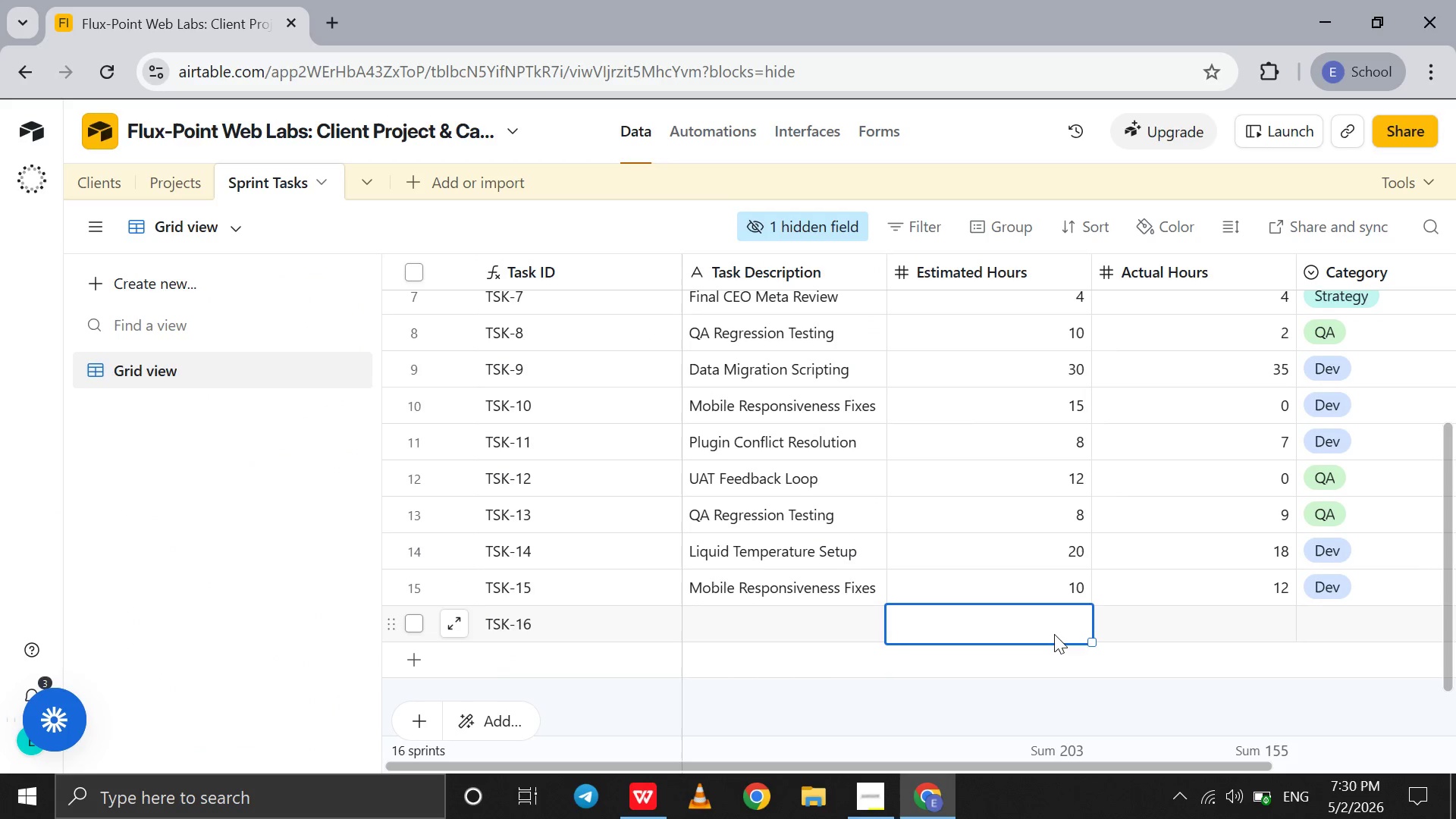 
key(6)
 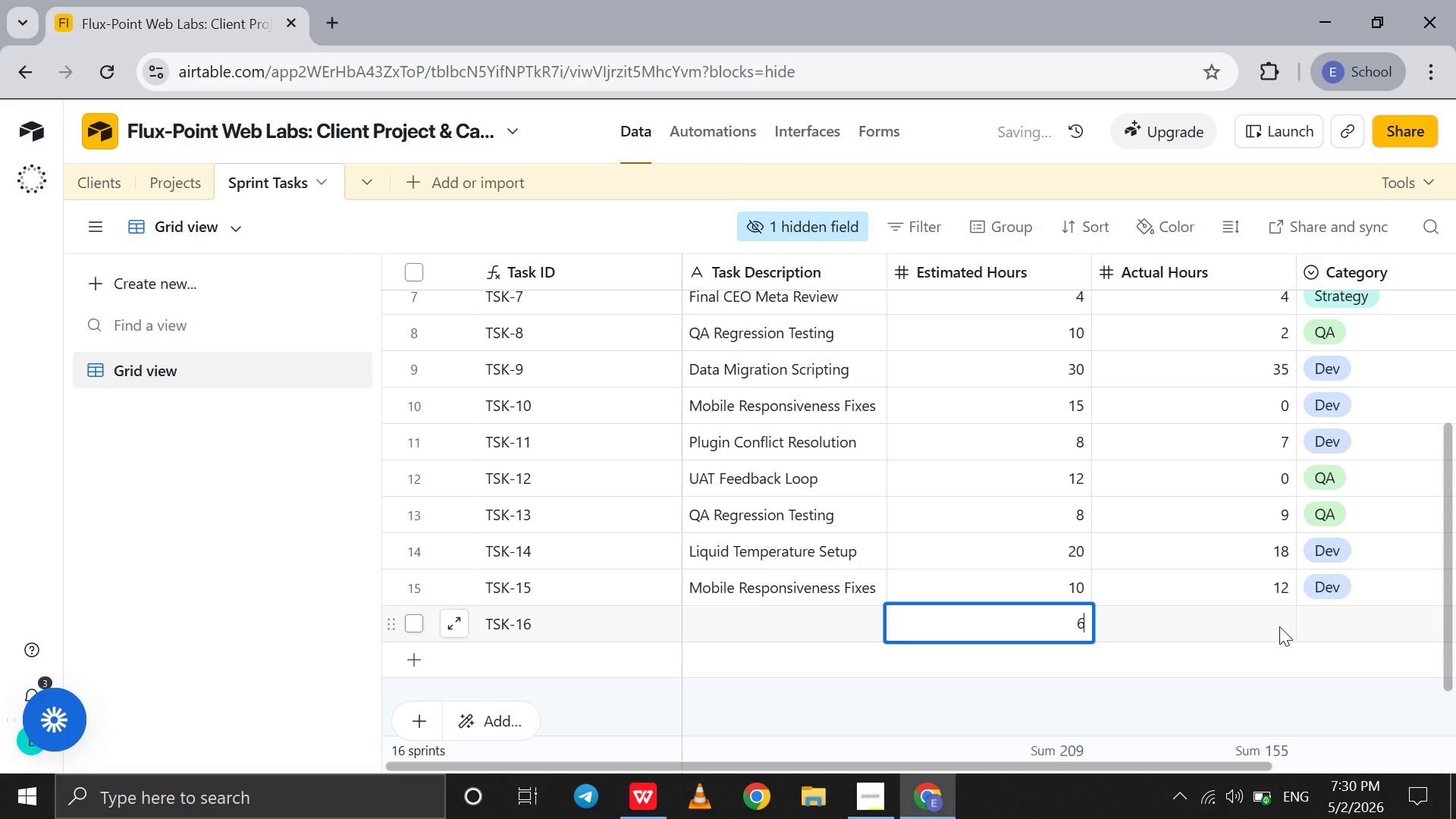 
left_click([1279, 626])
 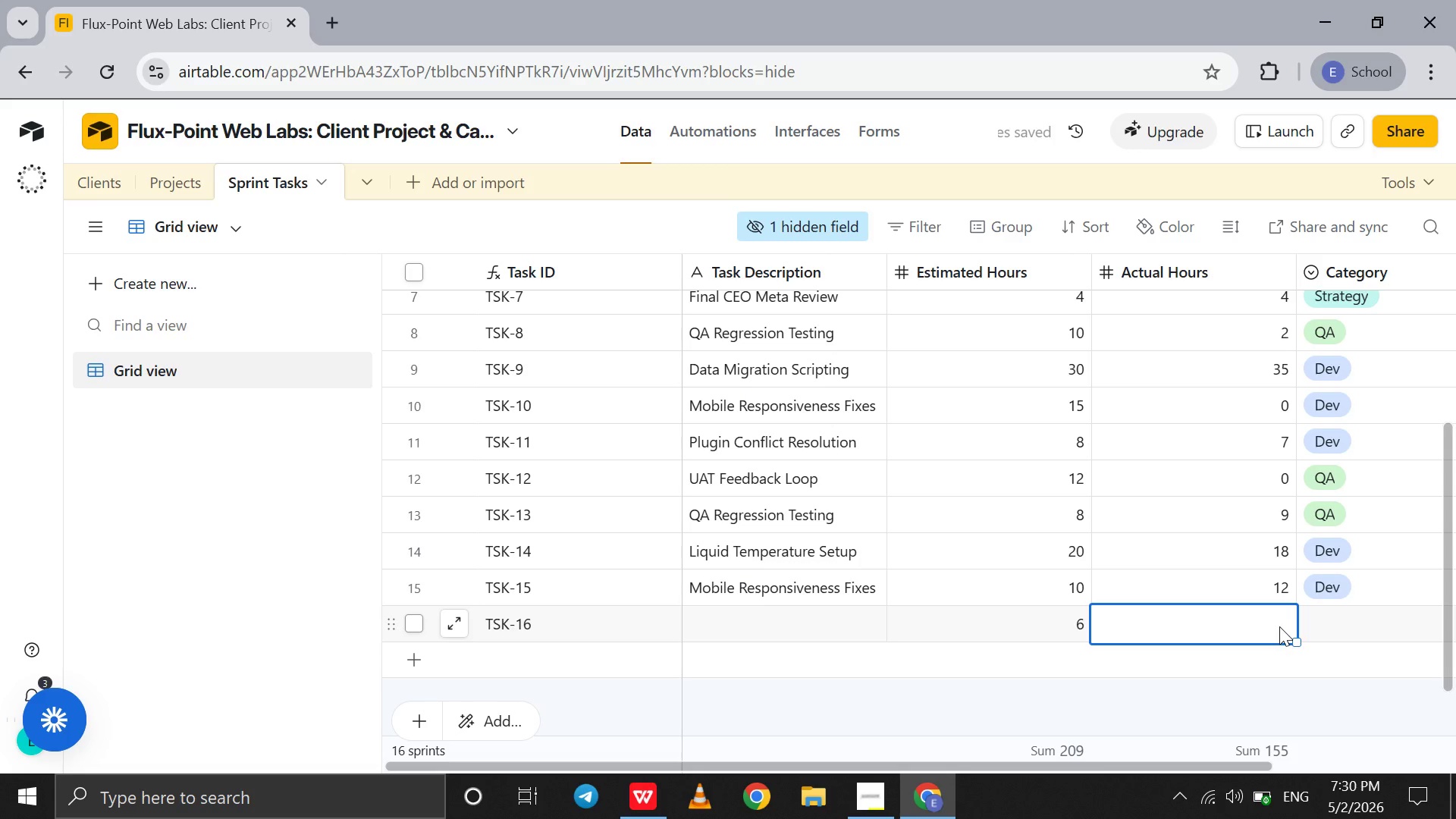 
key(0)
 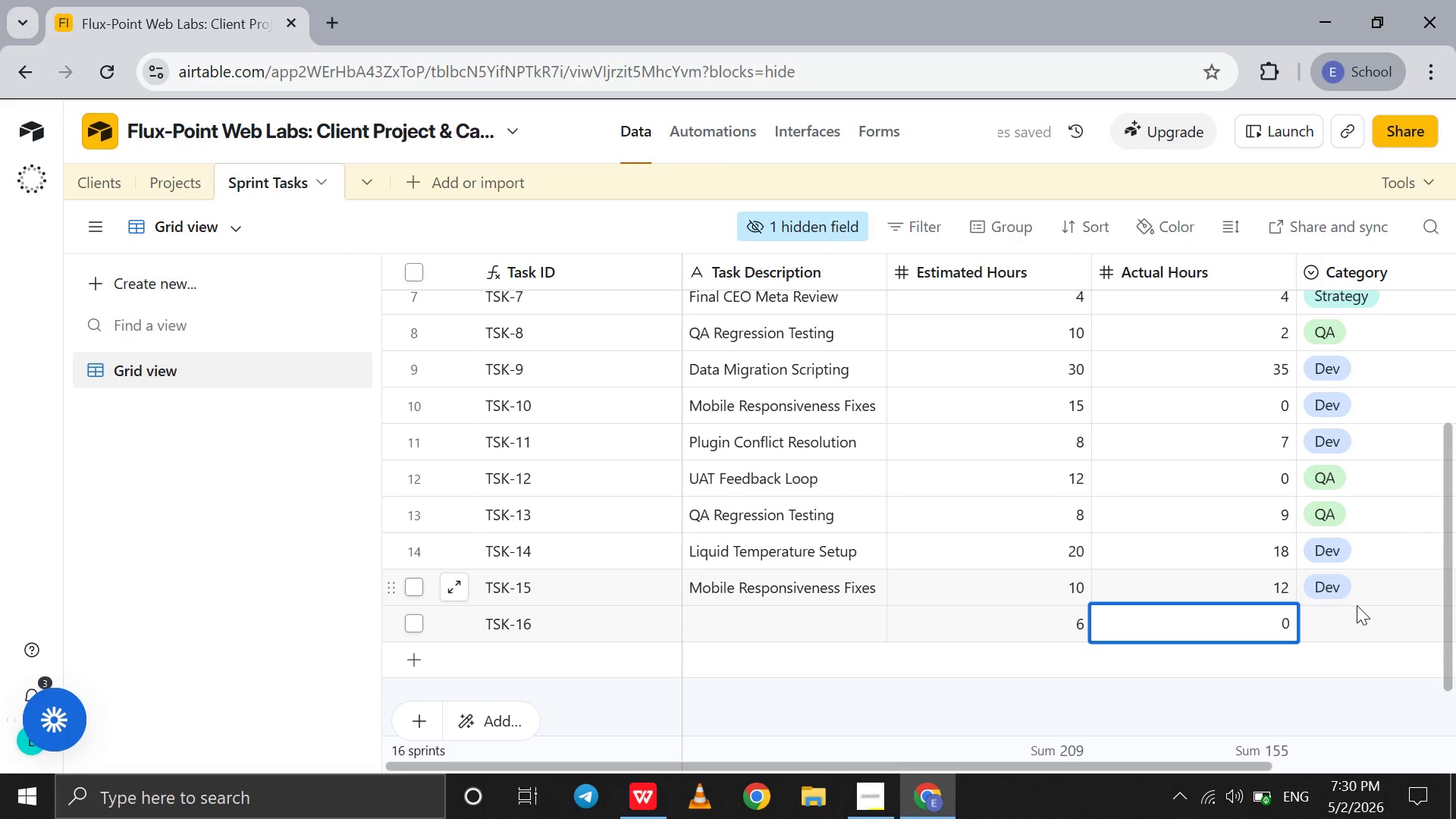 
left_click([1352, 610])
 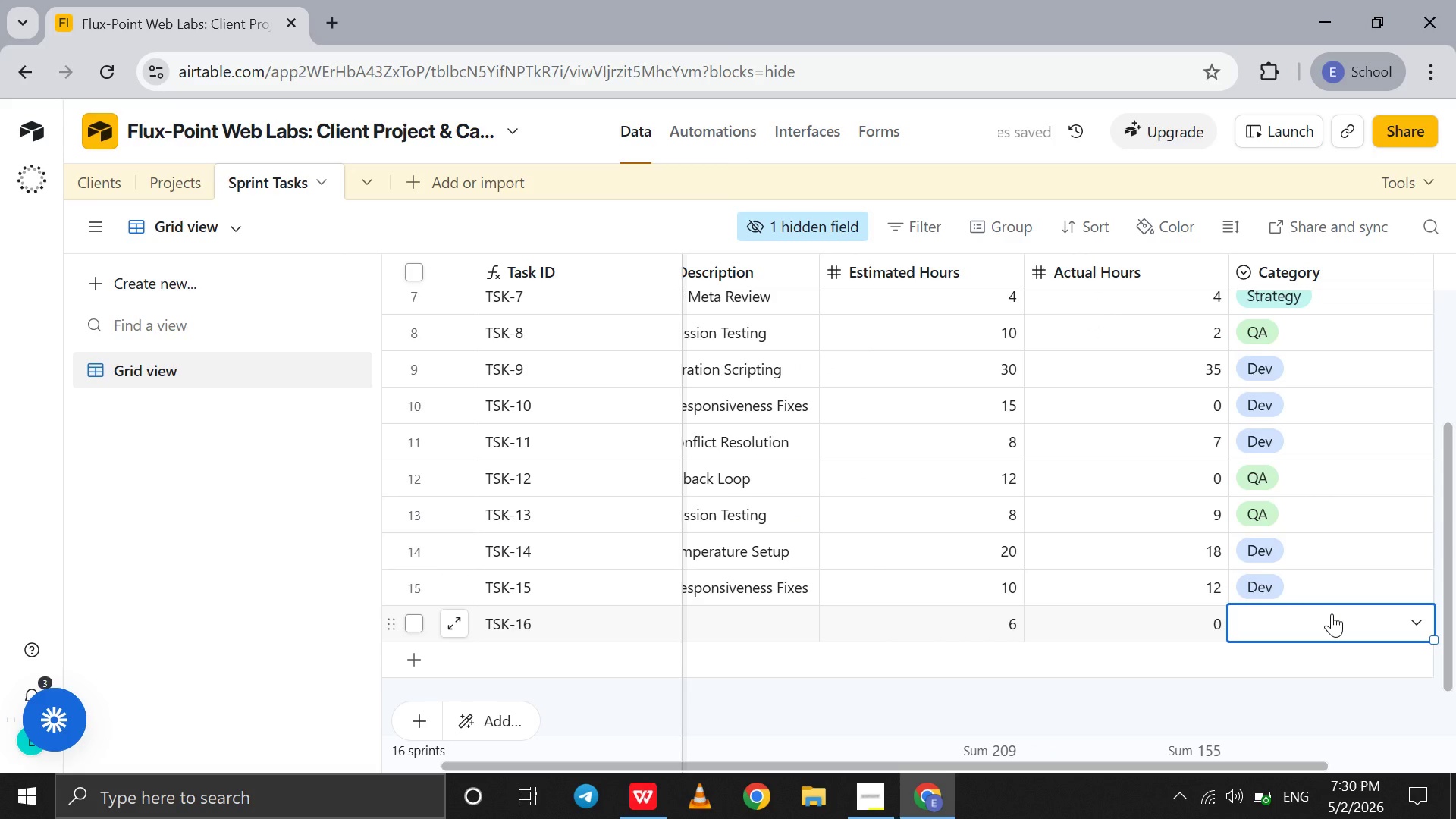 
left_click([1332, 613])
 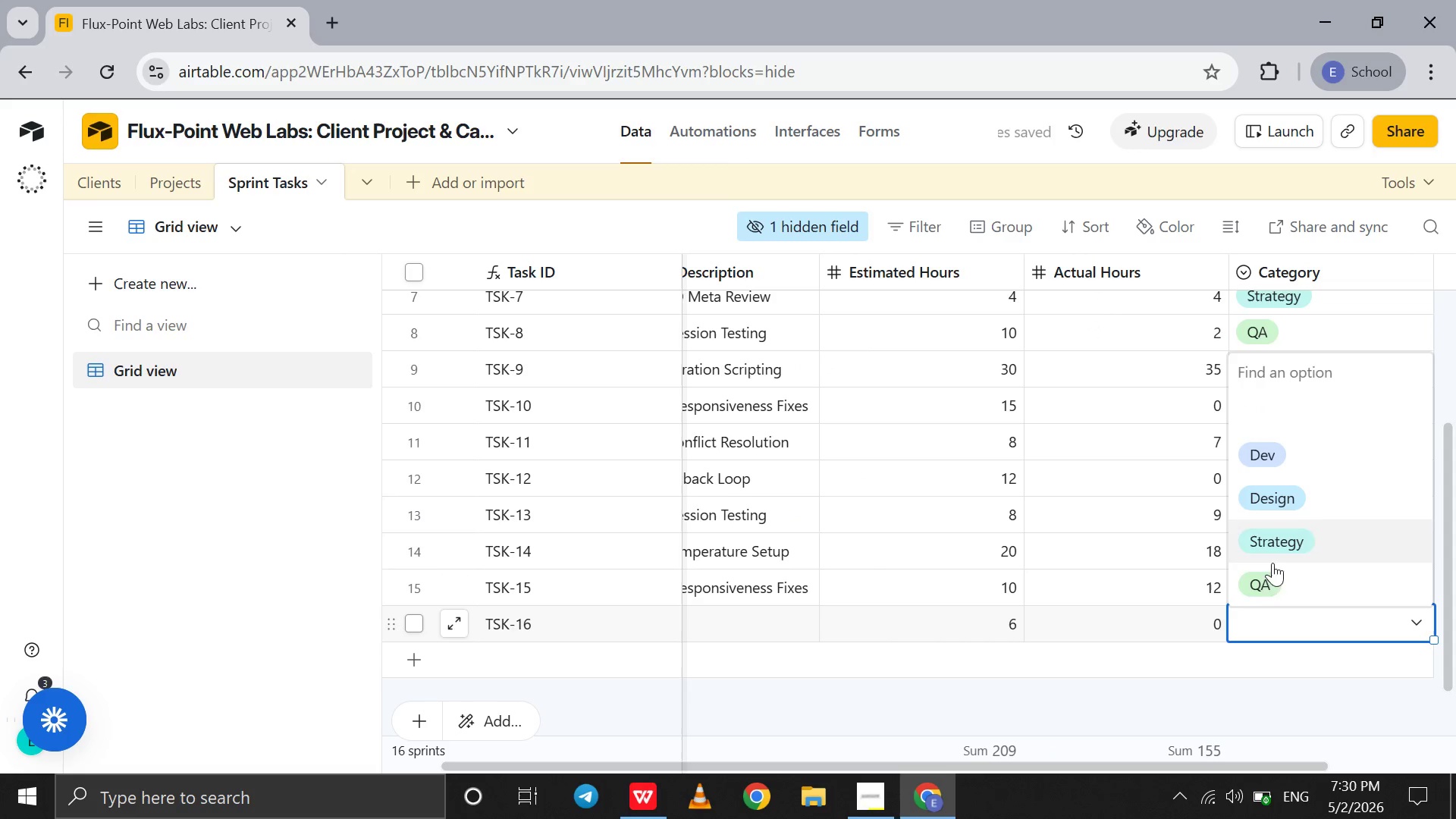 
left_click([1269, 572])
 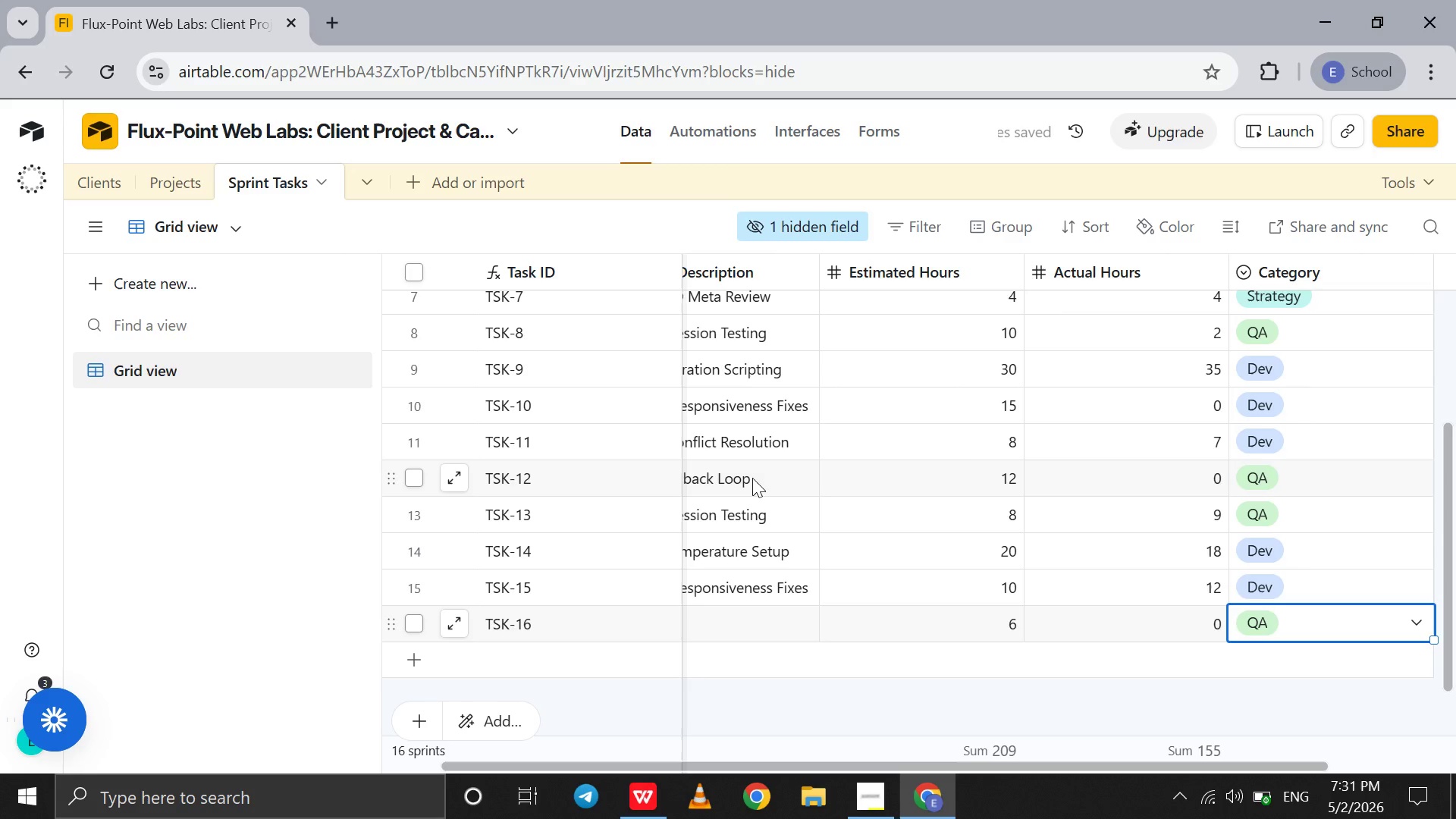 
left_click([752, 501])
 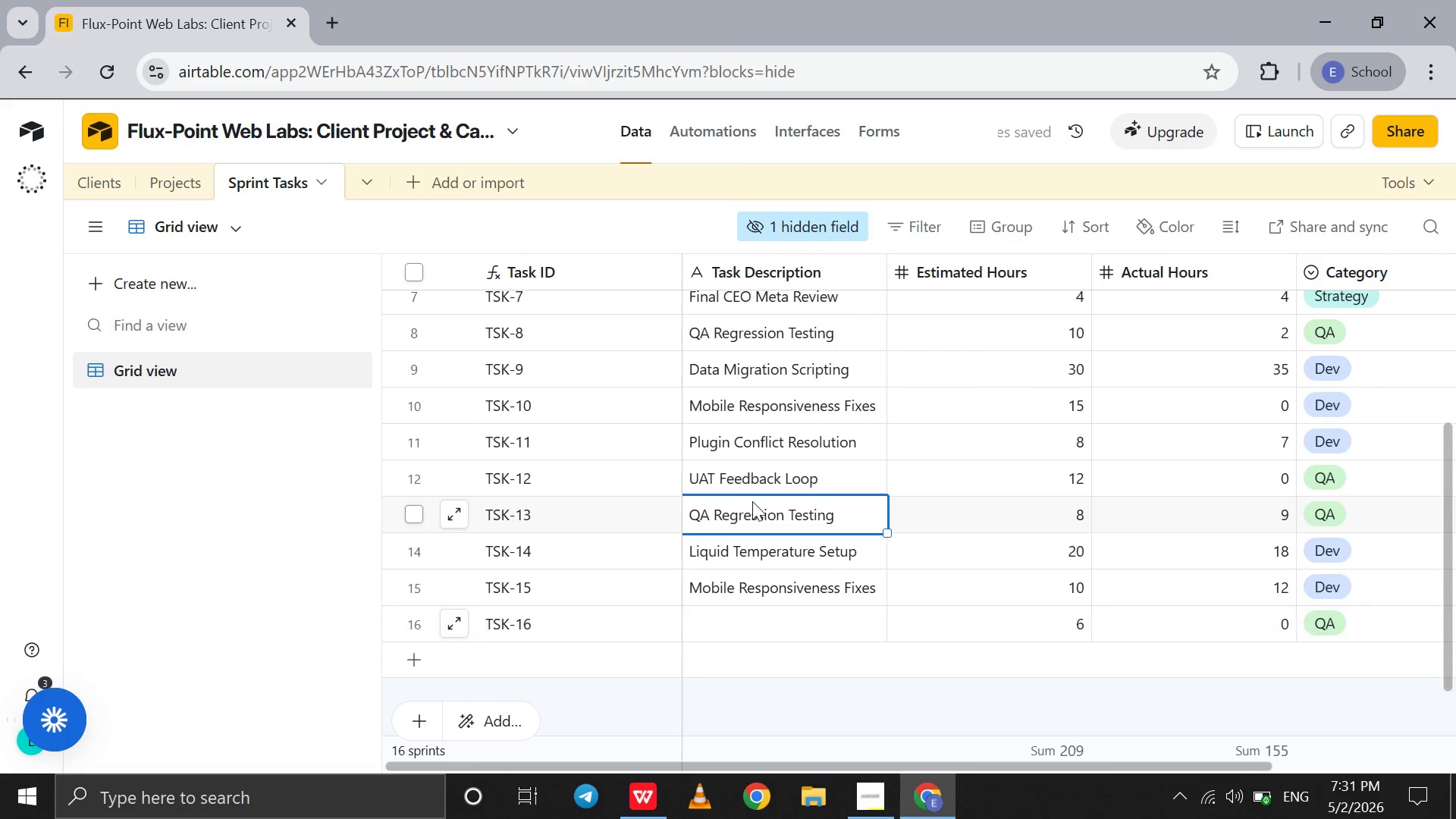 
double_click([752, 501])
 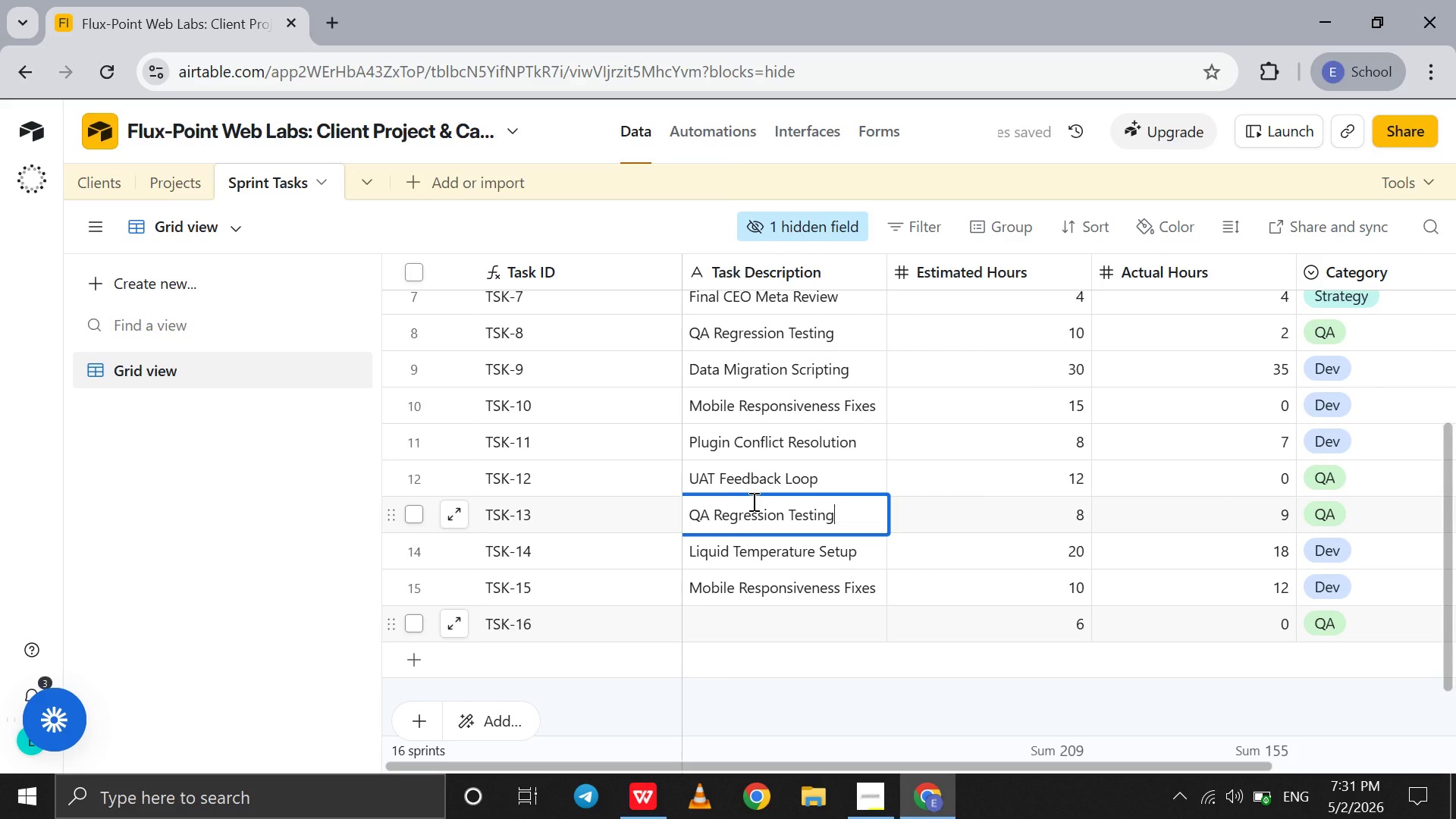 
key(Control+A)
 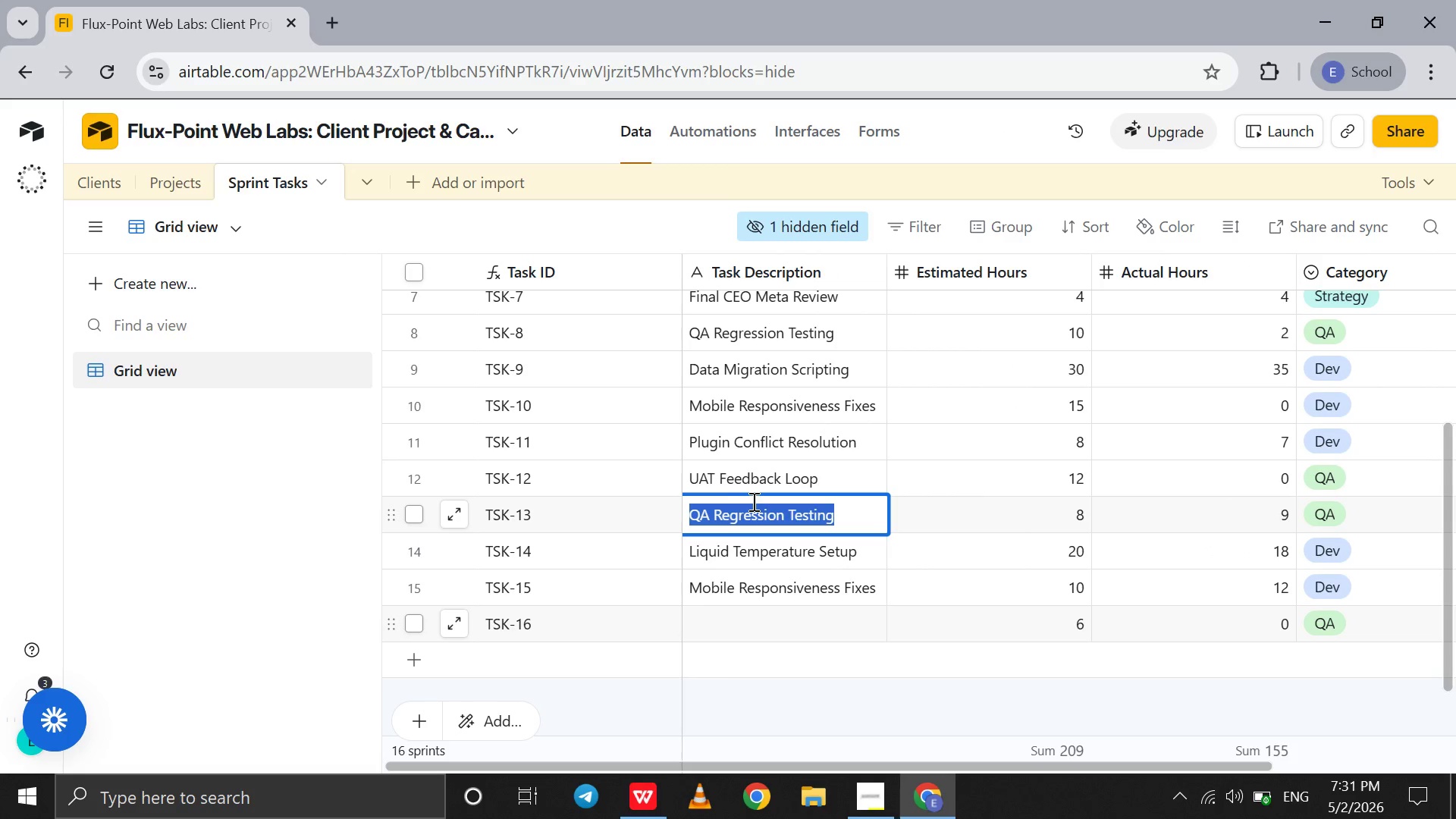 
key(Control+C)
 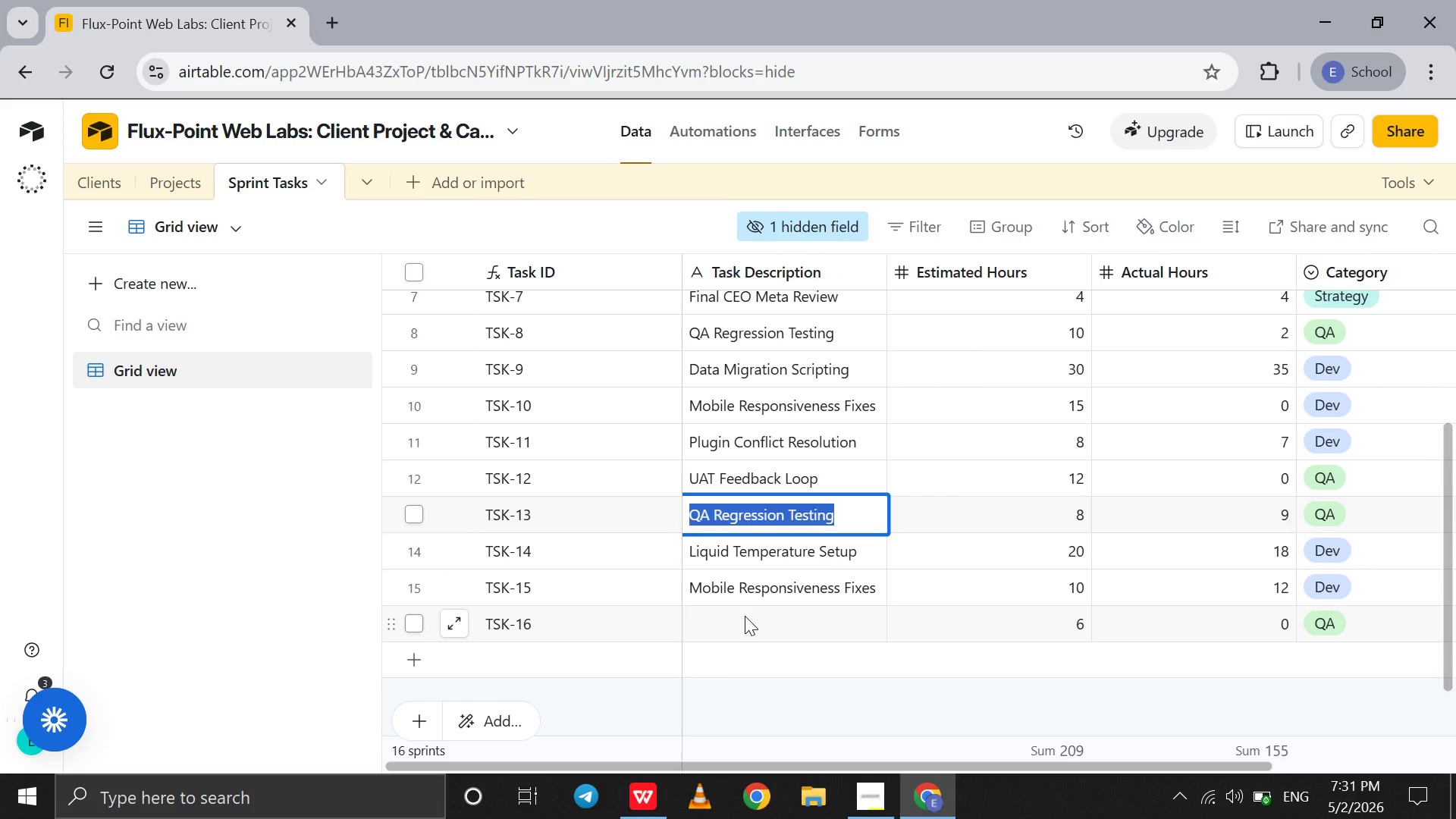 
double_click([745, 616])
 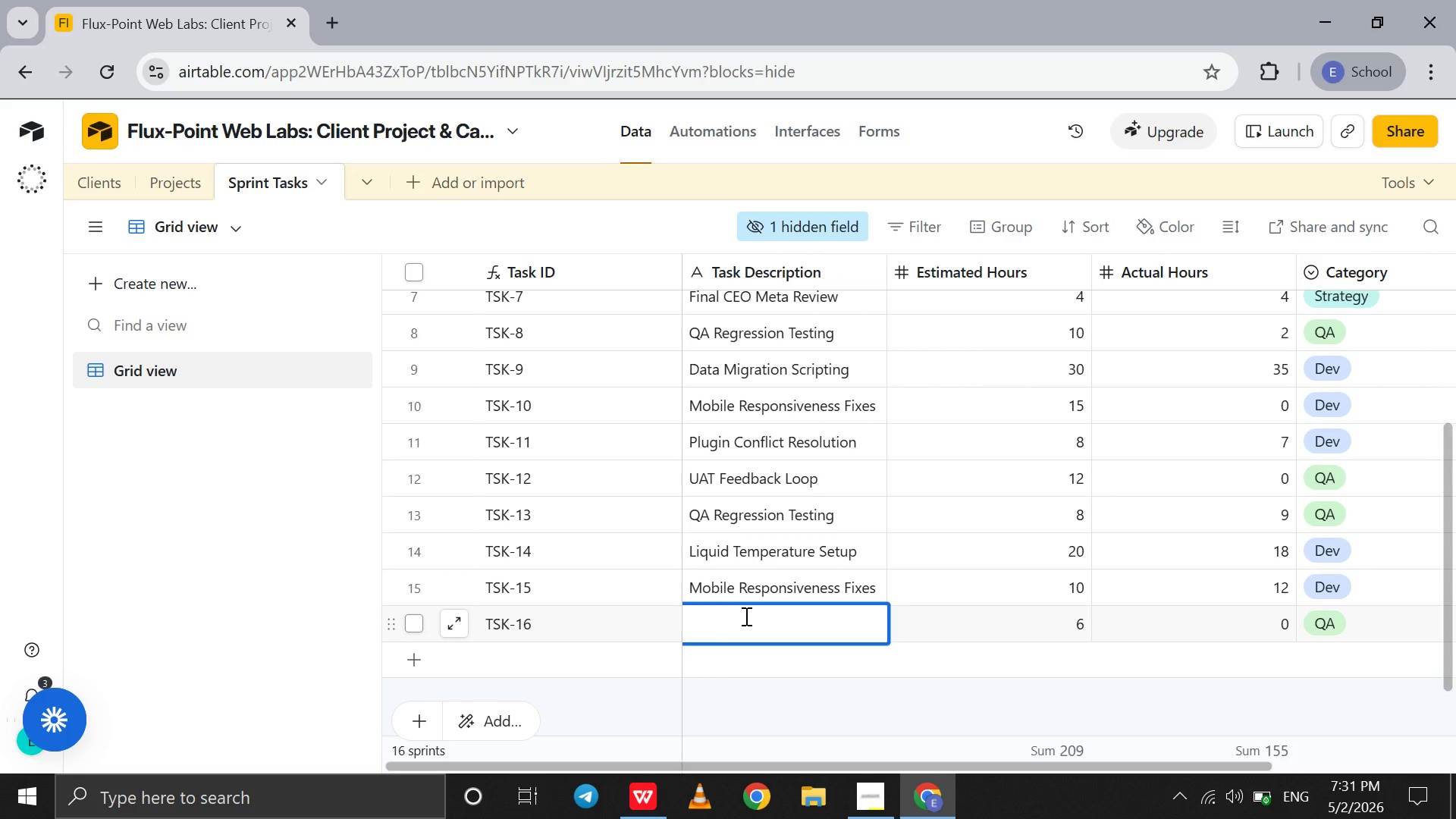 
key(Control+V)
 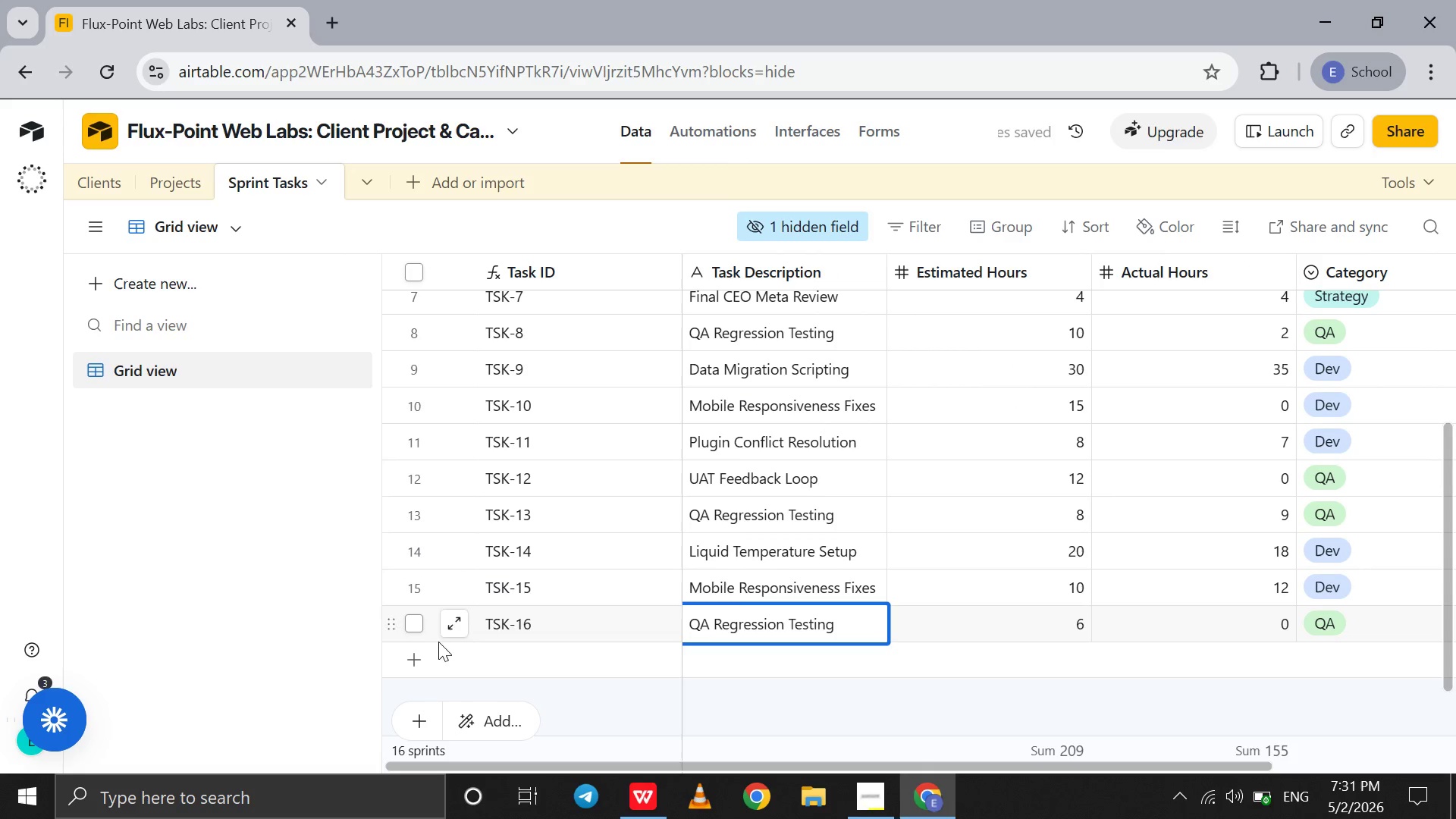 
left_click([421, 649])
 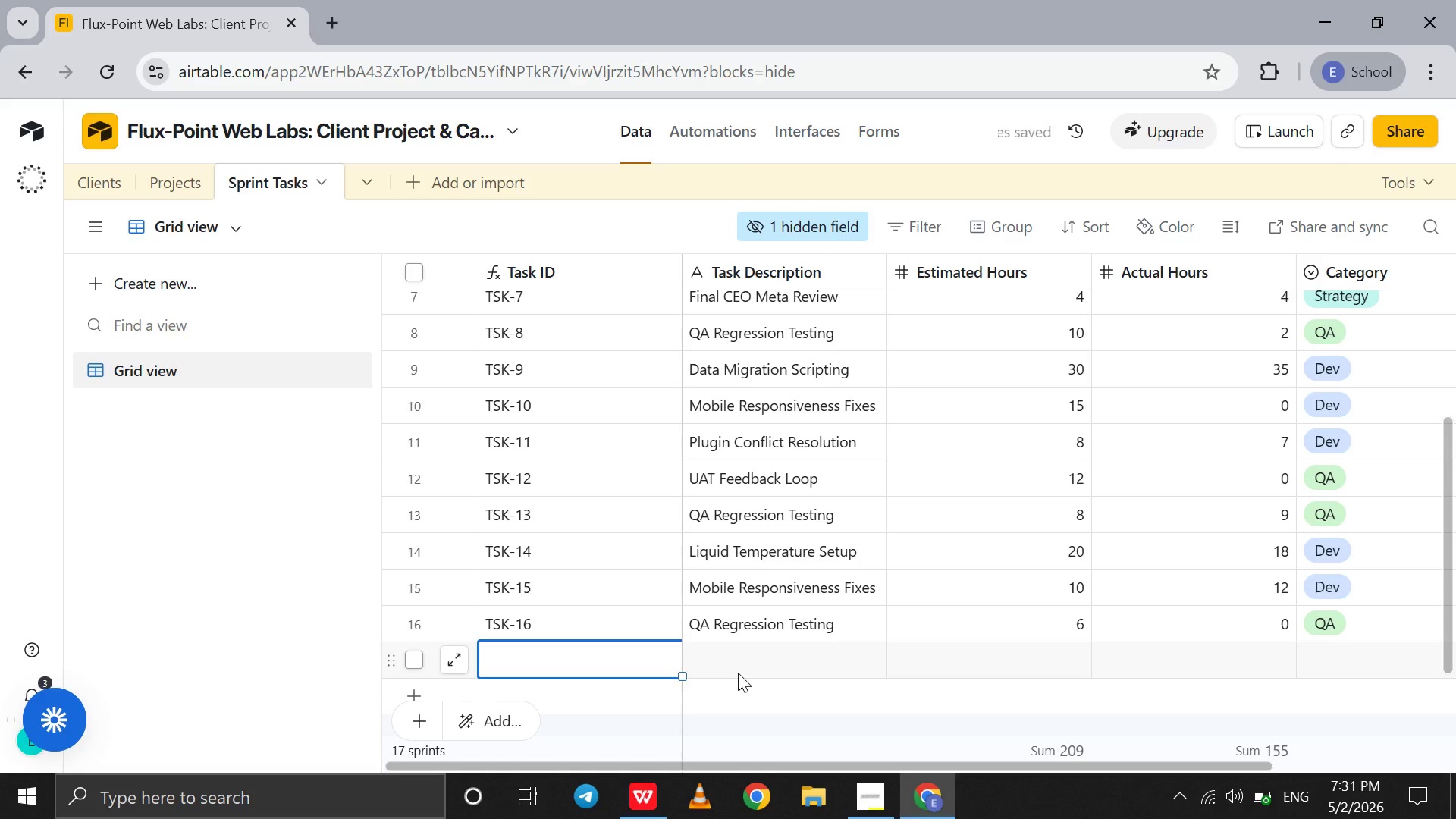 
left_click([738, 673])
 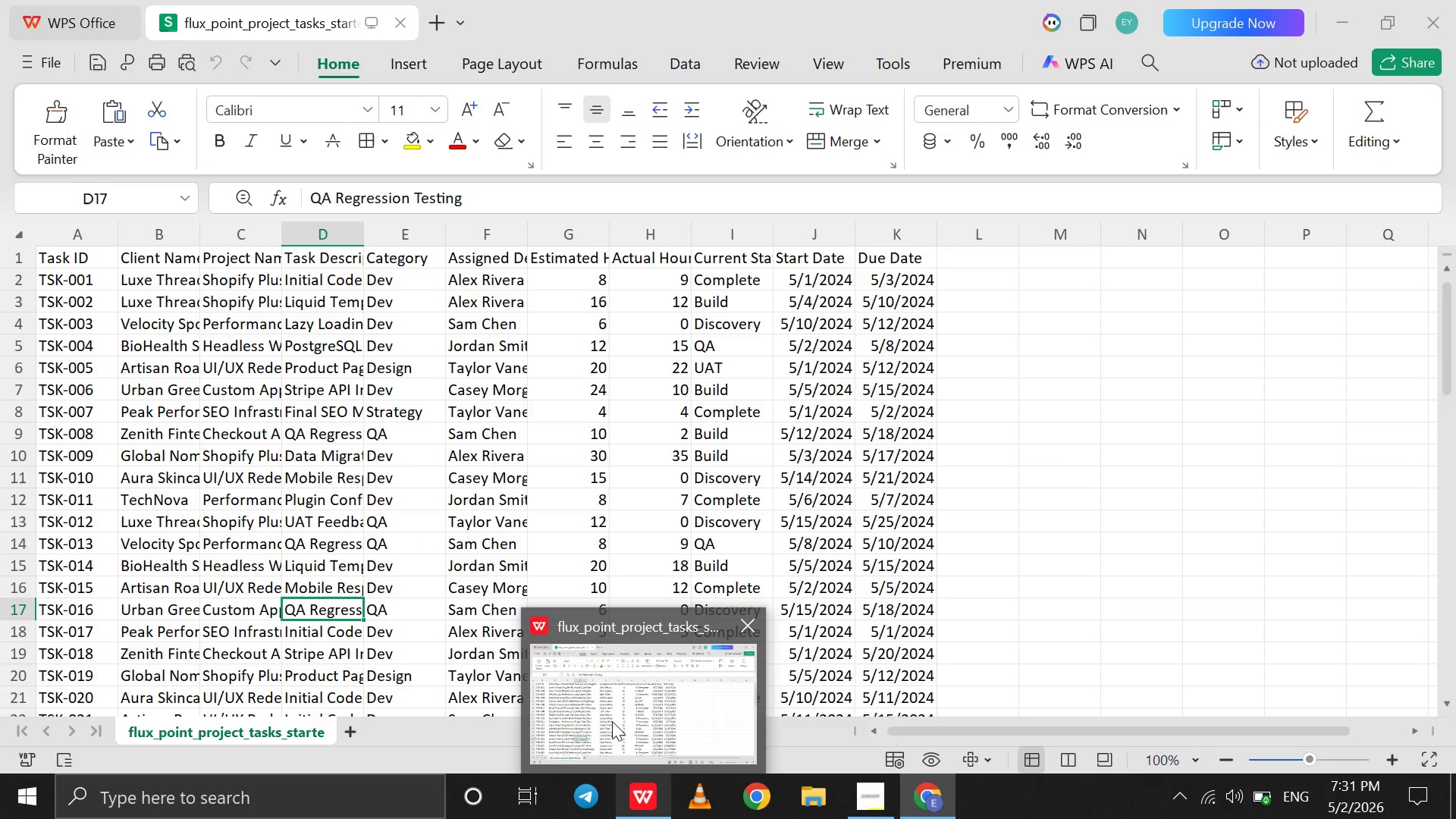 
left_click([612, 721])
 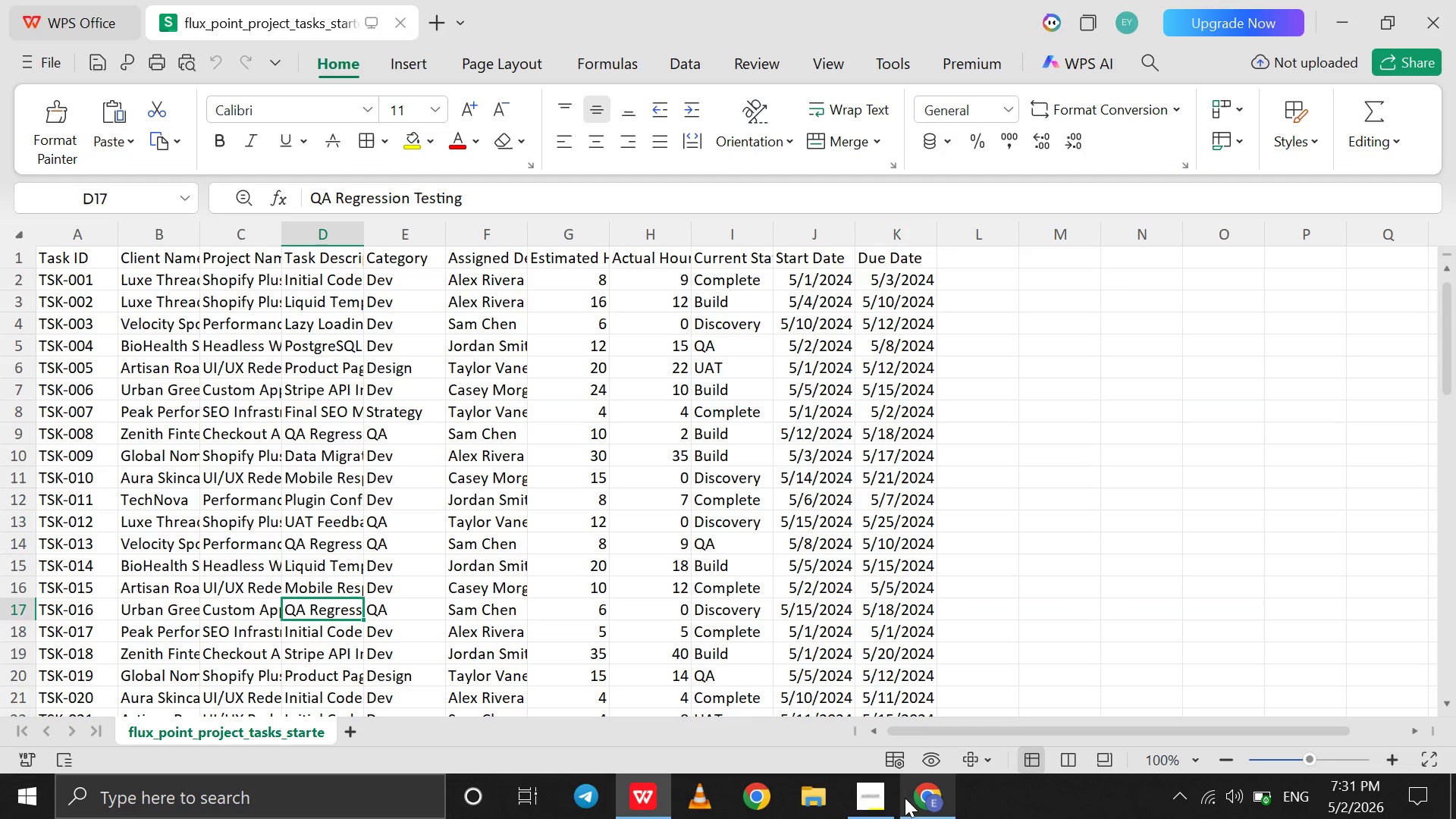 
wait(5.94)
 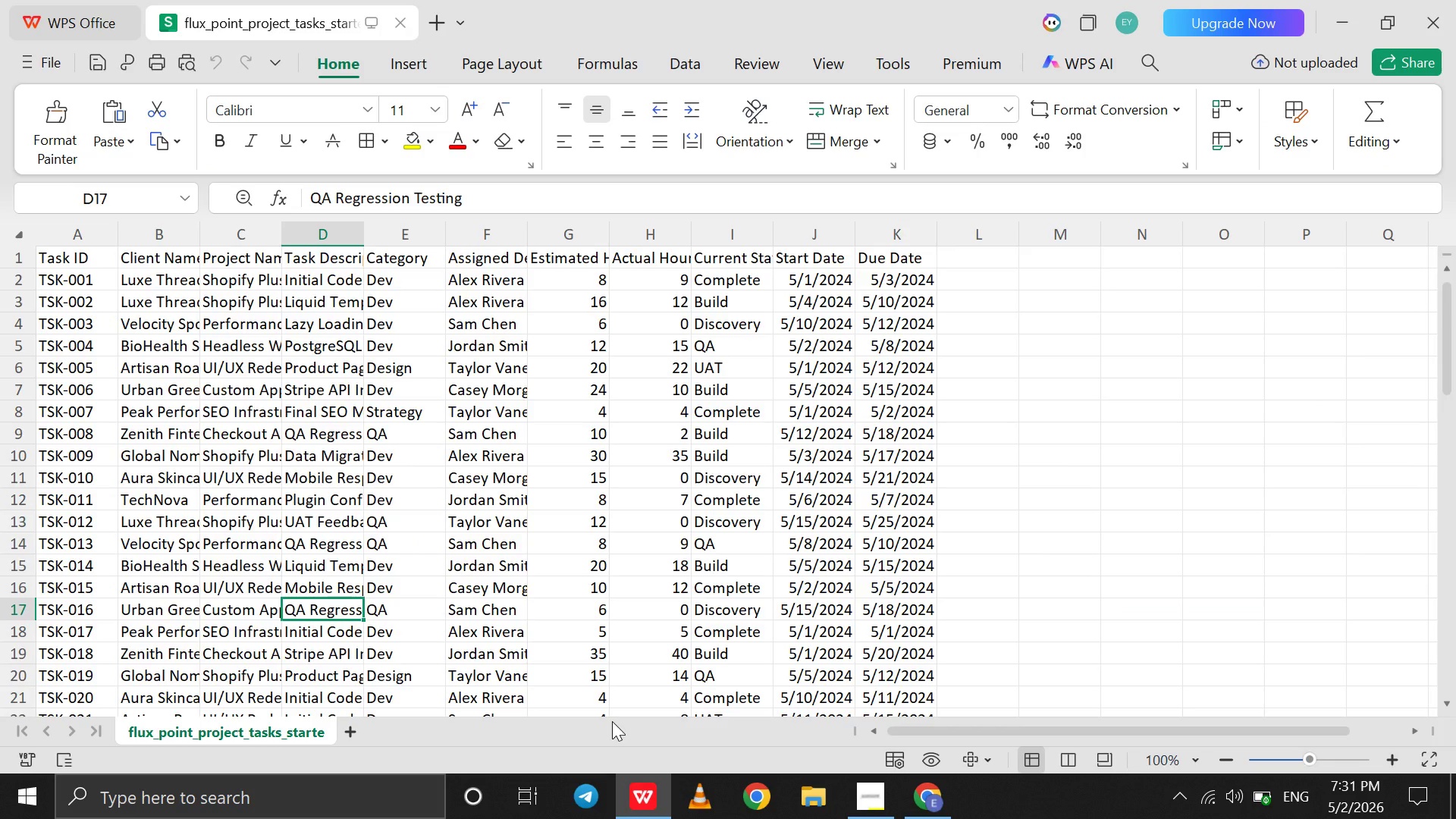 
left_click([906, 760])
 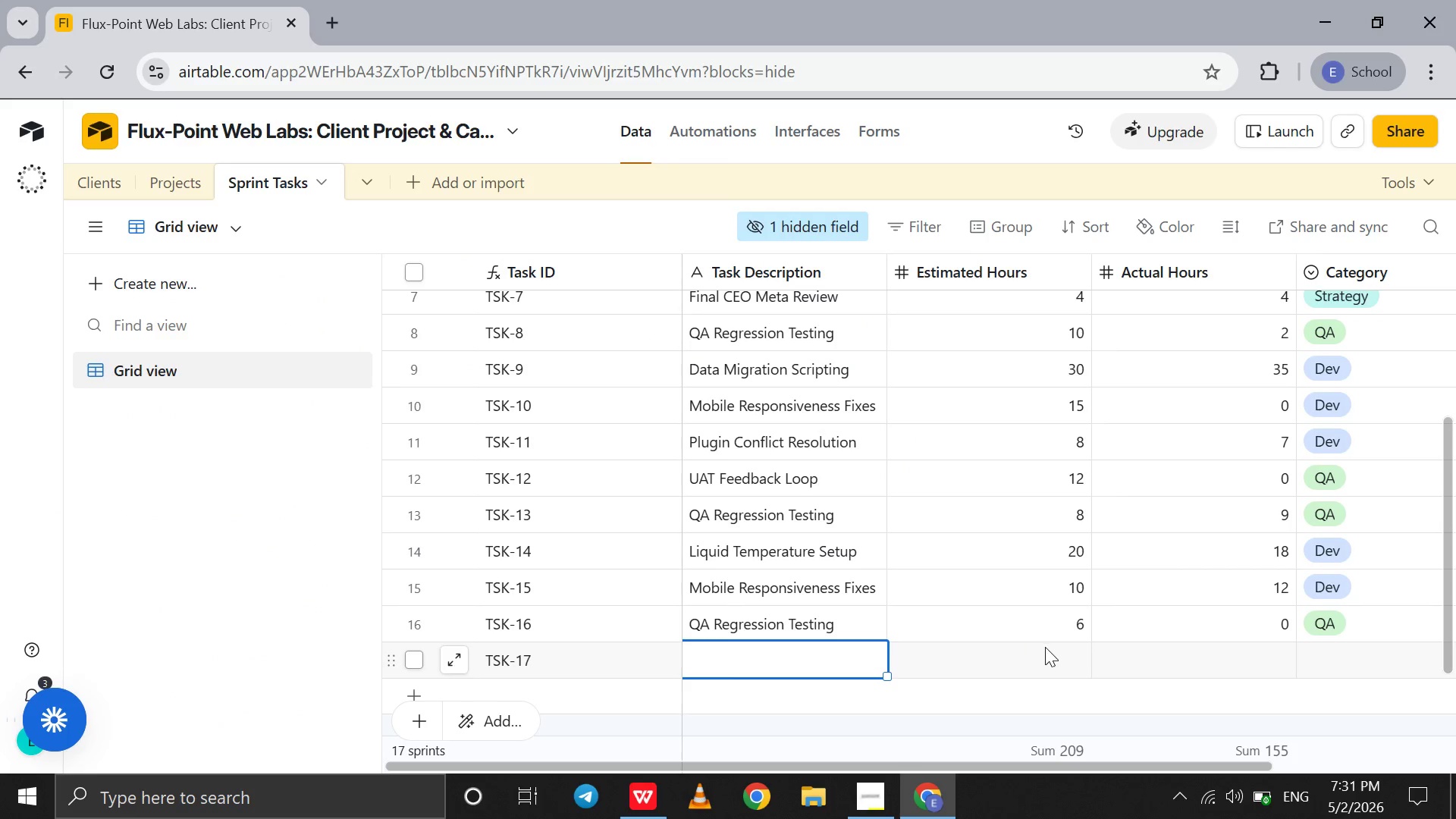 
left_click([1046, 648])
 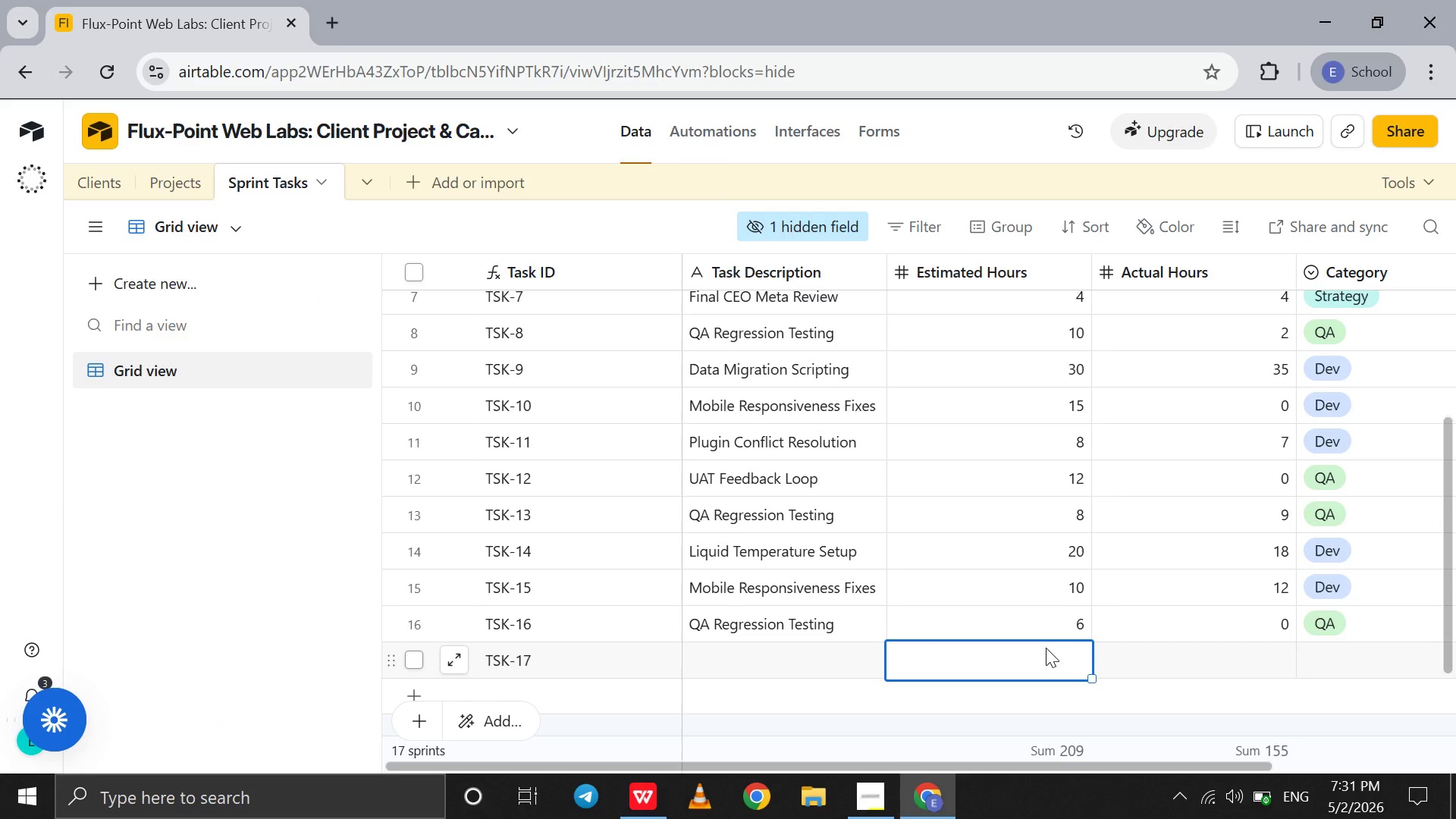 
key(5)
 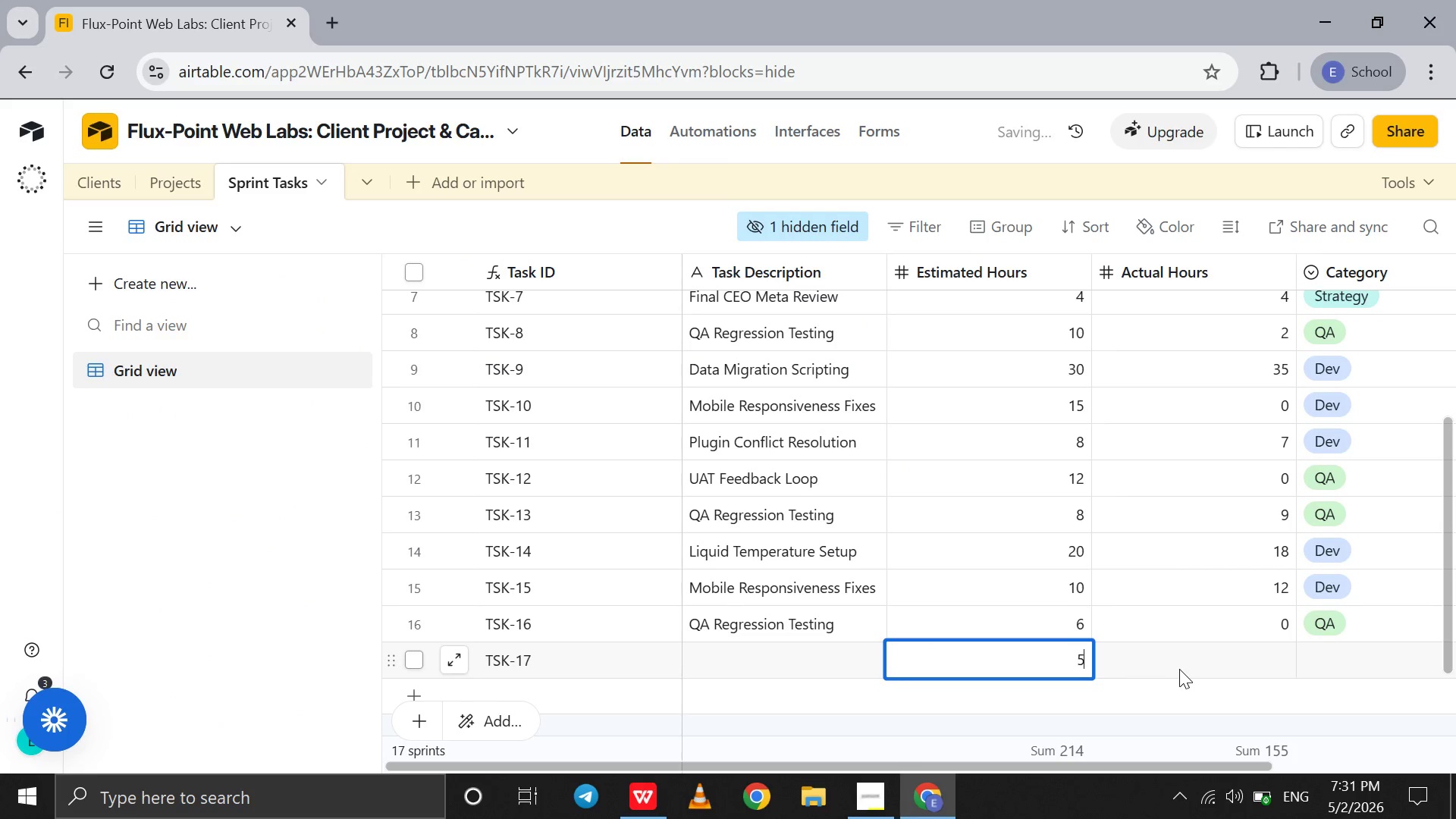 
left_click([1179, 669])
 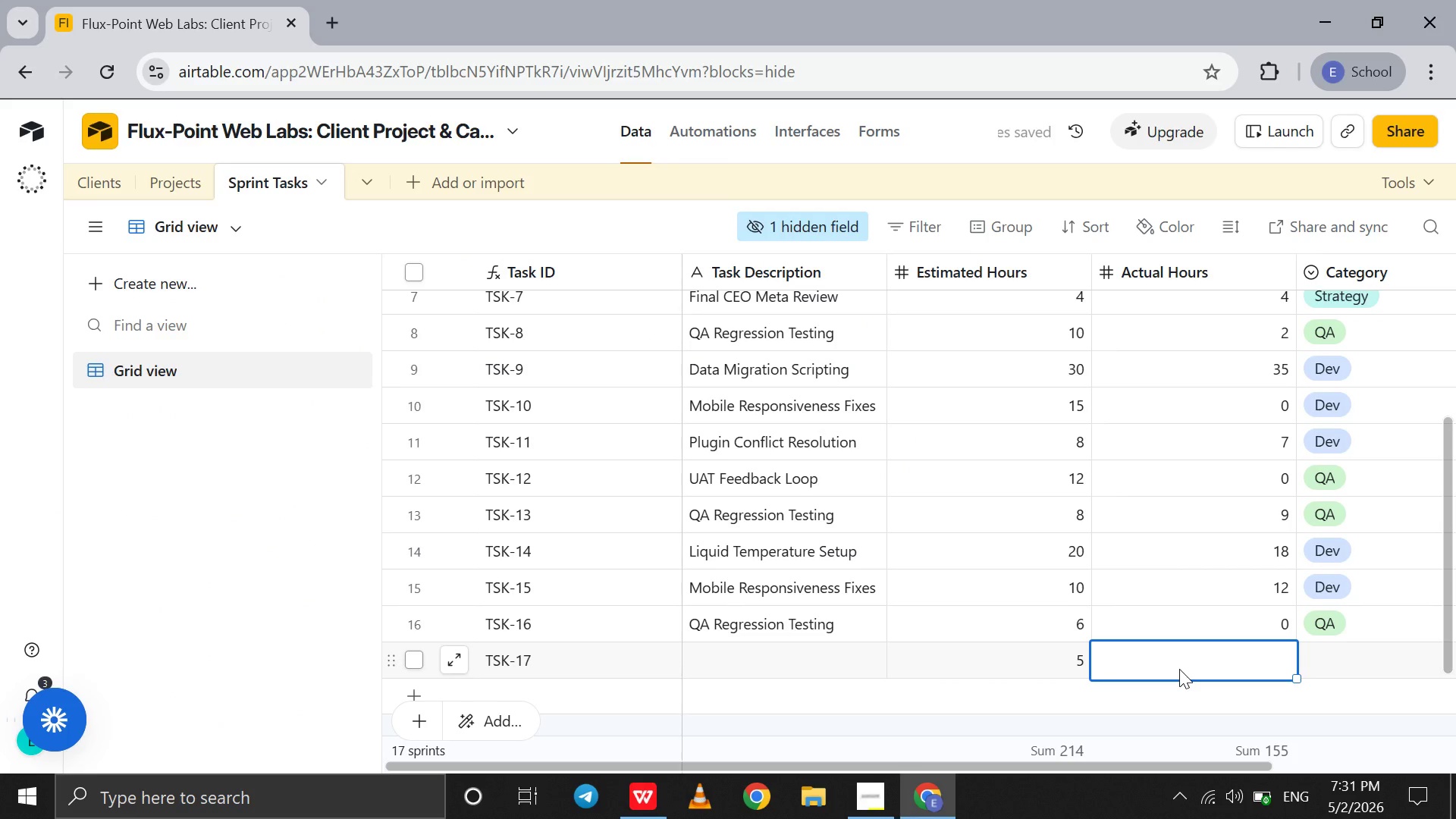 
key(5)
 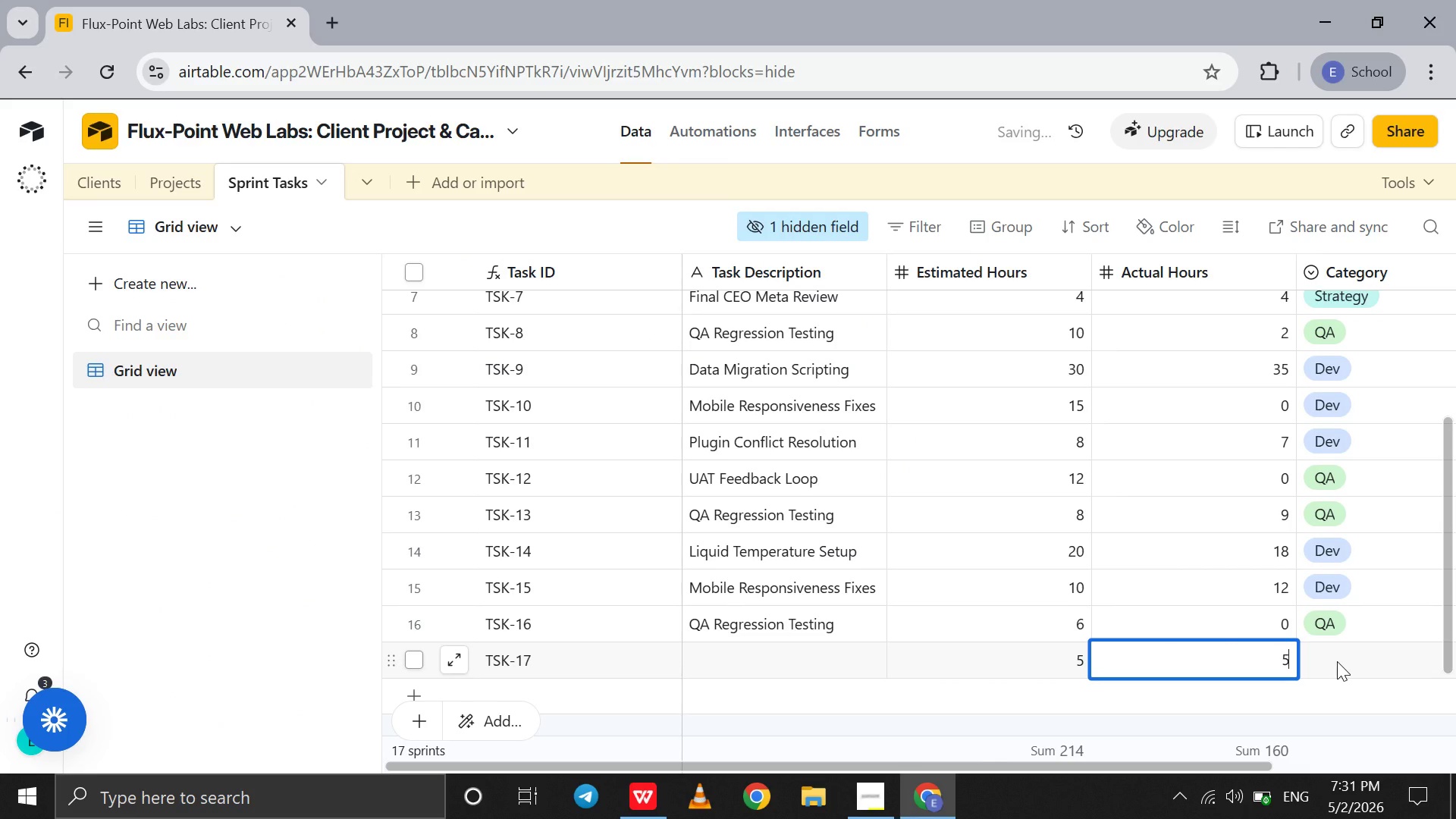 
double_click([1337, 661])
 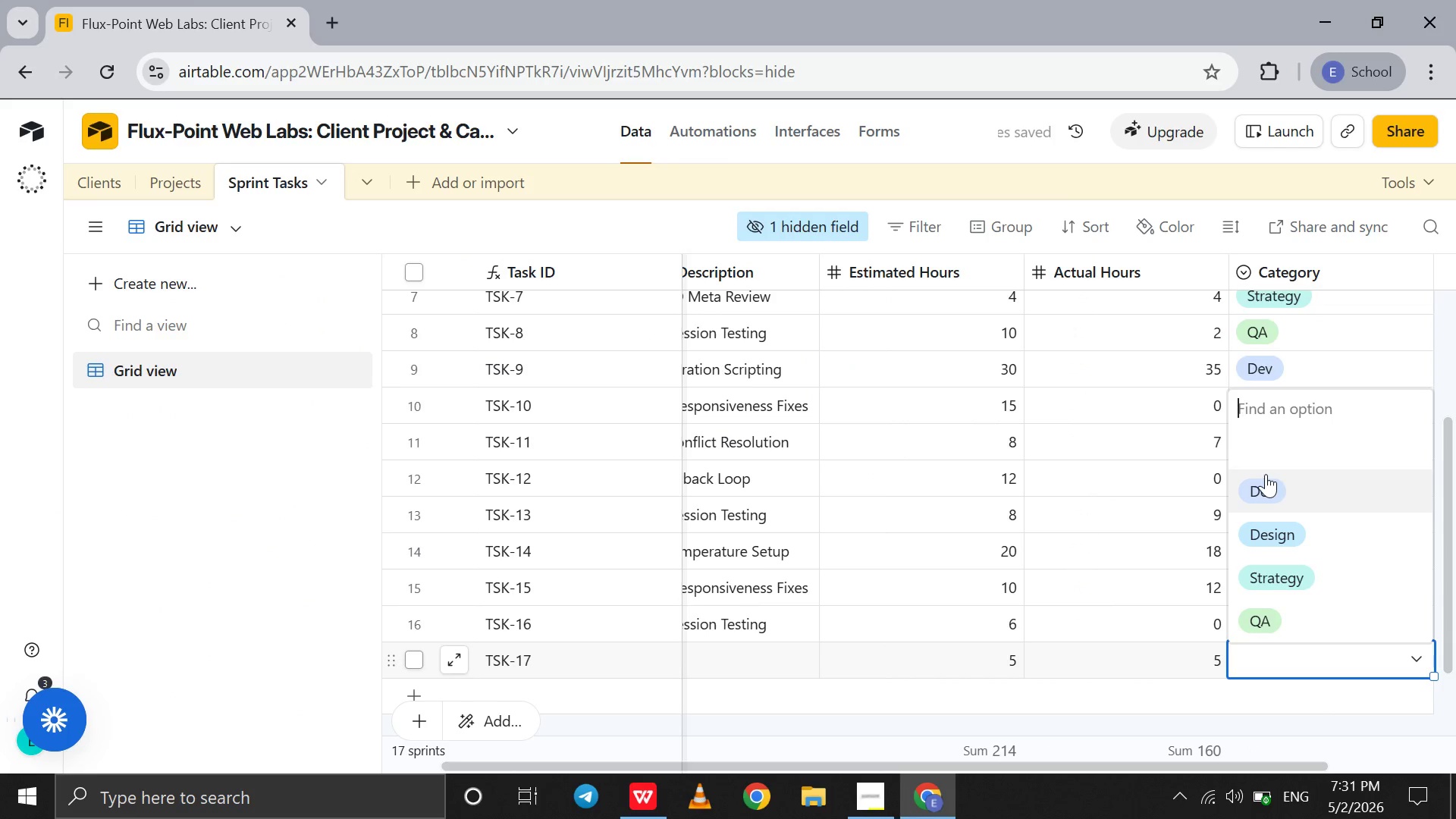 
left_click([1266, 474])
 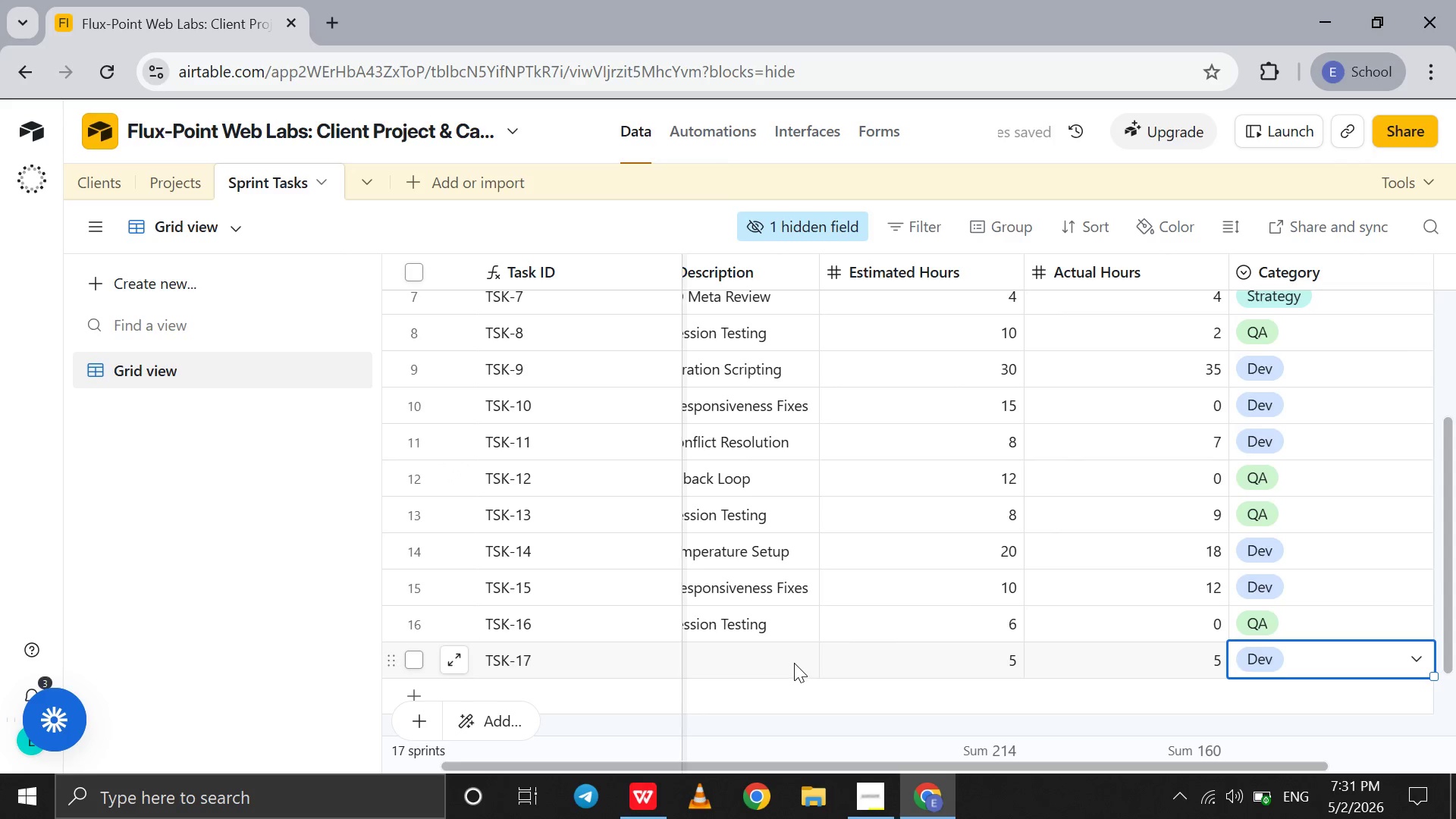 
left_click([794, 663])
 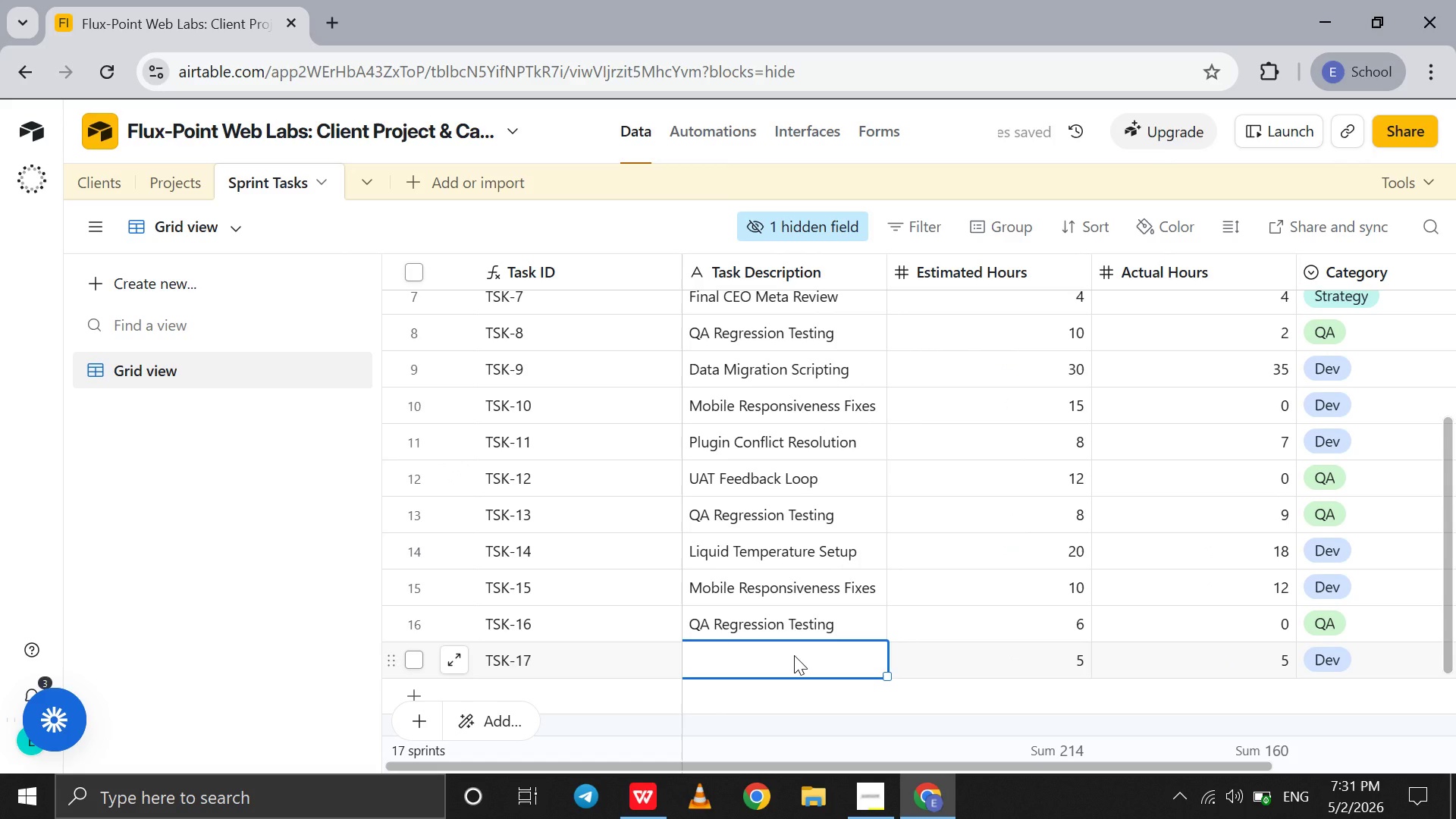 
left_click_drag(start_coordinate=[933, 818], to_coordinate=[949, 818])
 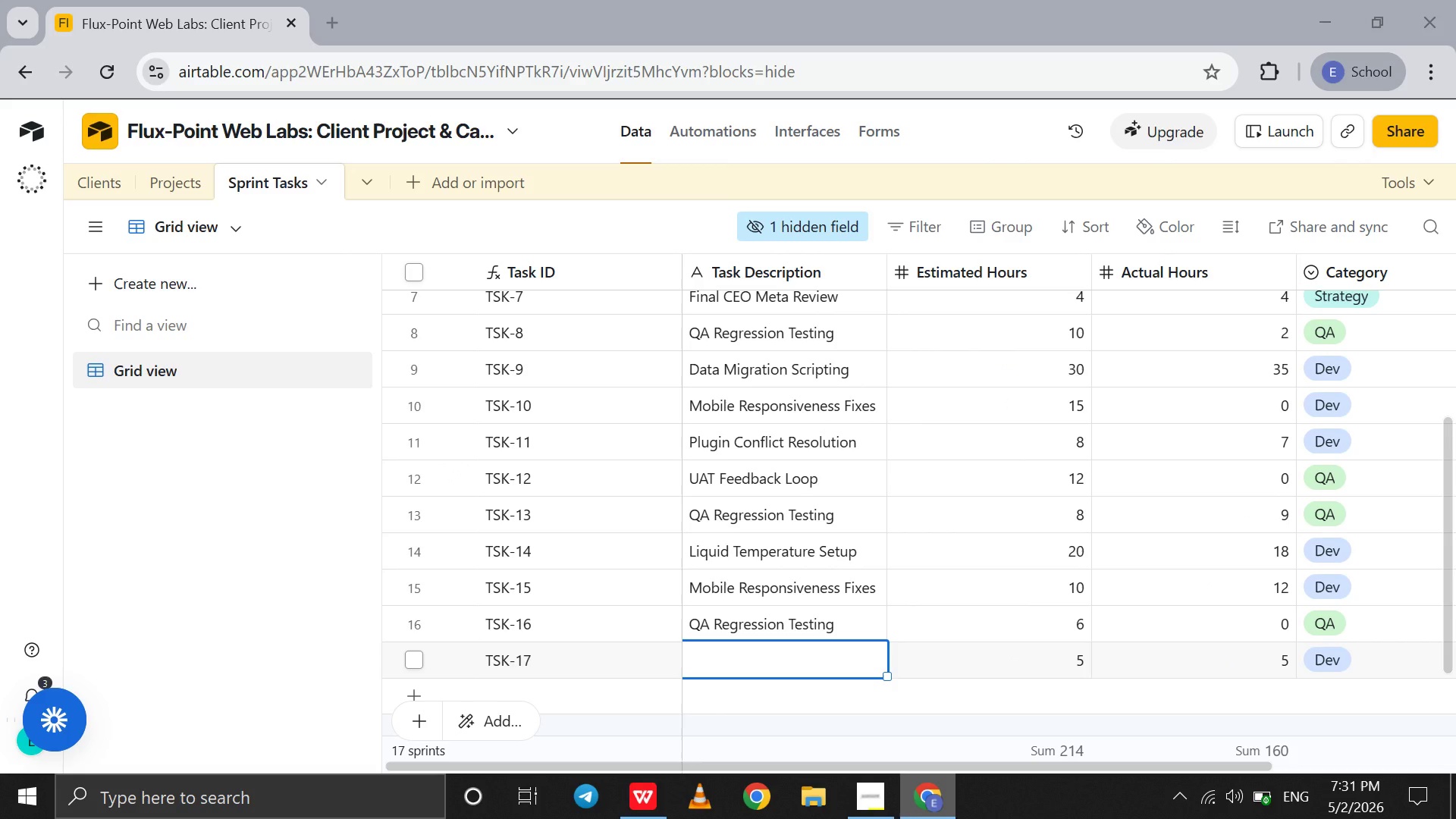 
scroll: coordinate [890, 639], scroll_direction: up, amount: 30.0
 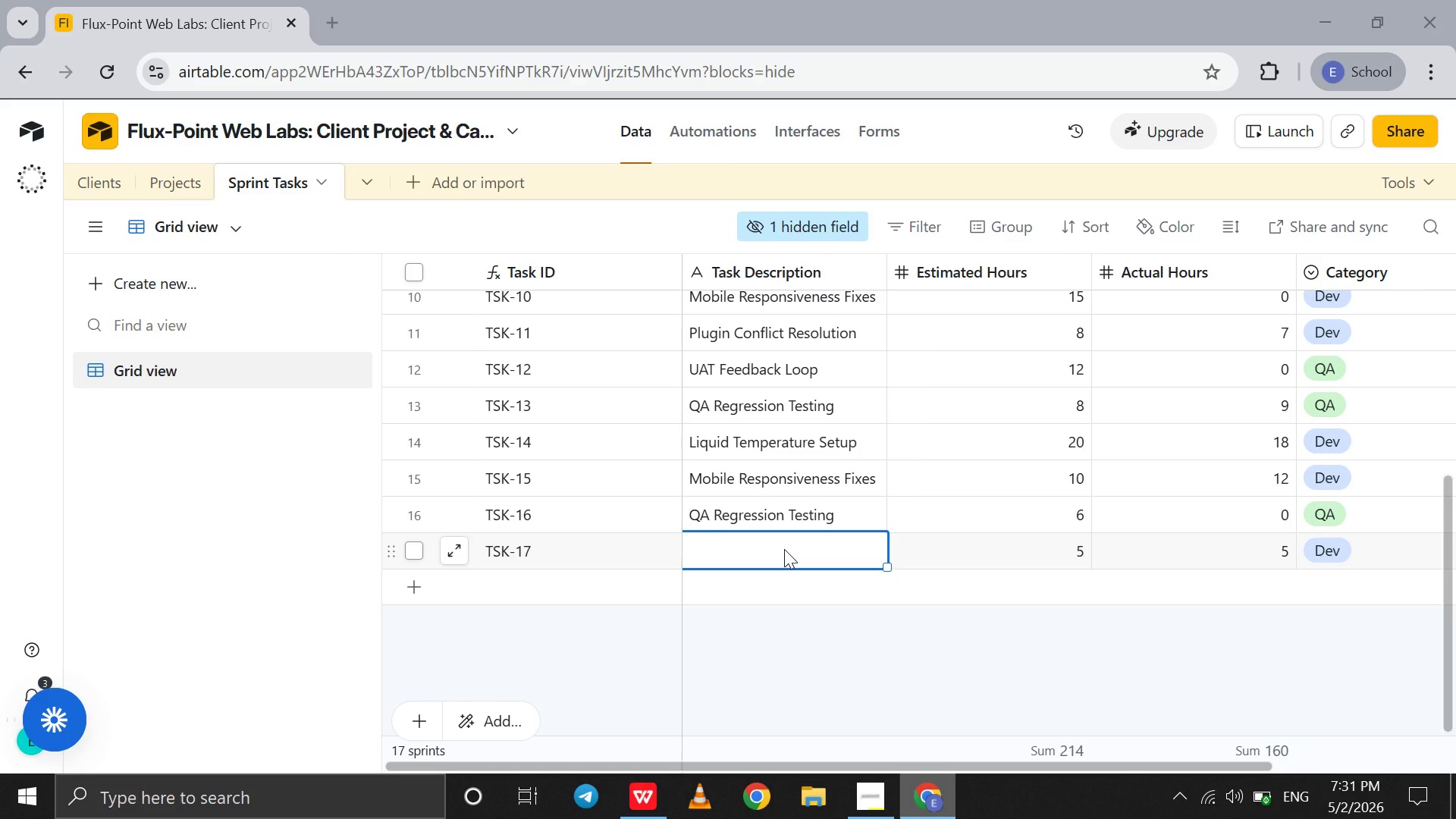 
type(Initial Code Audit)
 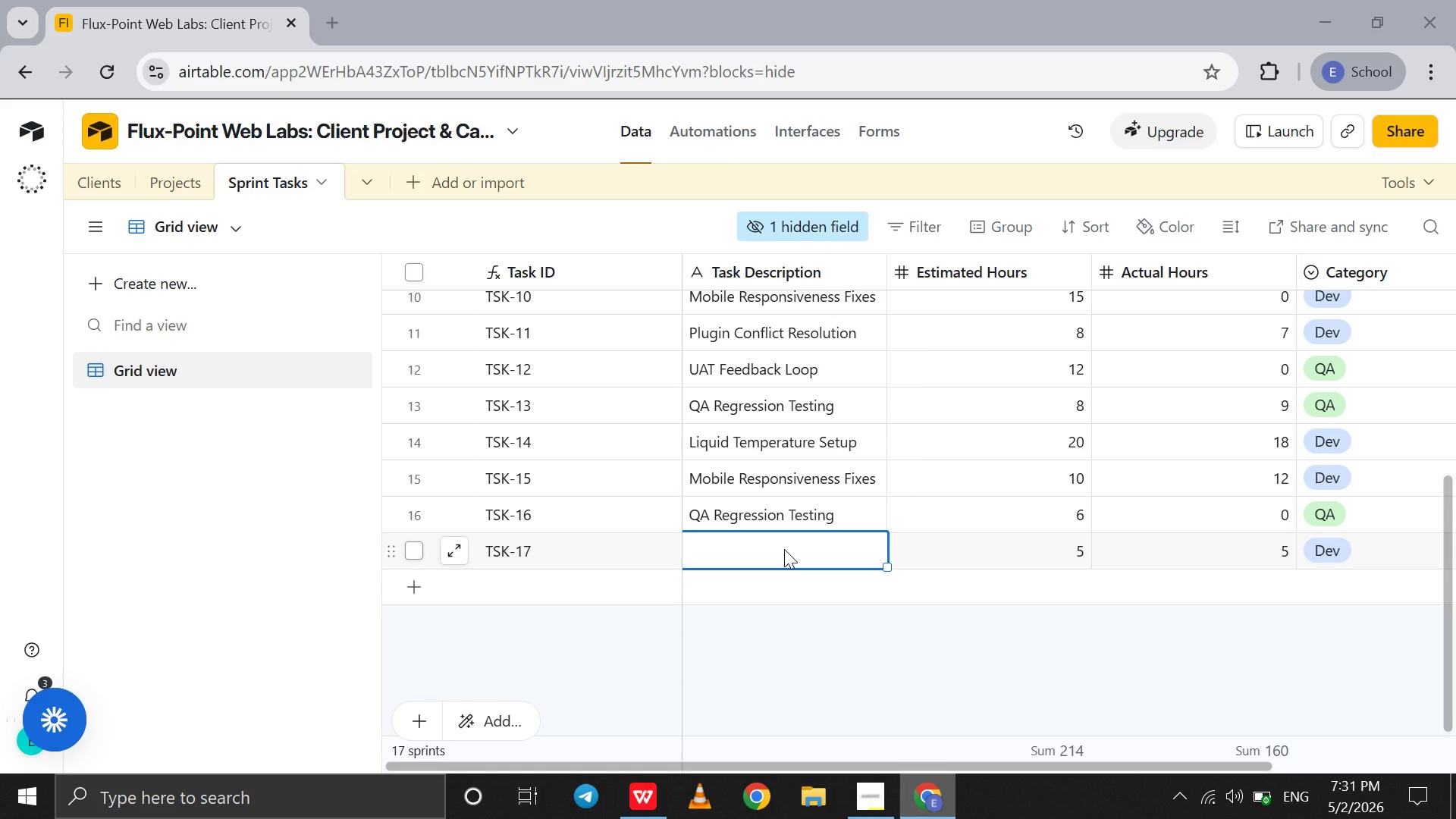 
left_click([784, 549])
 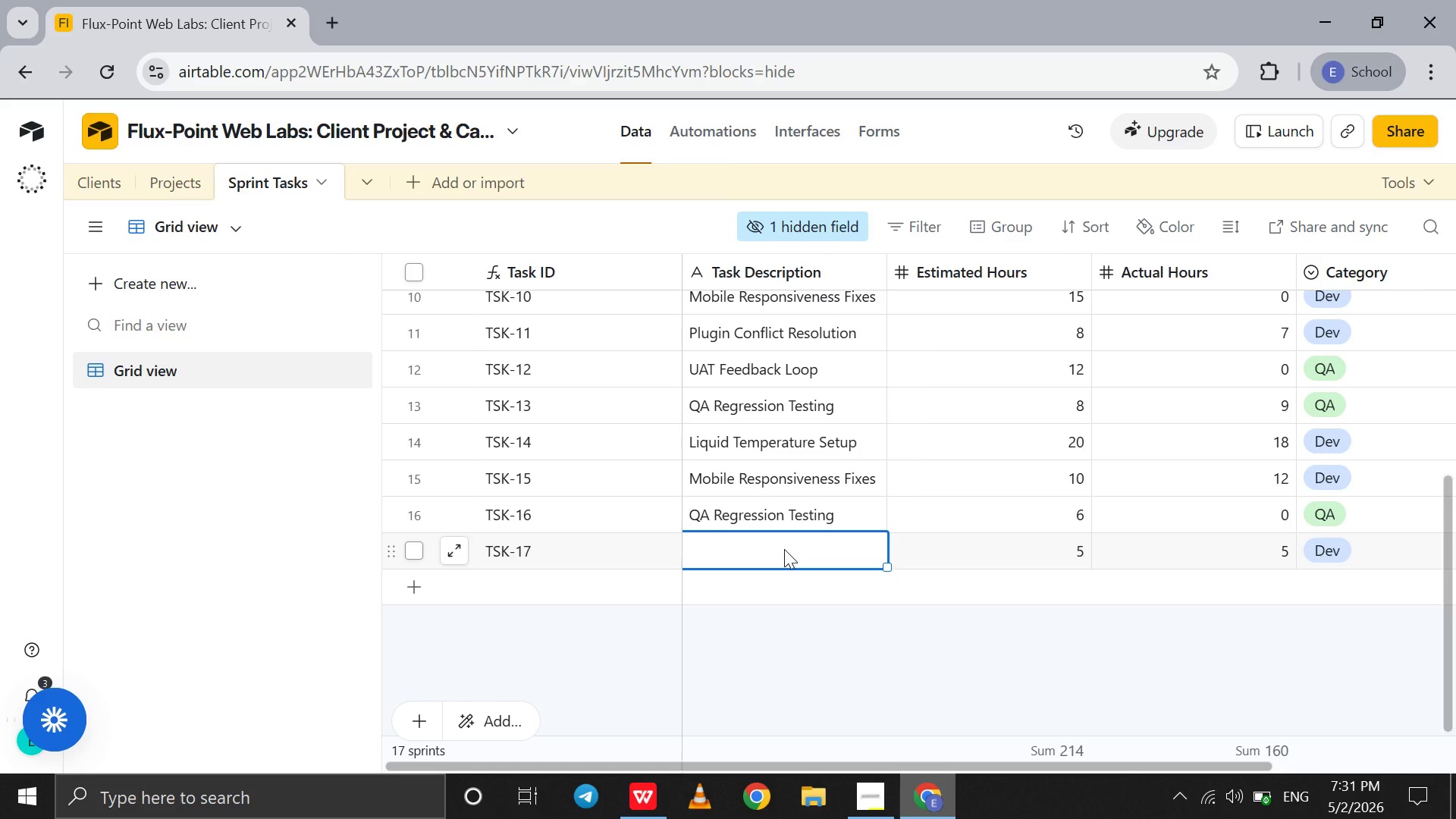 
left_click([784, 549])
 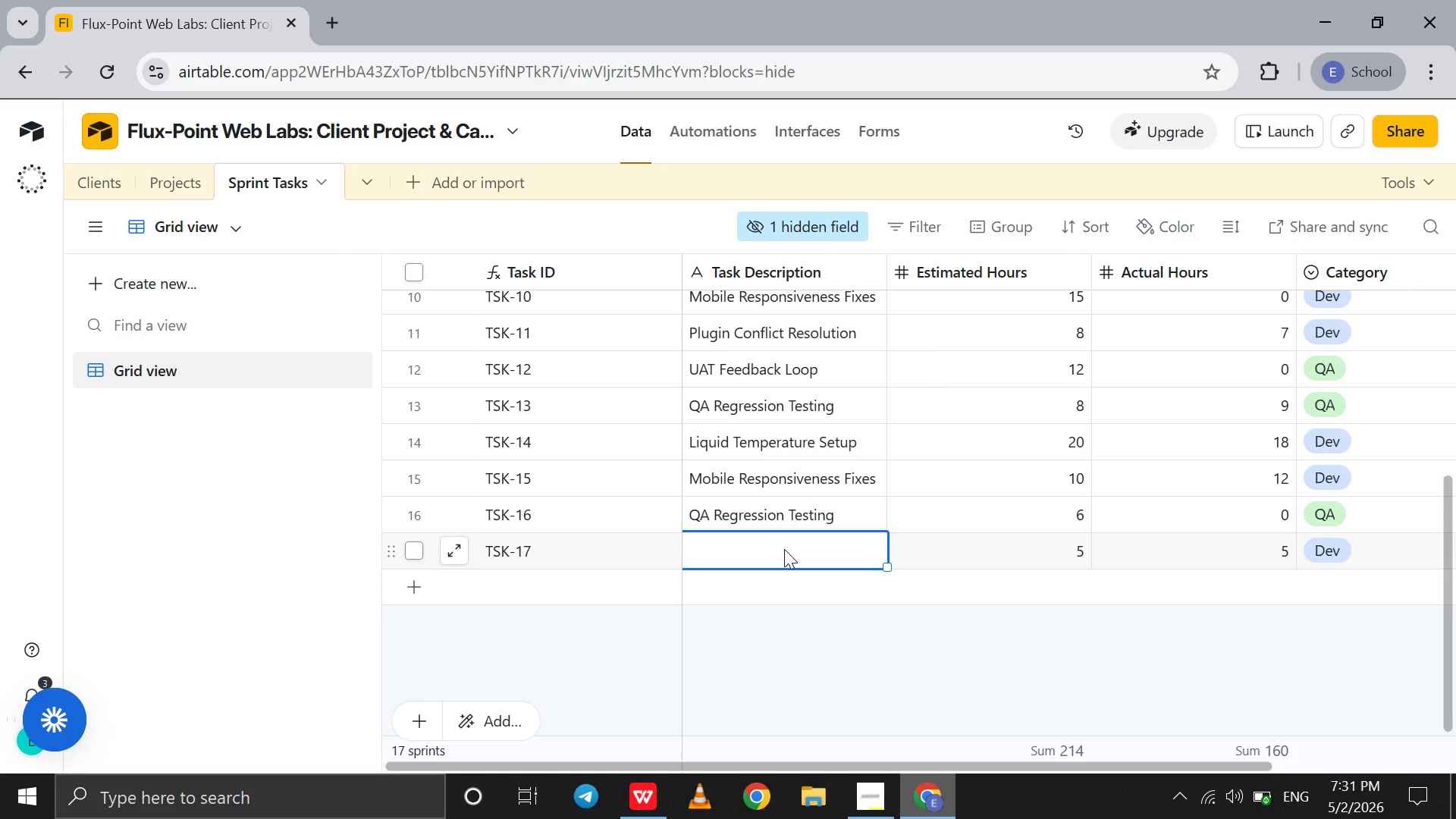 
scroll: coordinate [784, 549], scroll_direction: up, amount: 8.0
 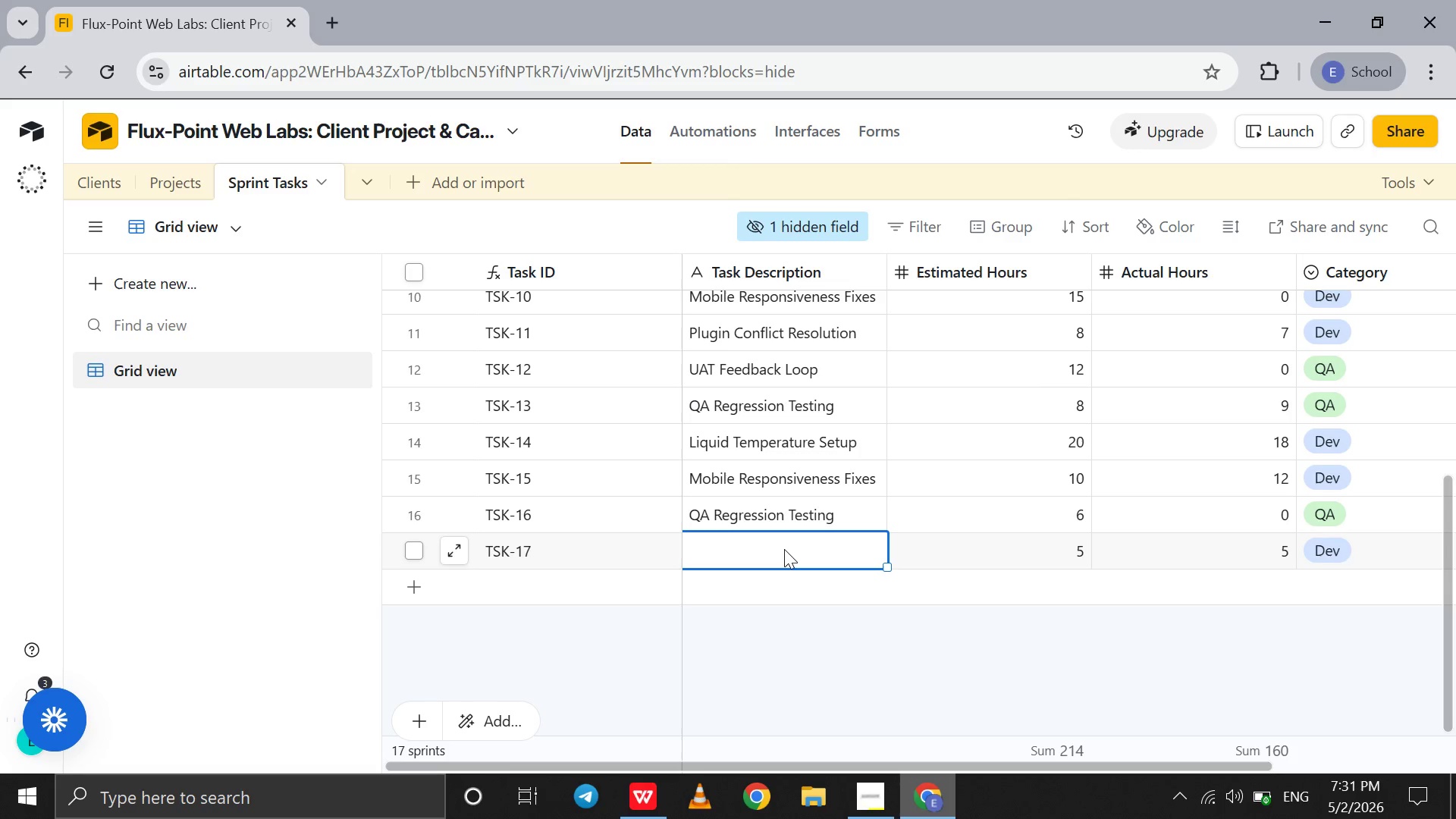 
type(Initial Code Audit)
 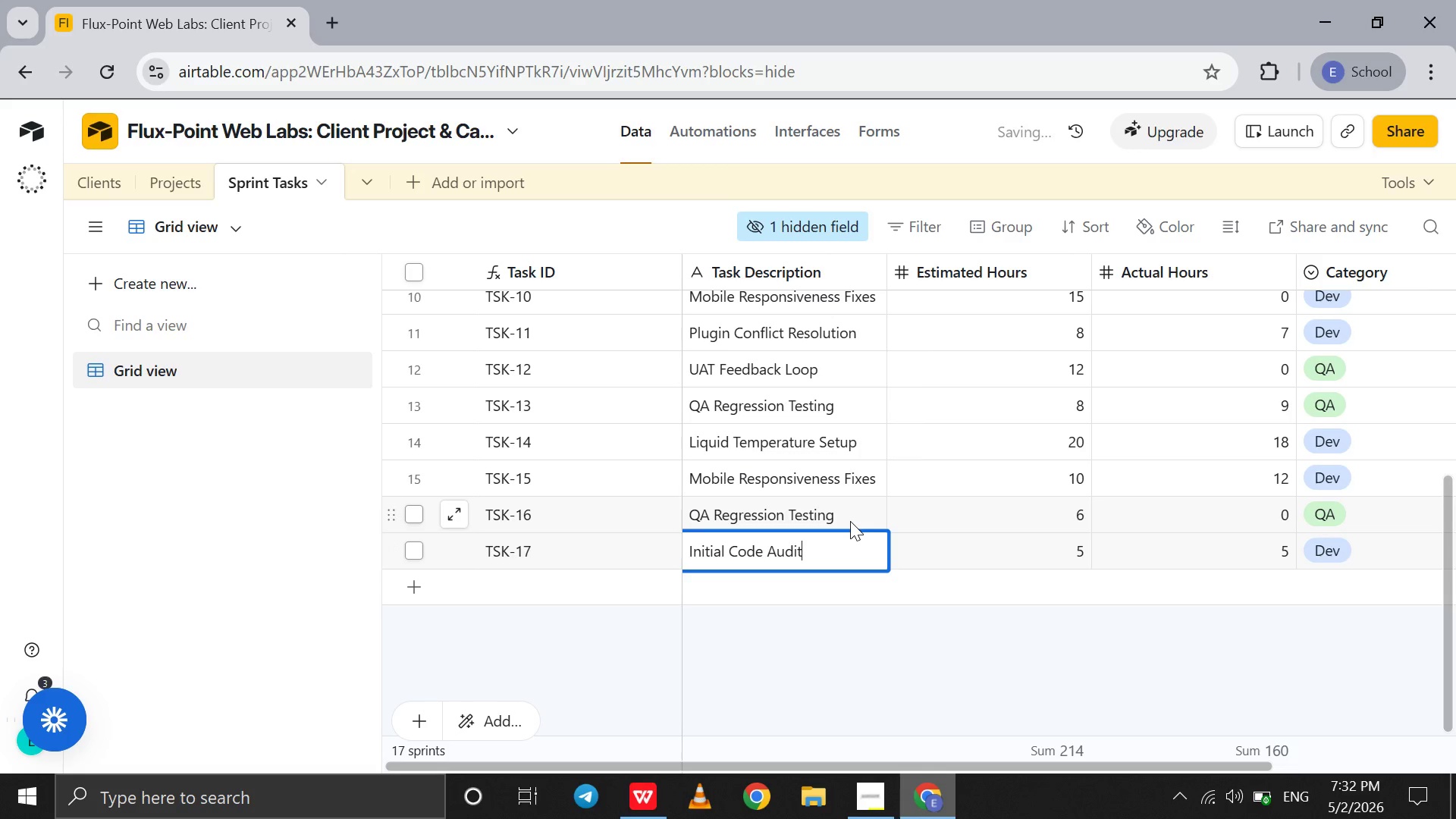 
scroll: coordinate [850, 521], scroll_direction: up, amount: 34.0
 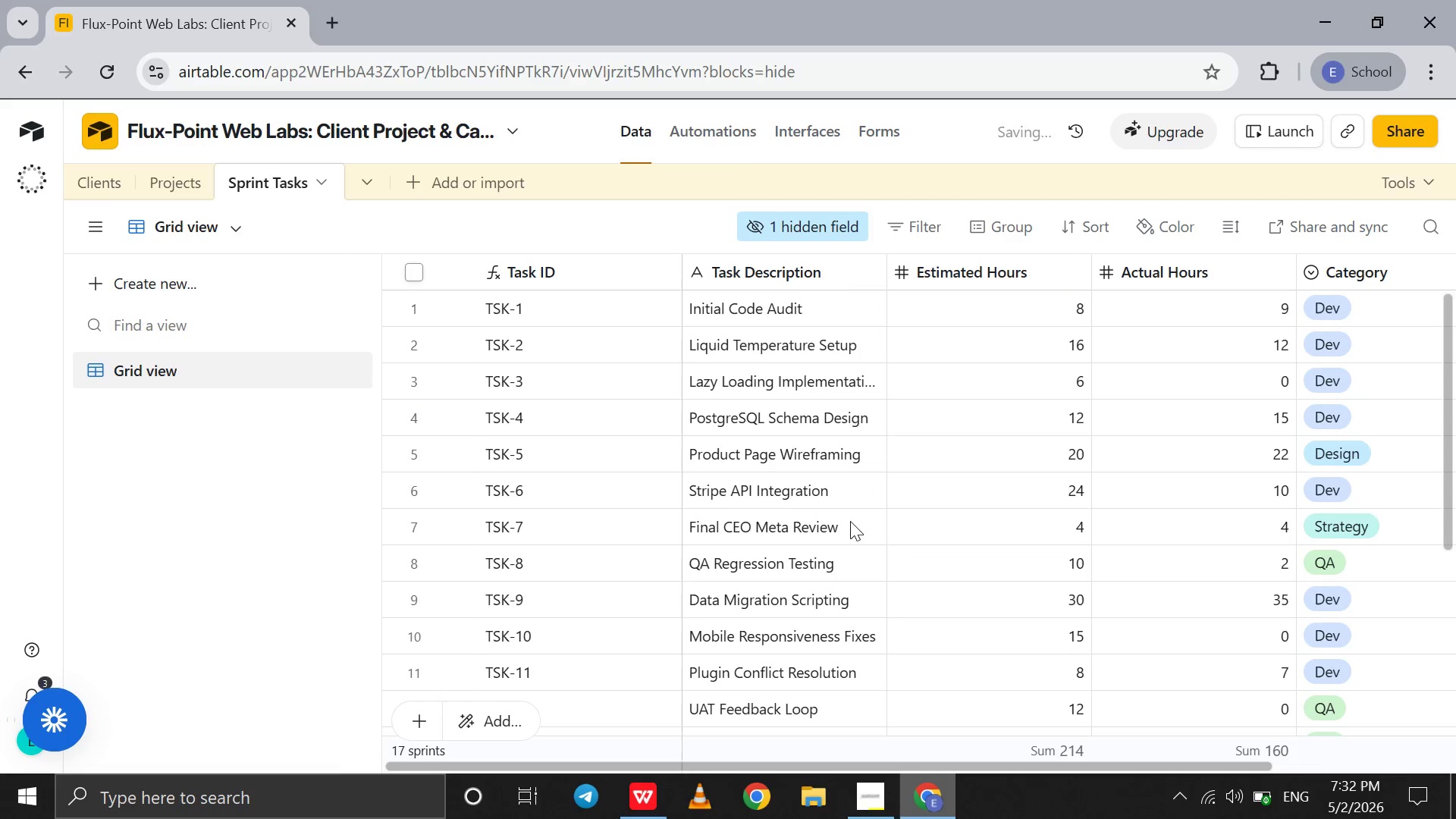 
scroll: coordinate [850, 516], scroll_direction: down, amount: 20.0
 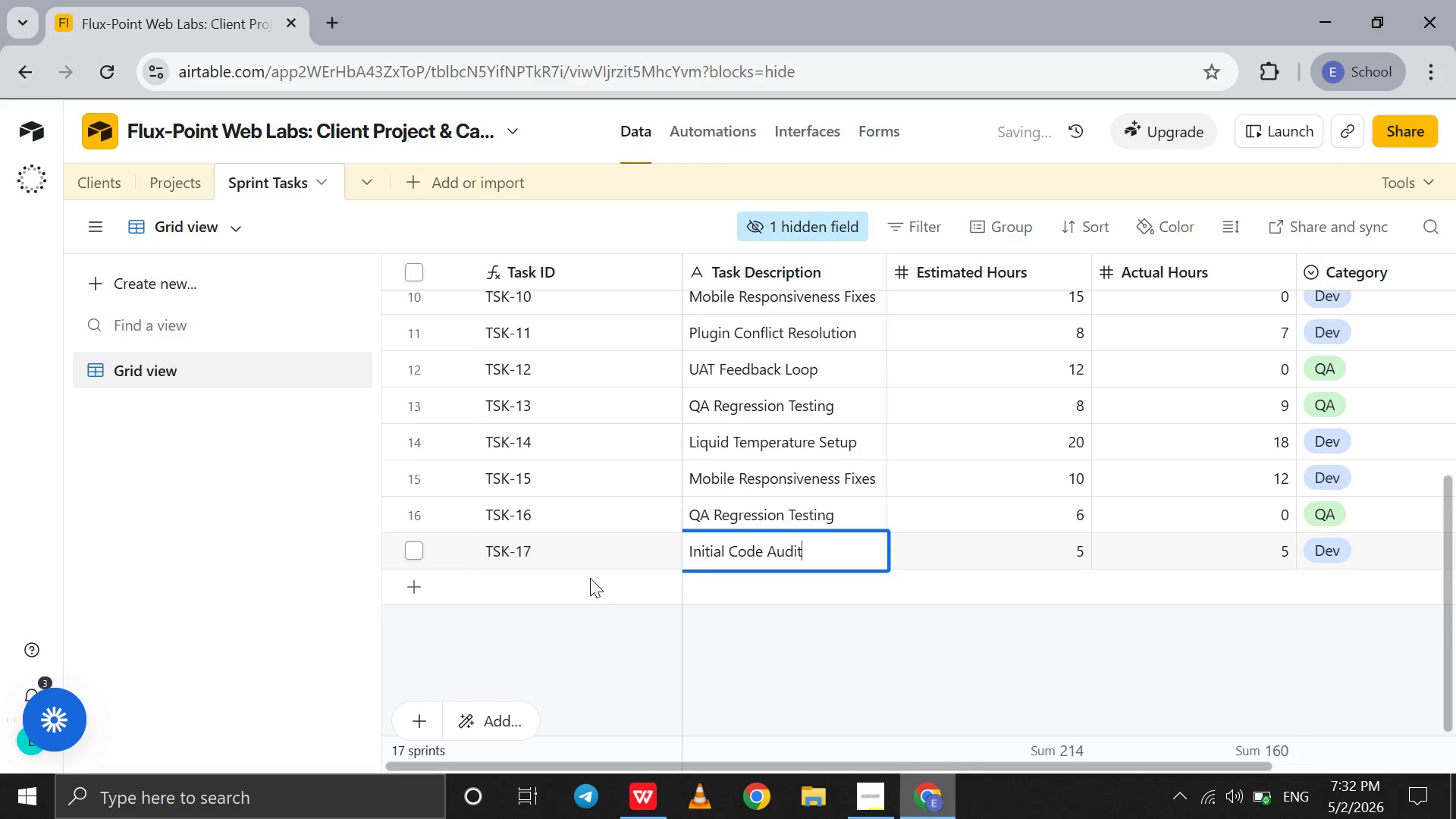 
left_click([590, 578])
 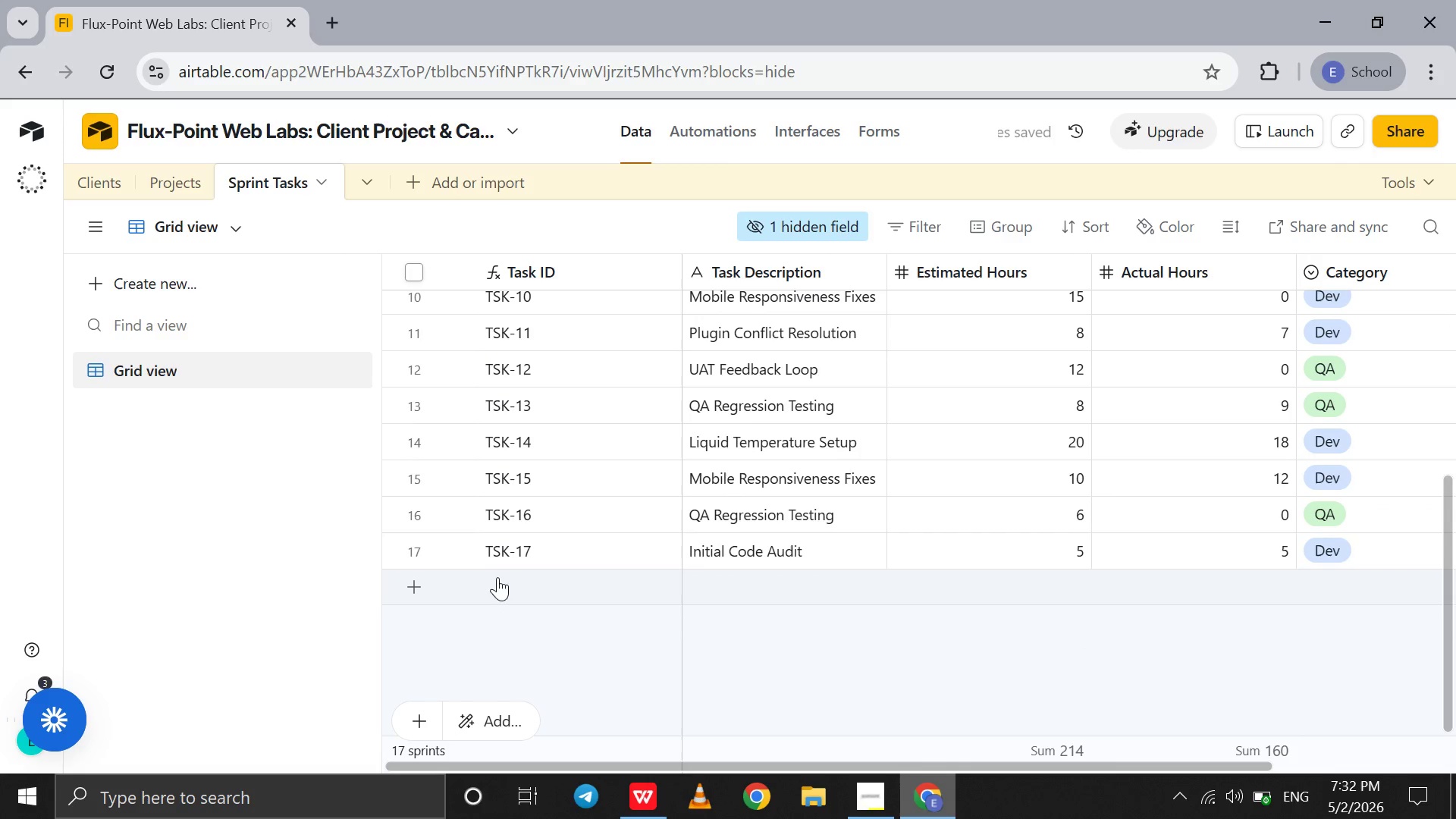 
left_click([479, 583])
 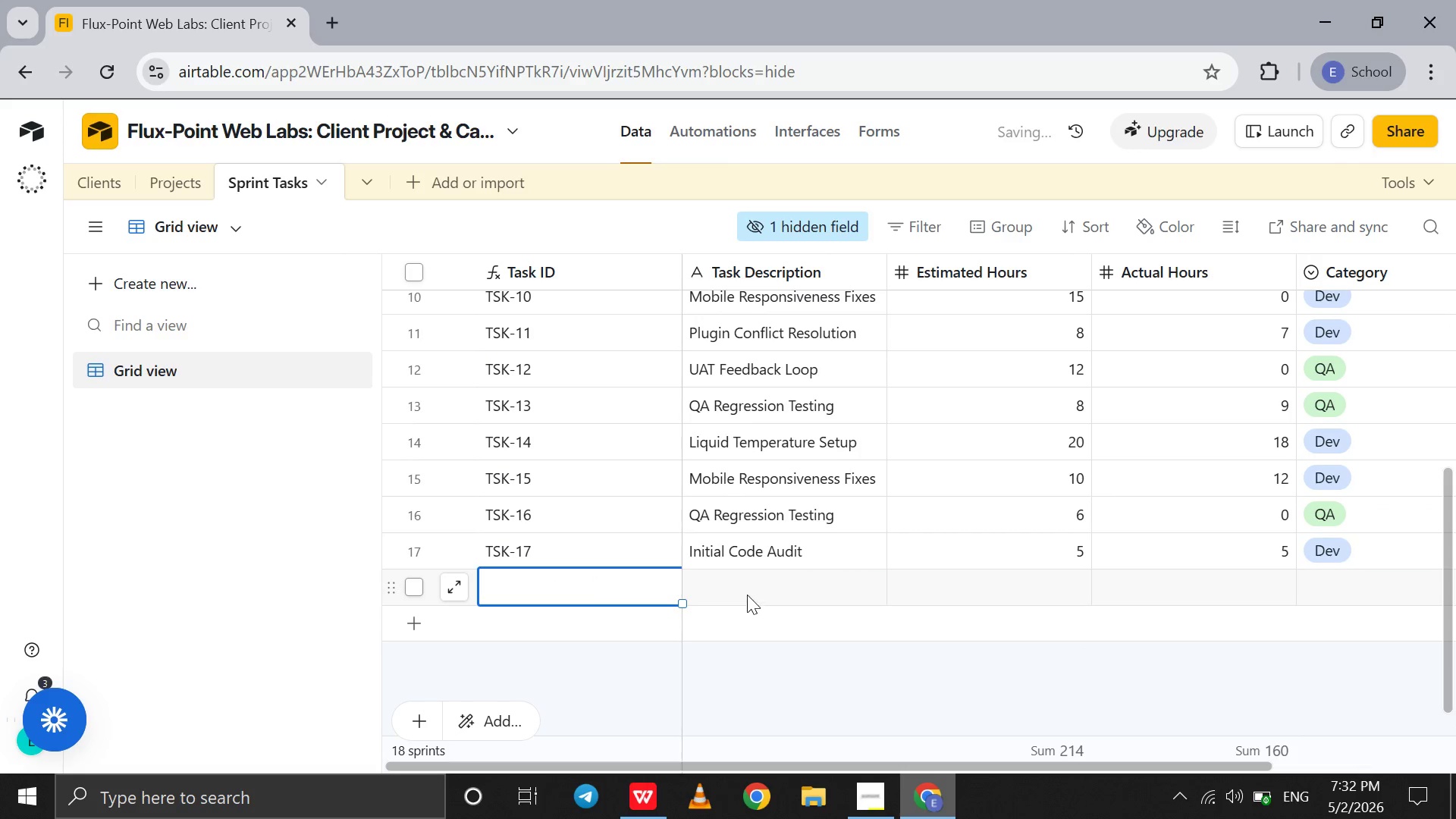 
left_click([747, 595])
 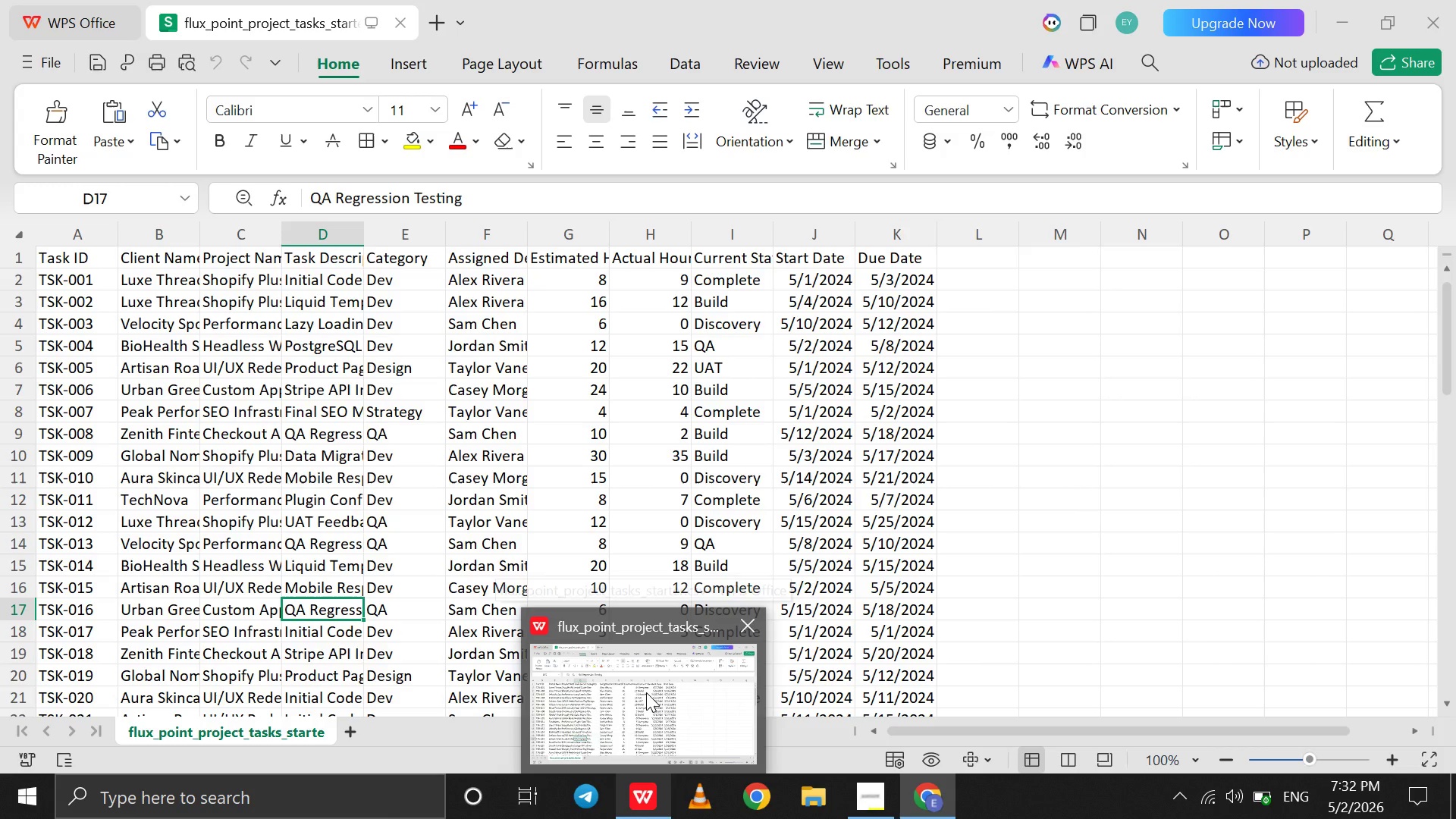 
left_click([646, 692])
 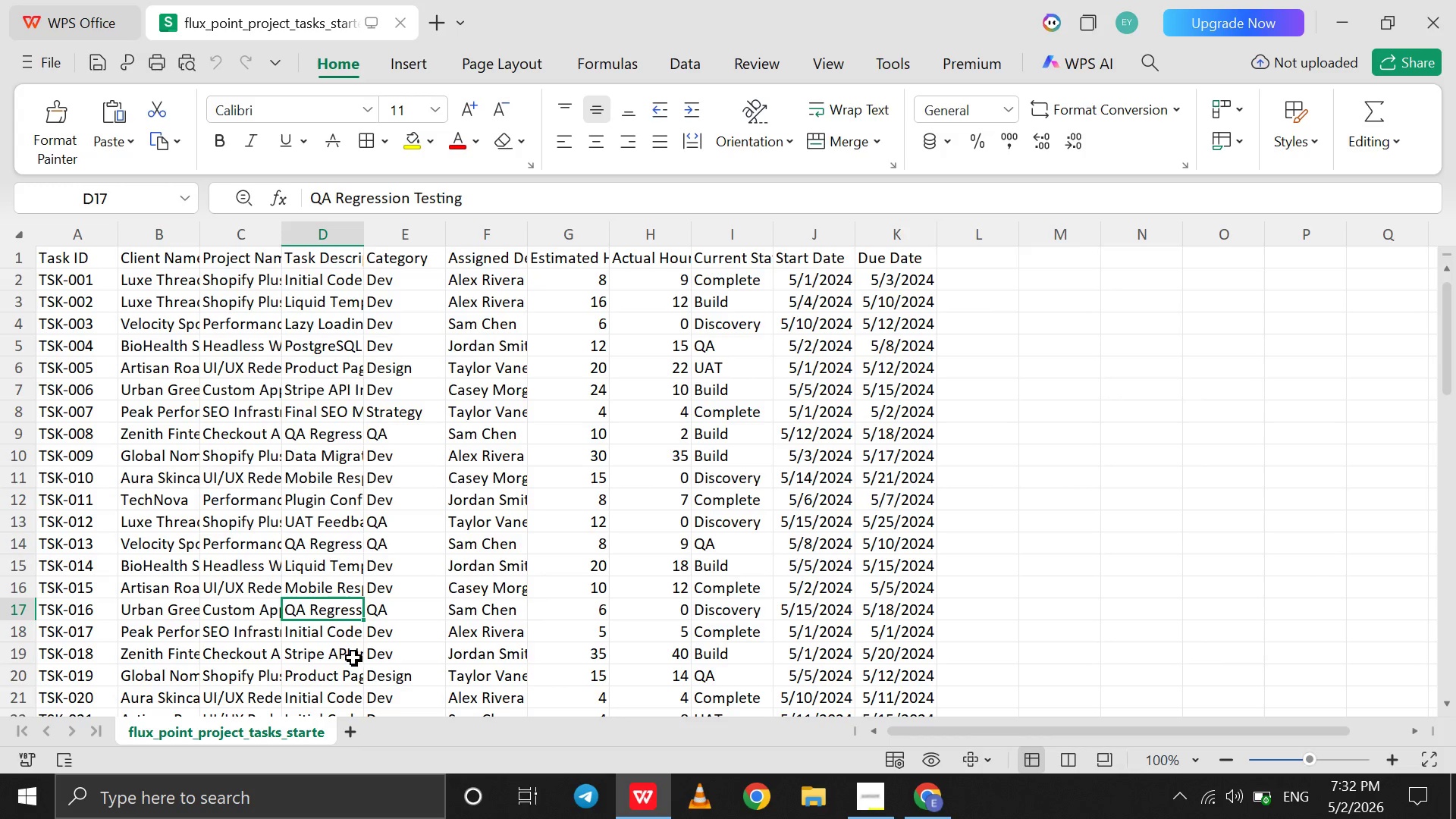 
left_click([353, 657])
 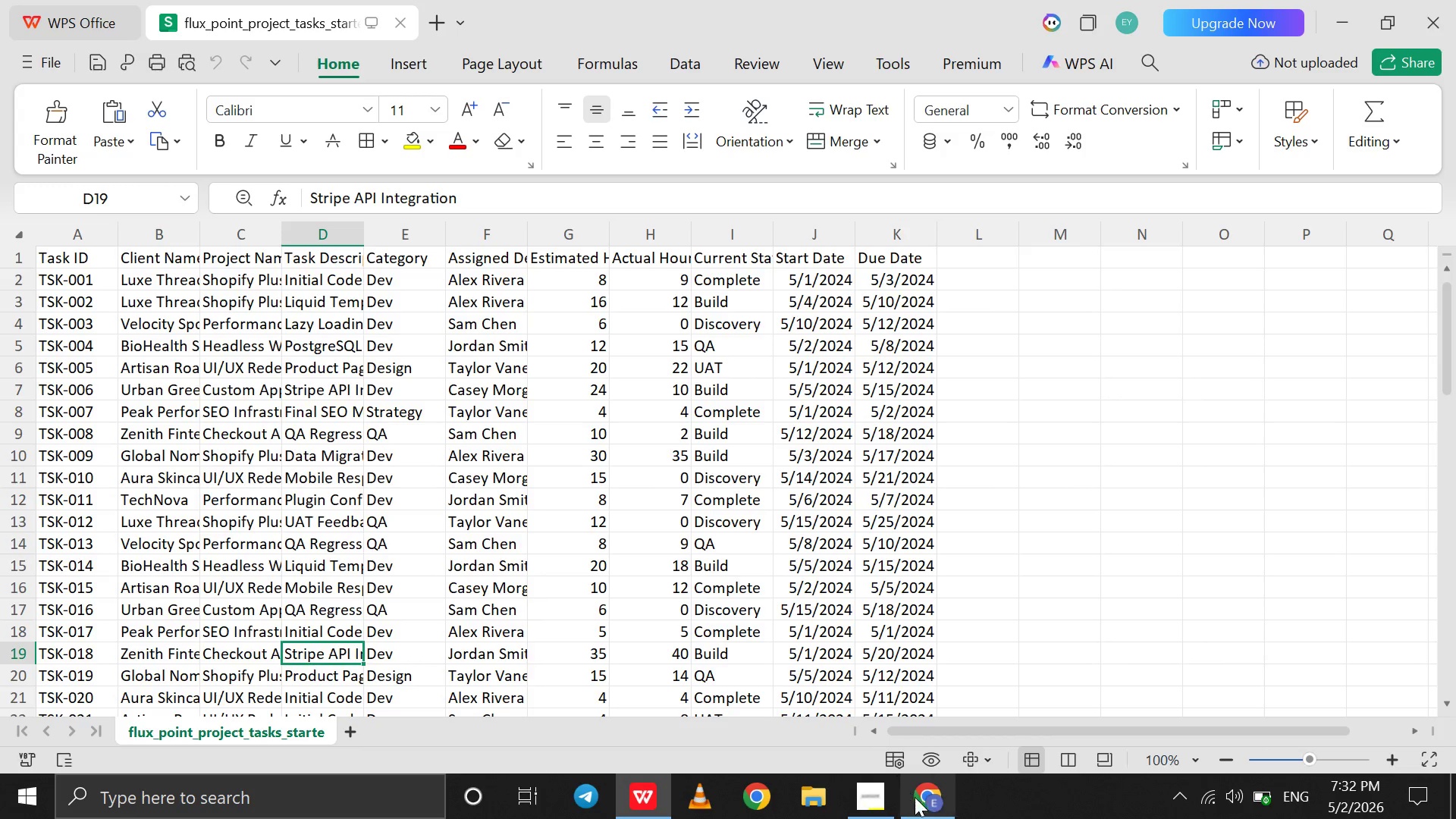 
wait(5.83)
 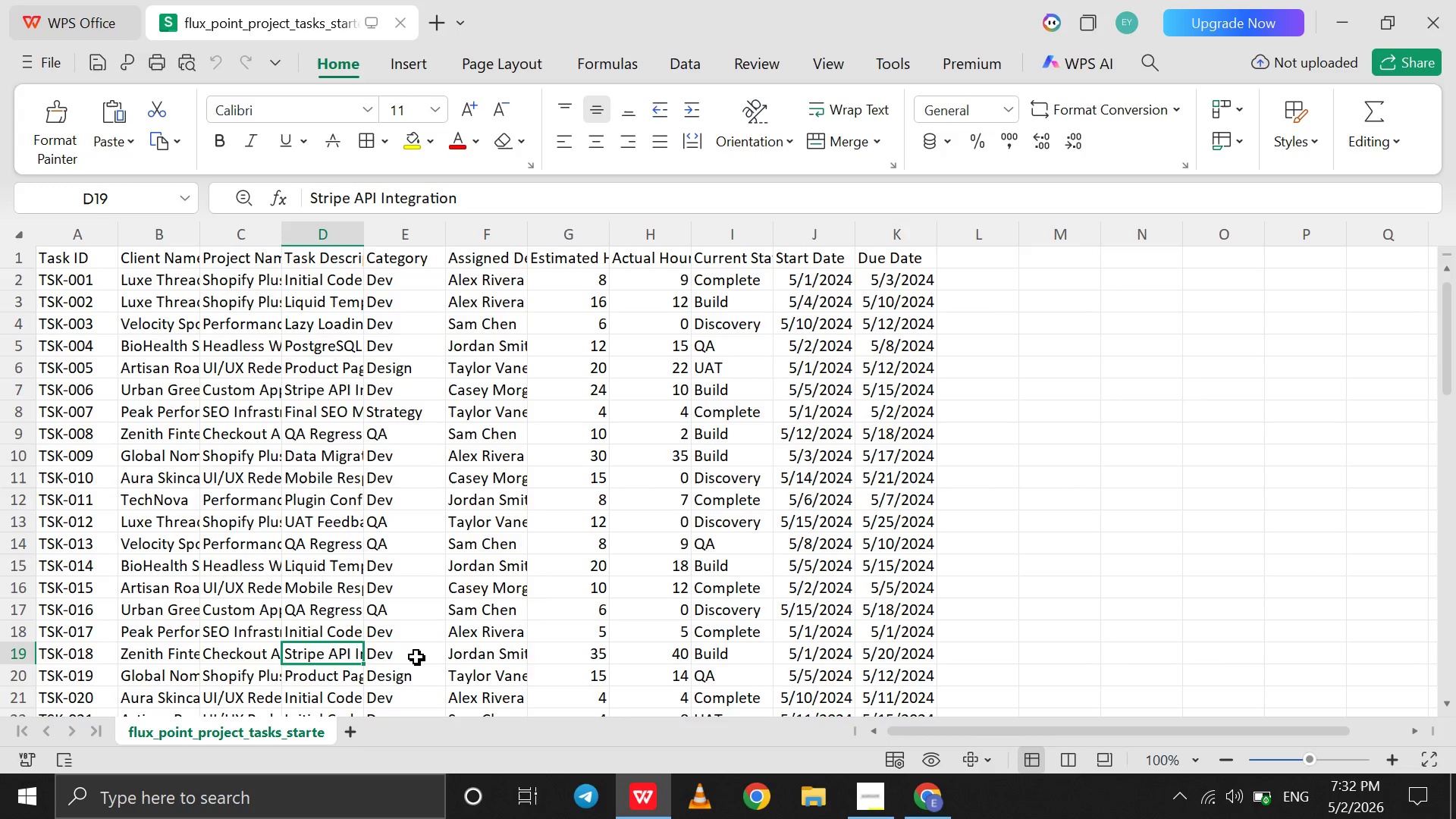 
left_click([934, 745])
 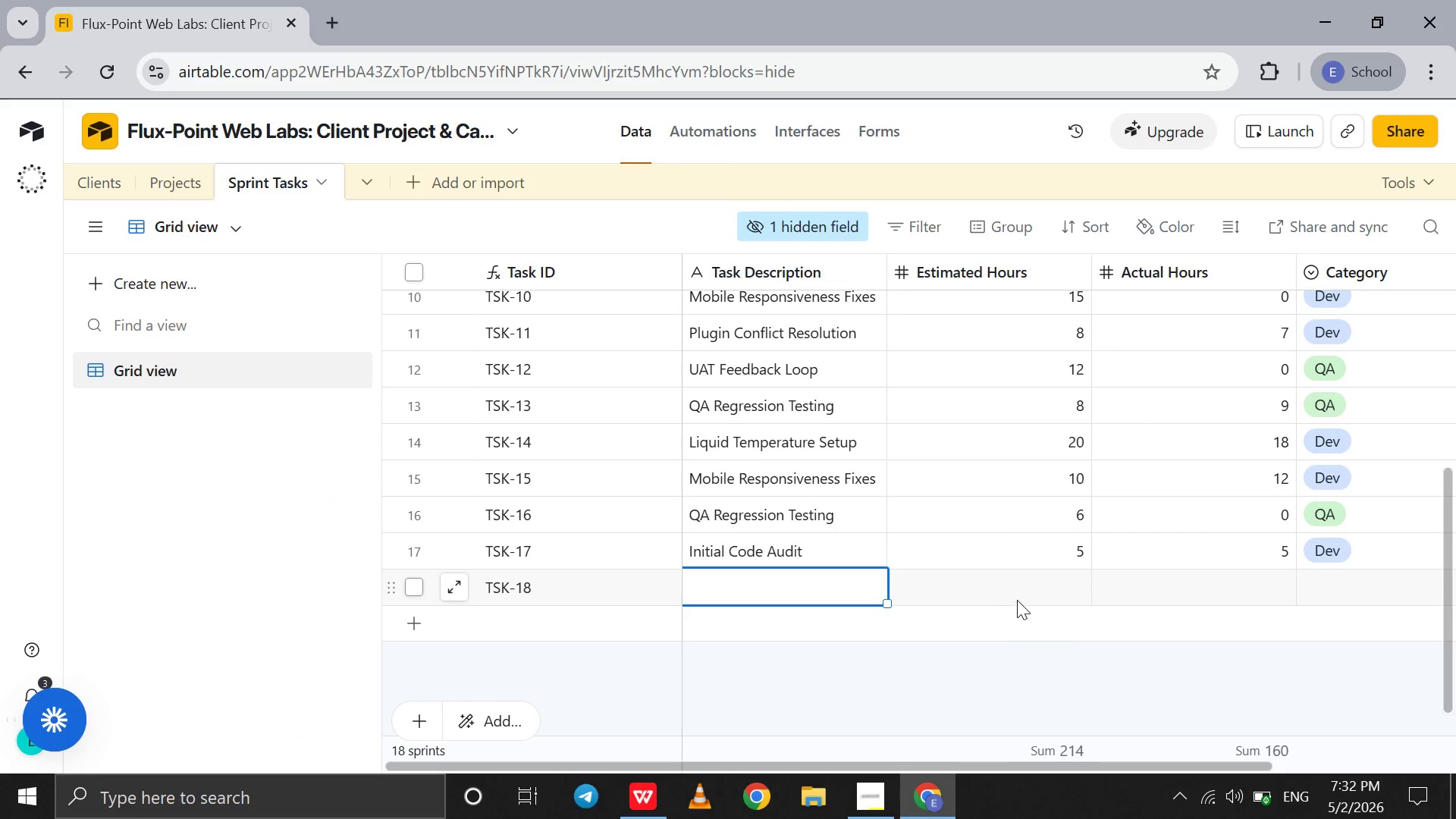 
left_click([1018, 595])
 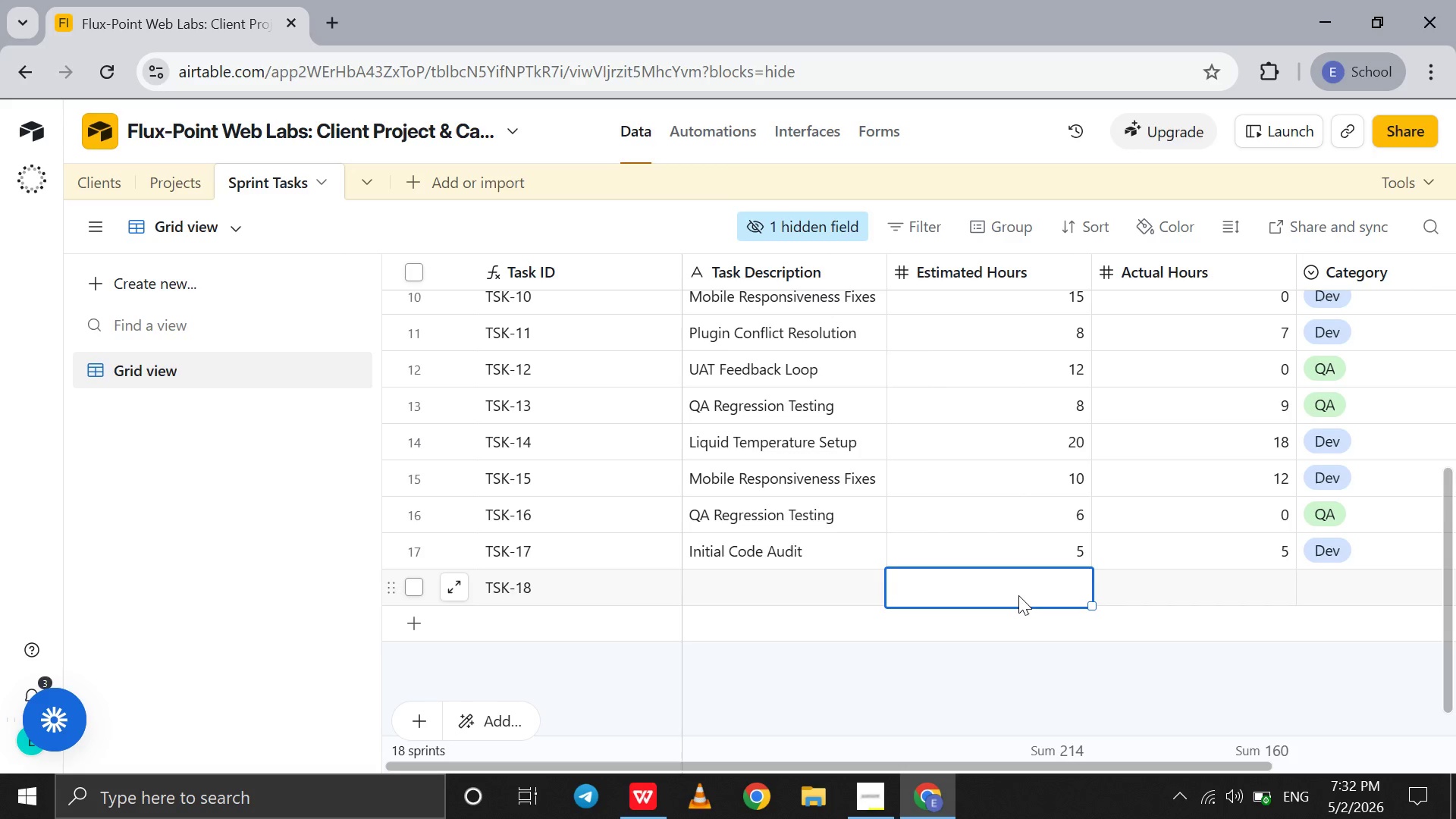 
type(35)
 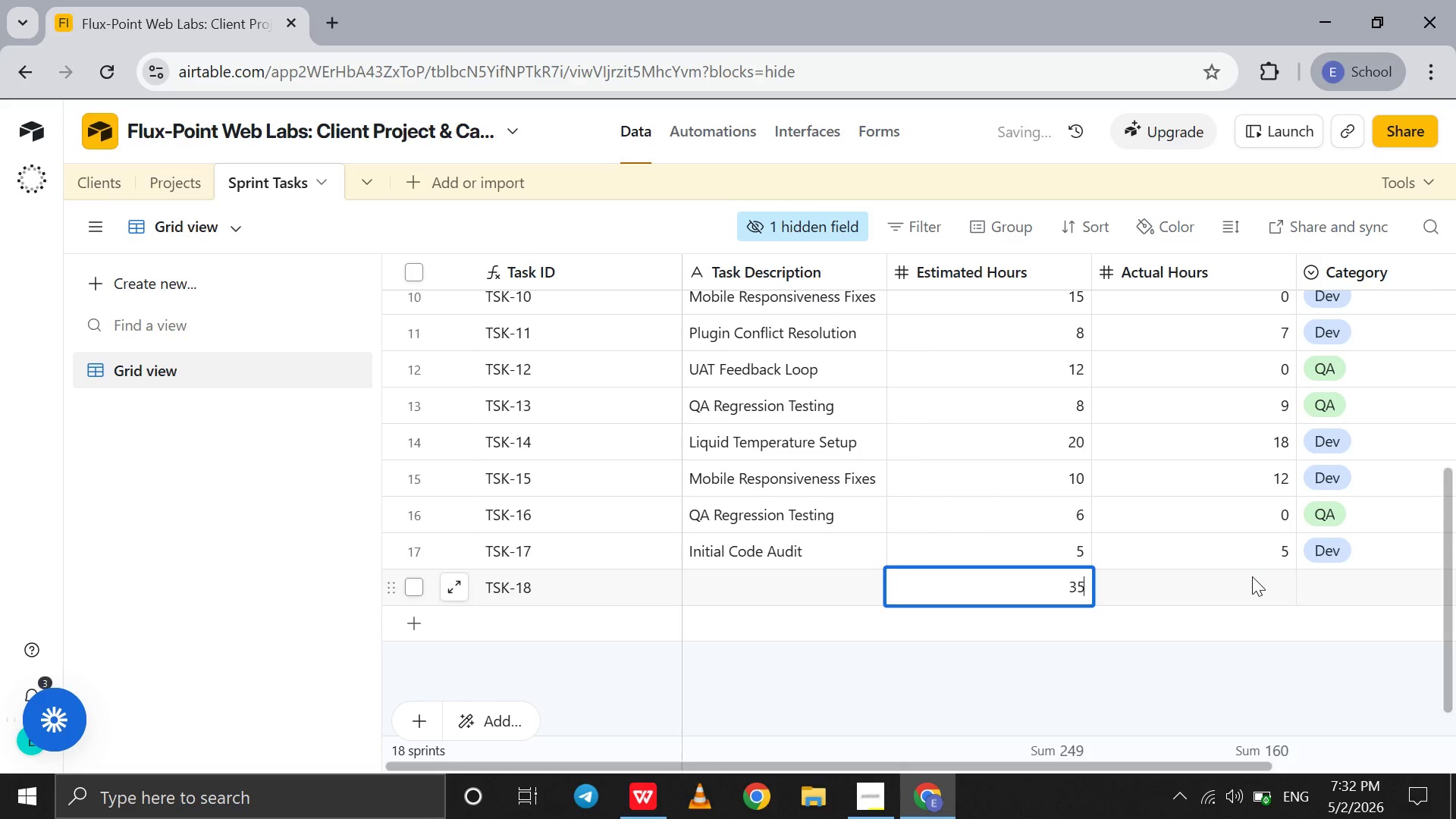 
left_click([1250, 579])
 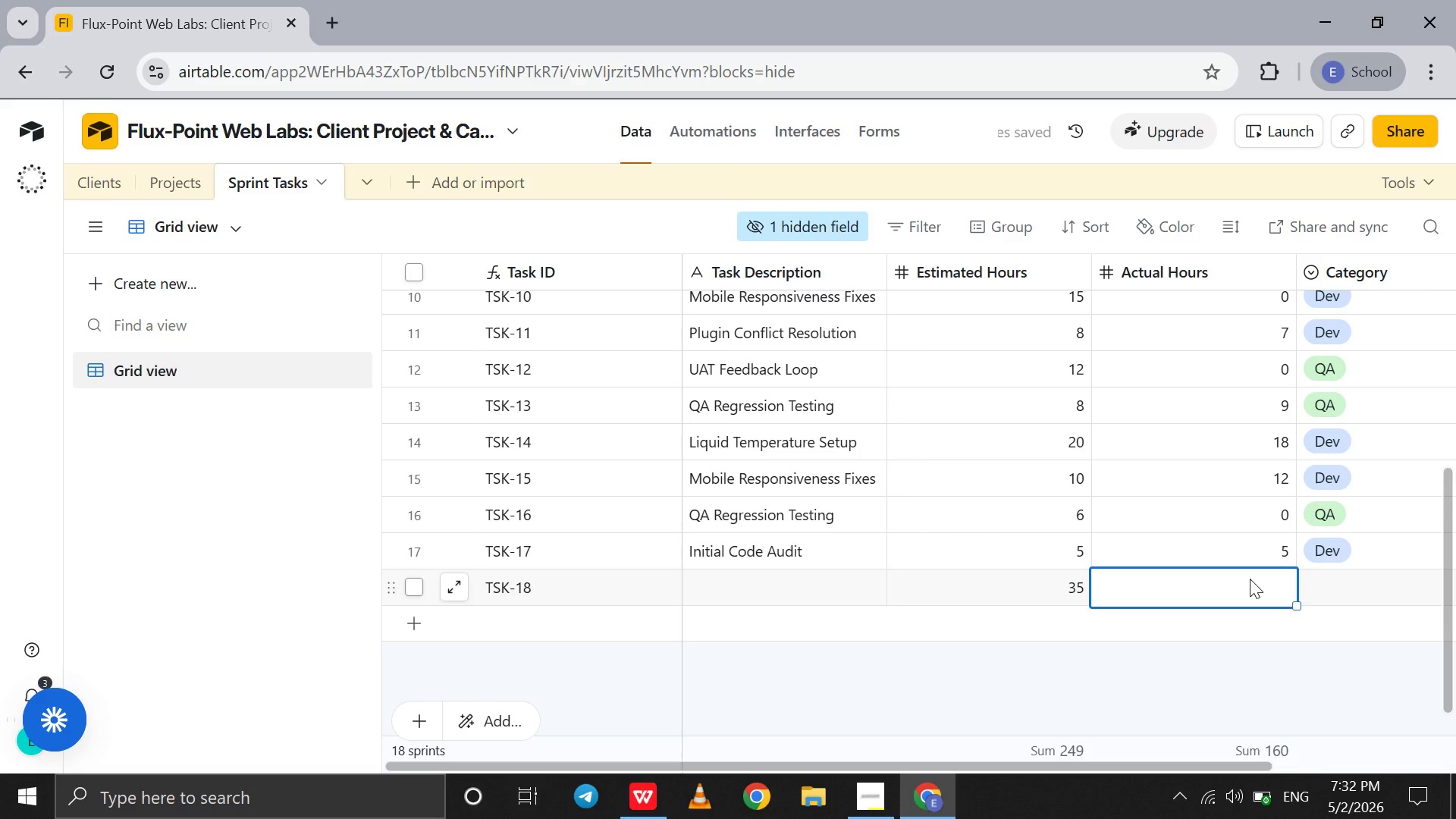 
type(40)
 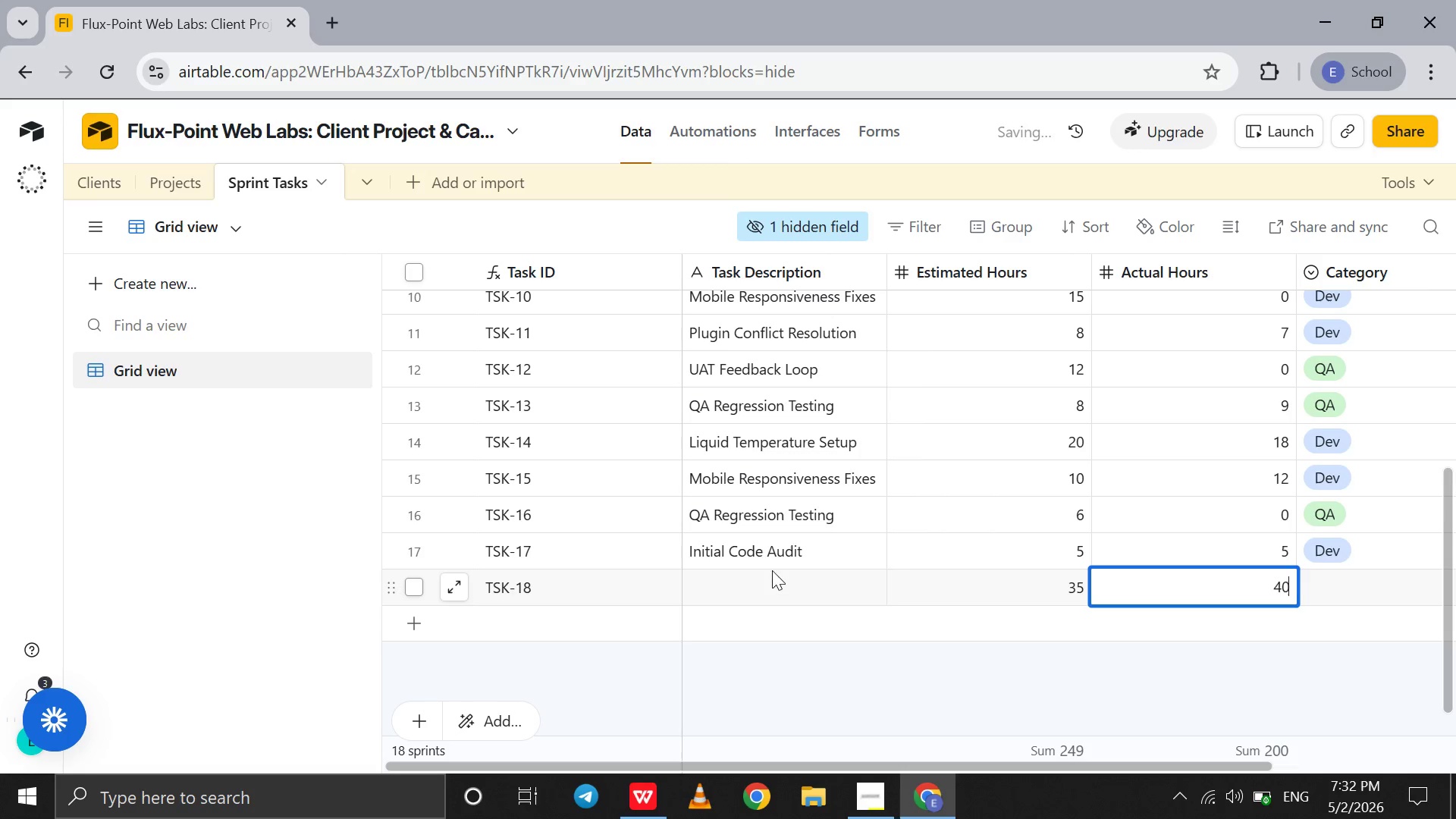 
scroll: coordinate [772, 576], scroll_direction: up, amount: 4.0
 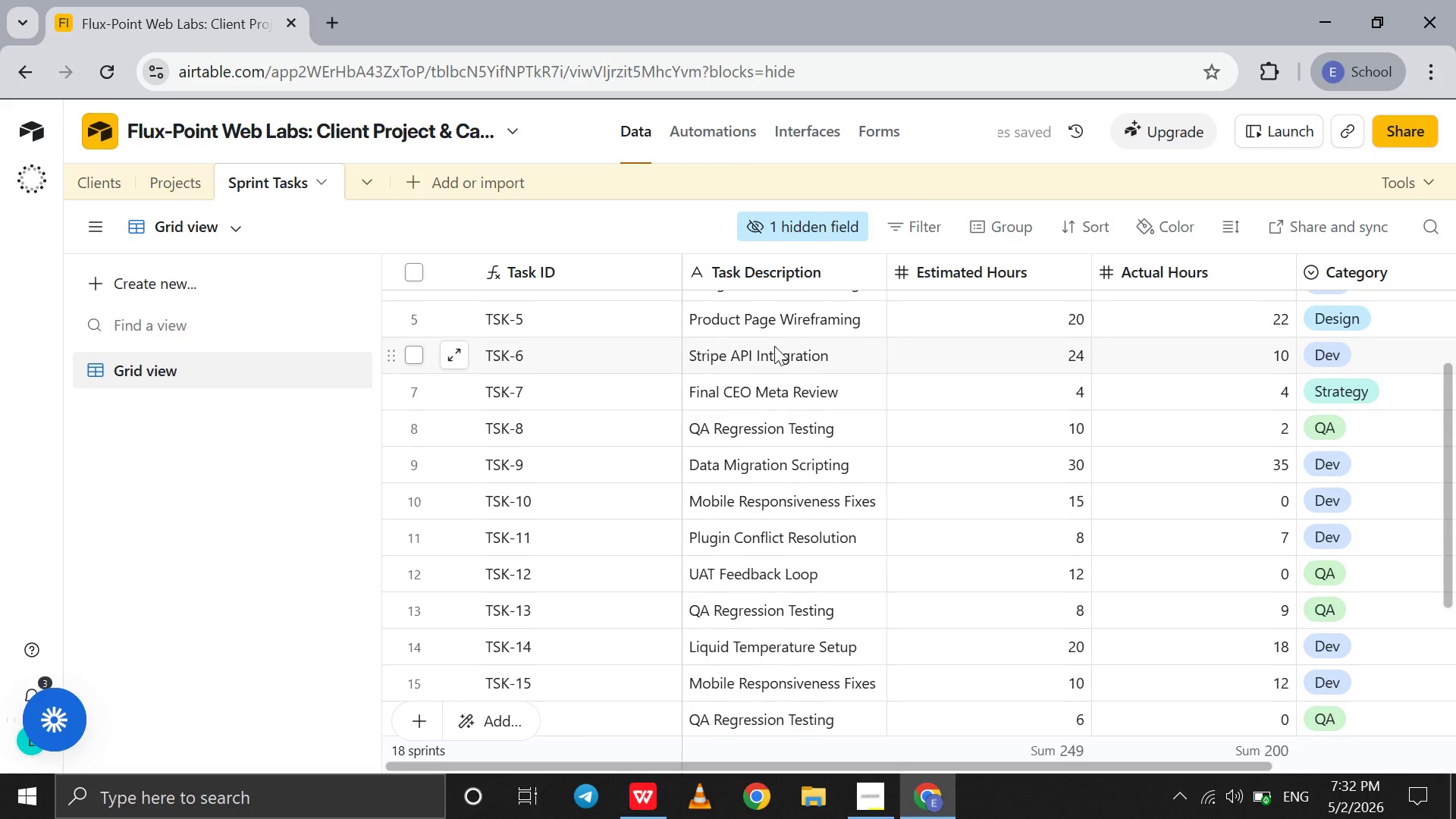 
double_click([774, 346])
 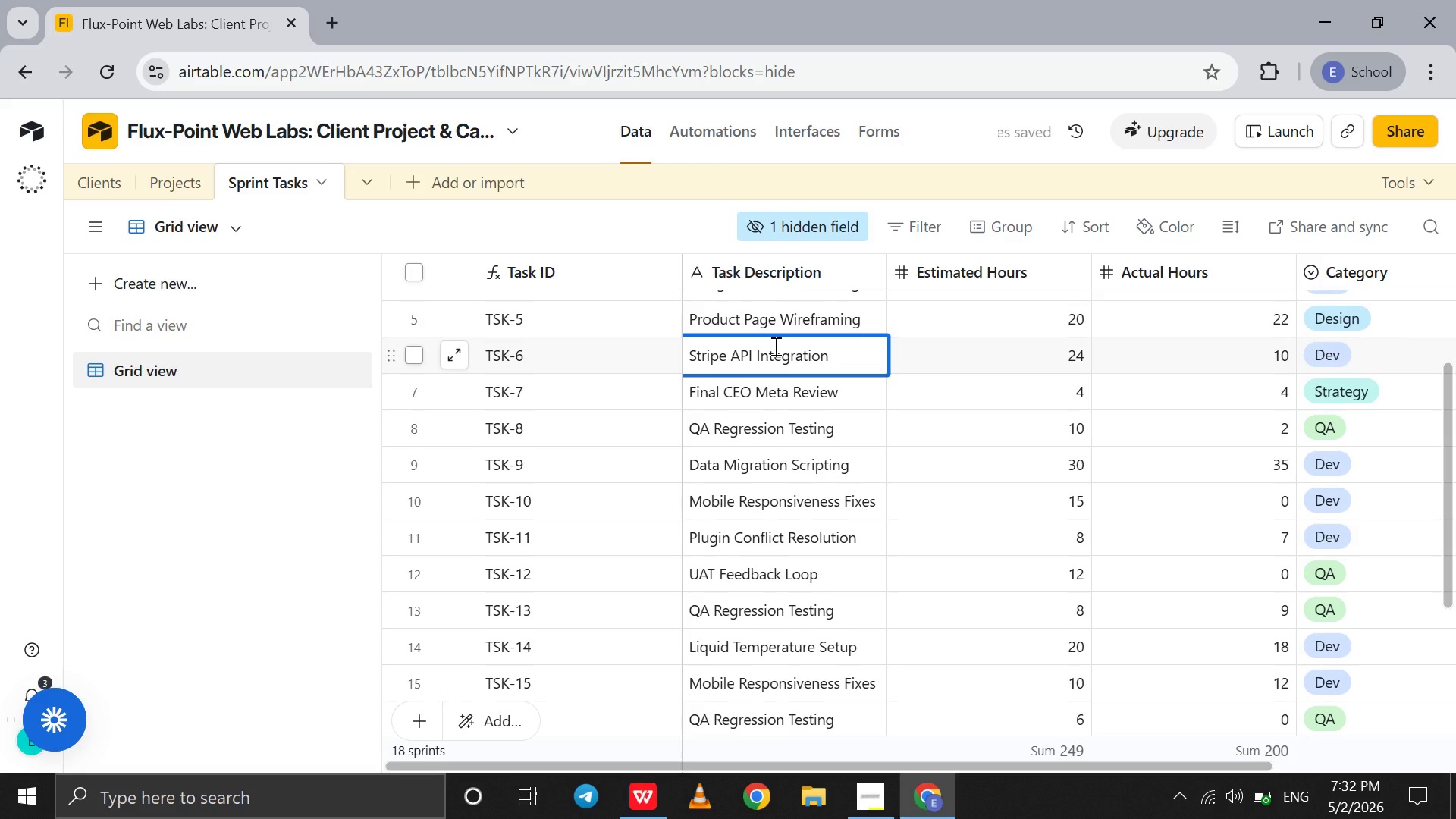 
key(Control+A)
 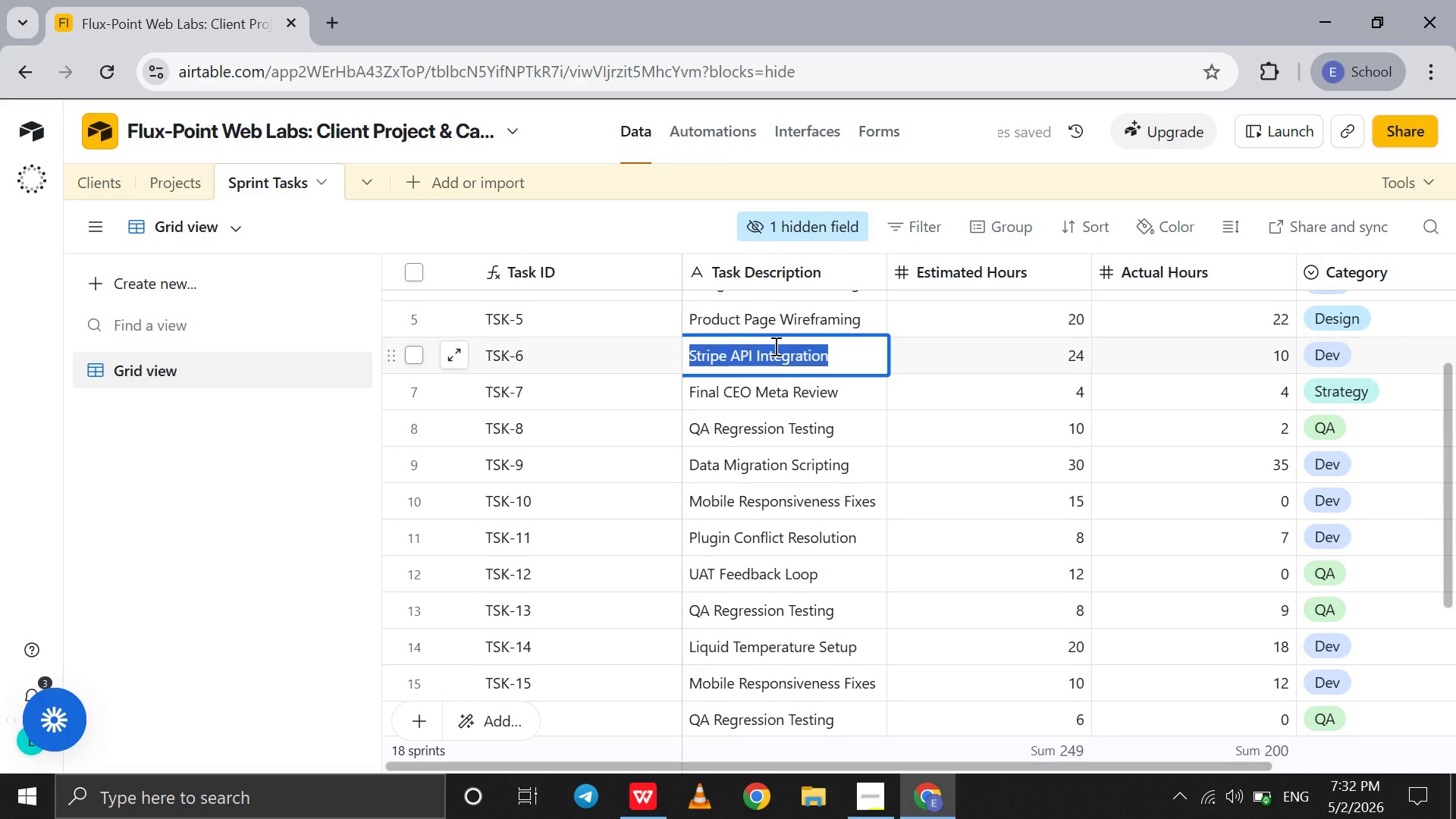 
key(Control+C)
 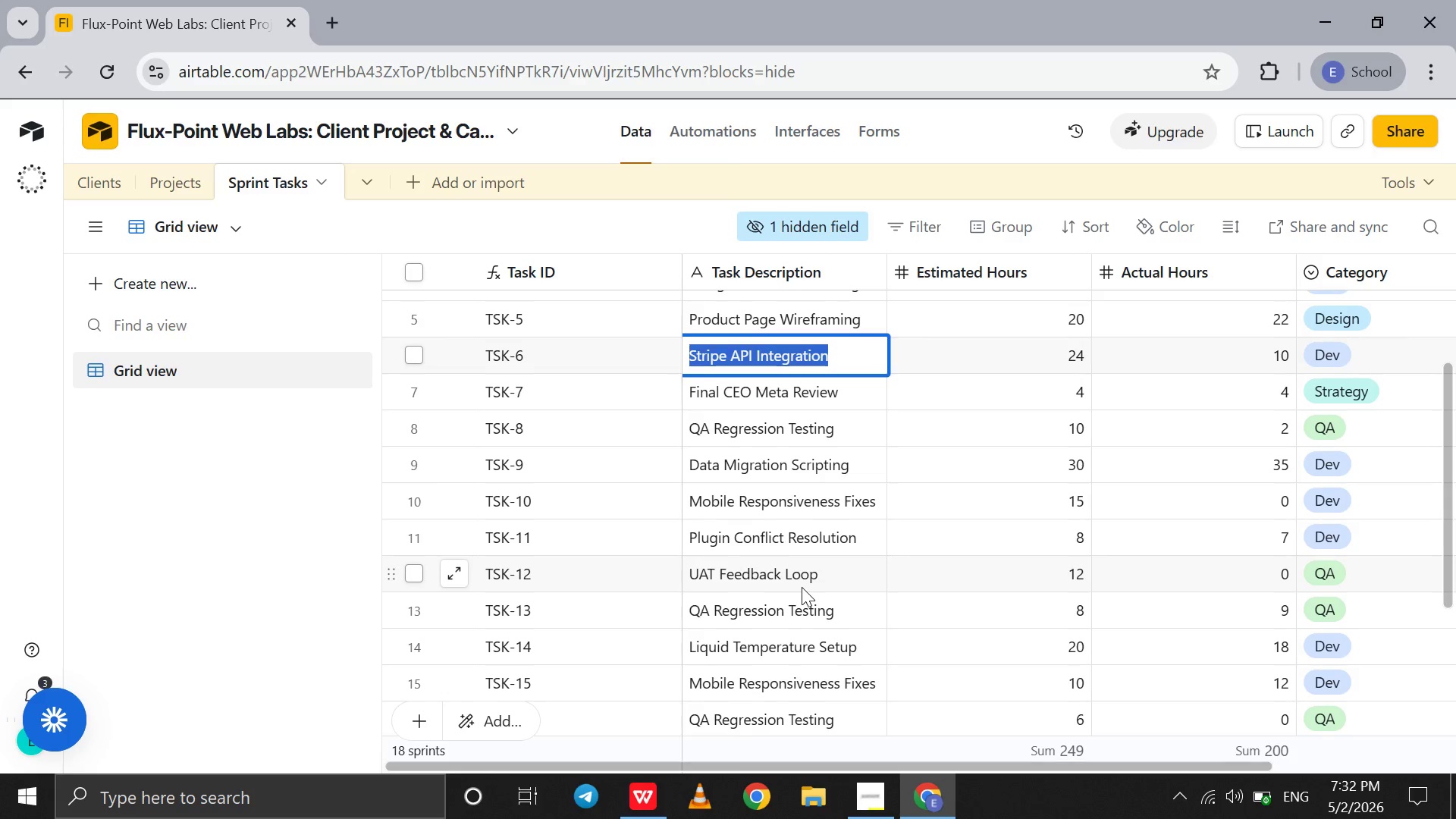 
scroll: coordinate [803, 565], scroll_direction: none, amount: 0.0
 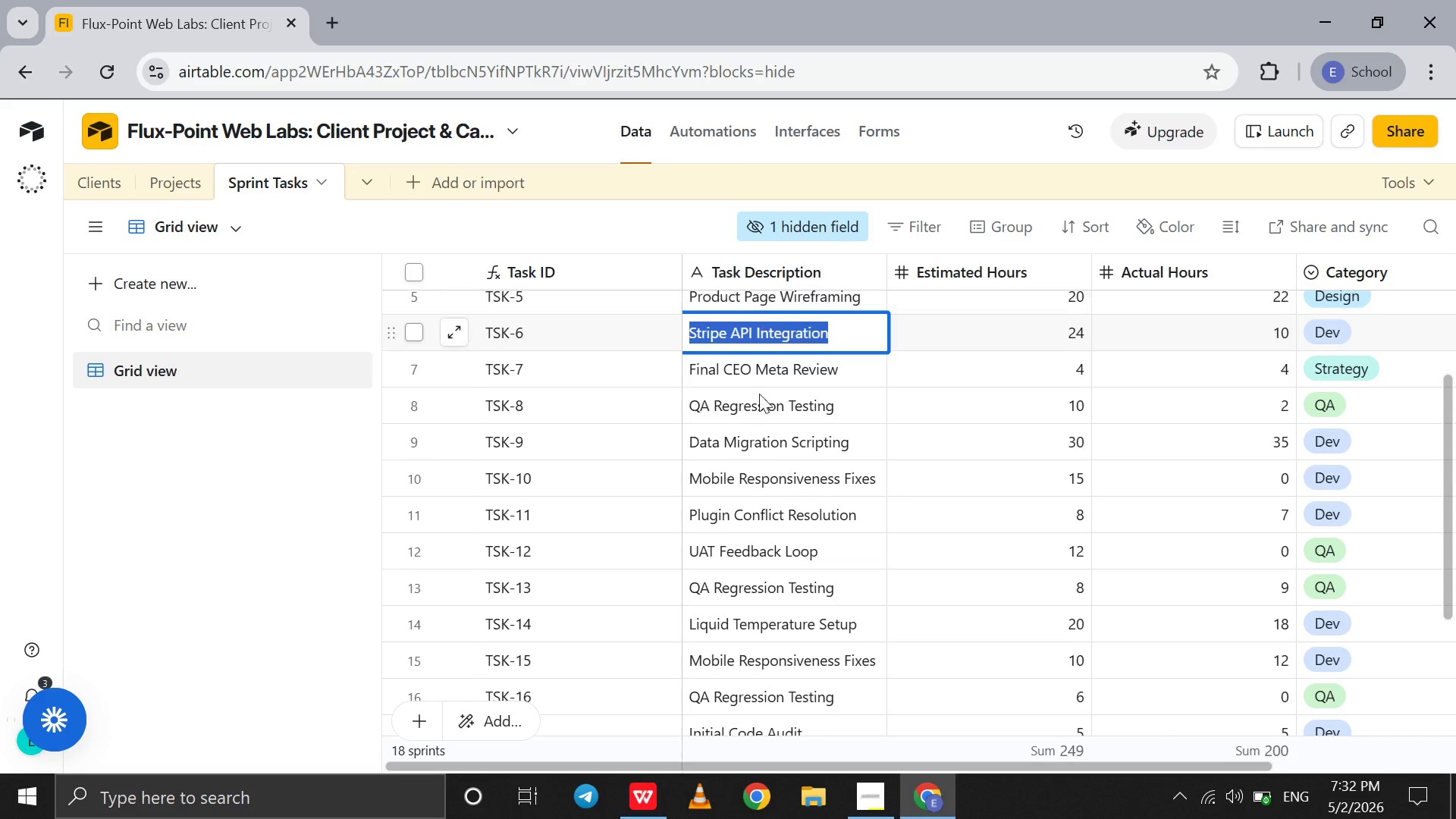 
scroll: coordinate [756, 488], scroll_direction: down, amount: 43.0
 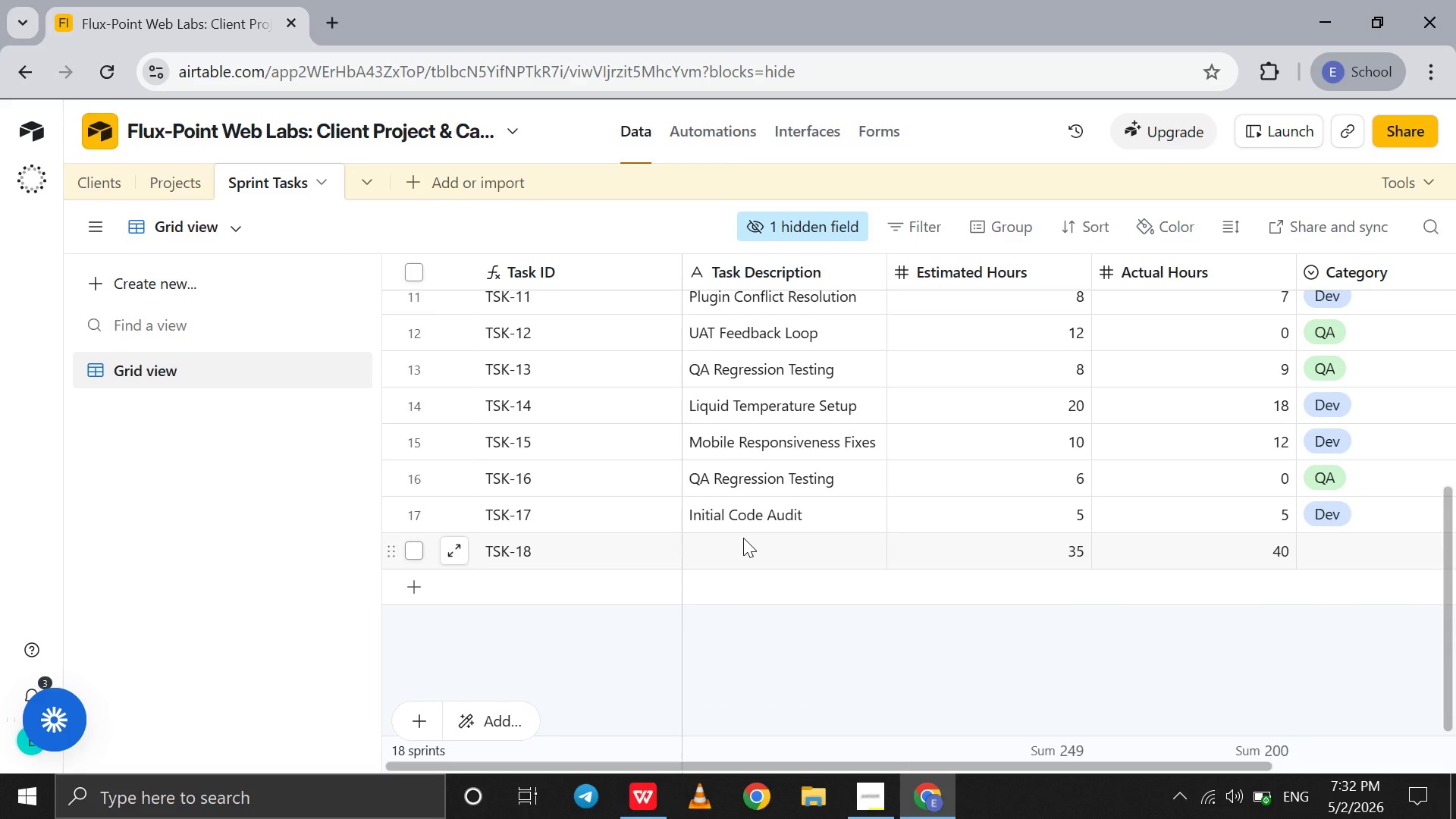 
left_click([743, 538])
 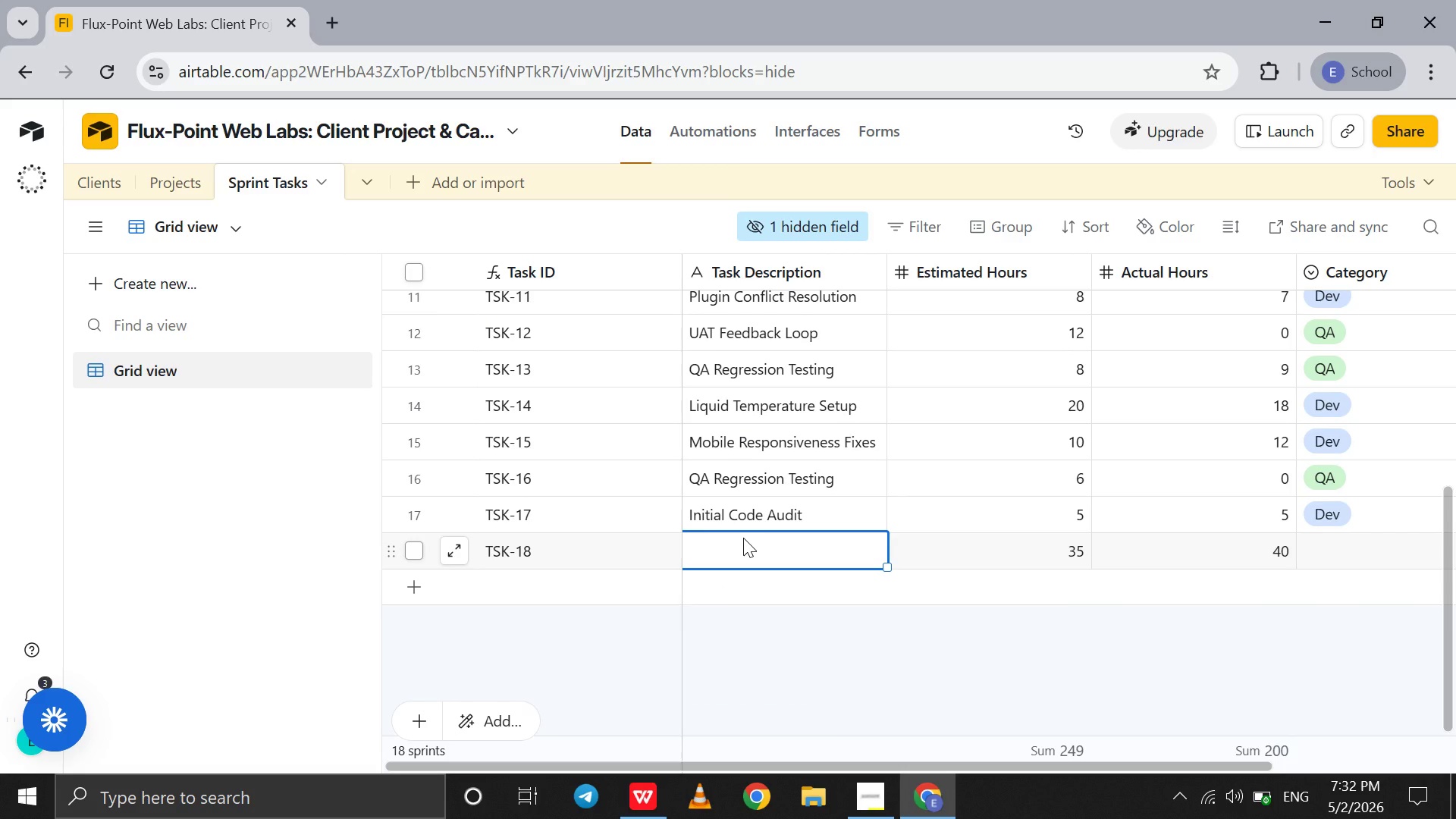 
key(Control+V)
 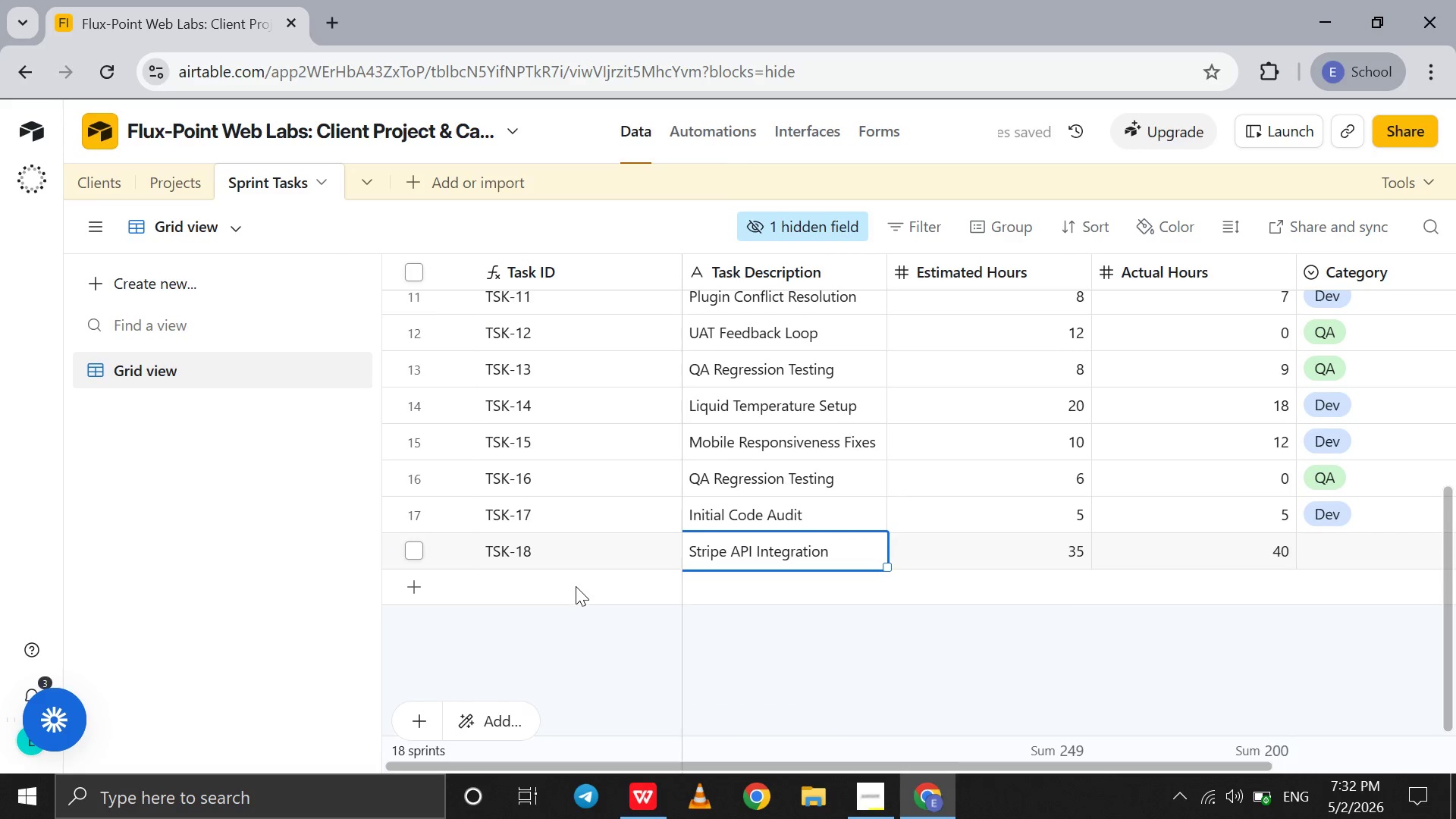 
left_click([575, 590])
 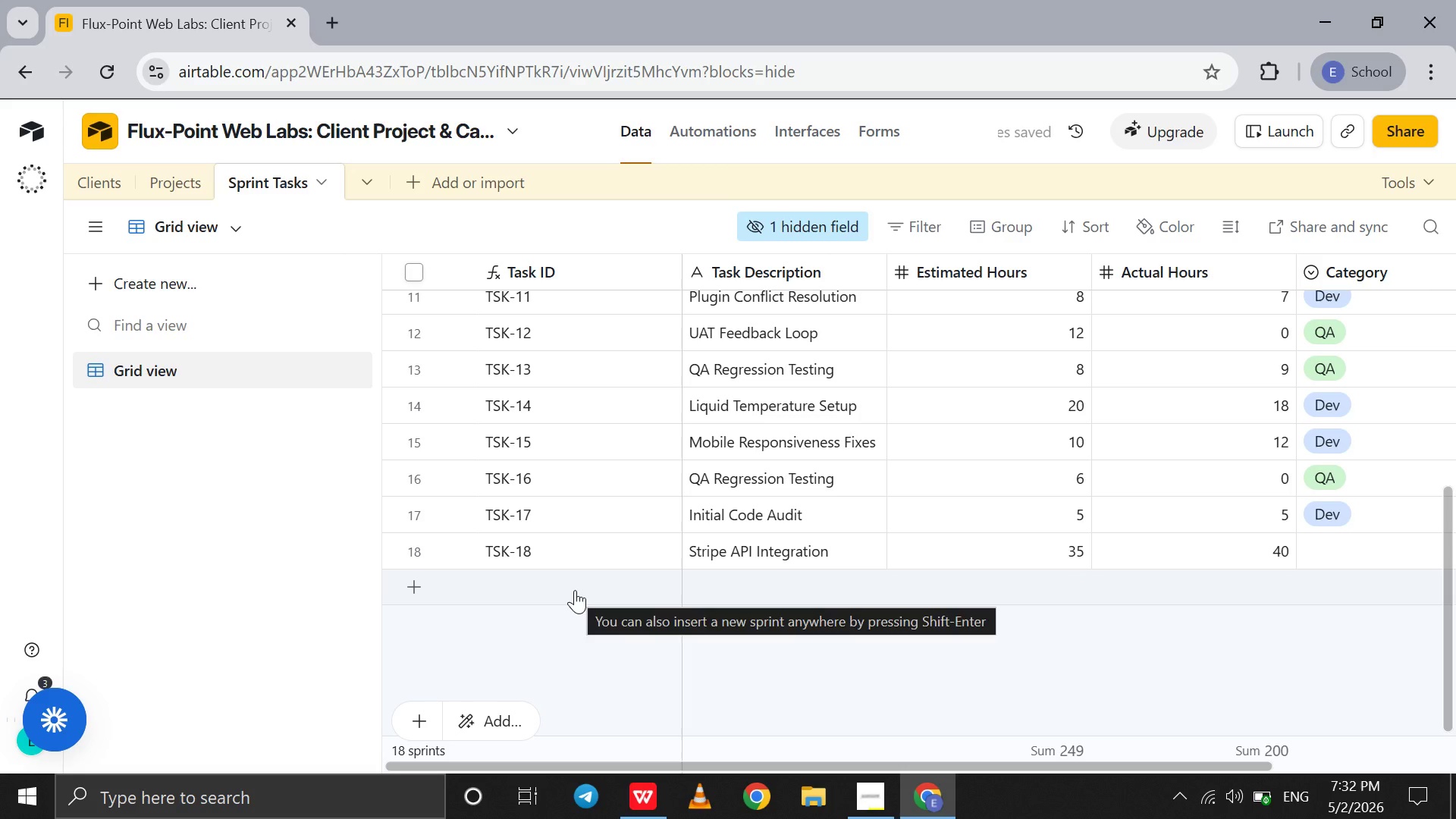 
left_click([575, 590])
 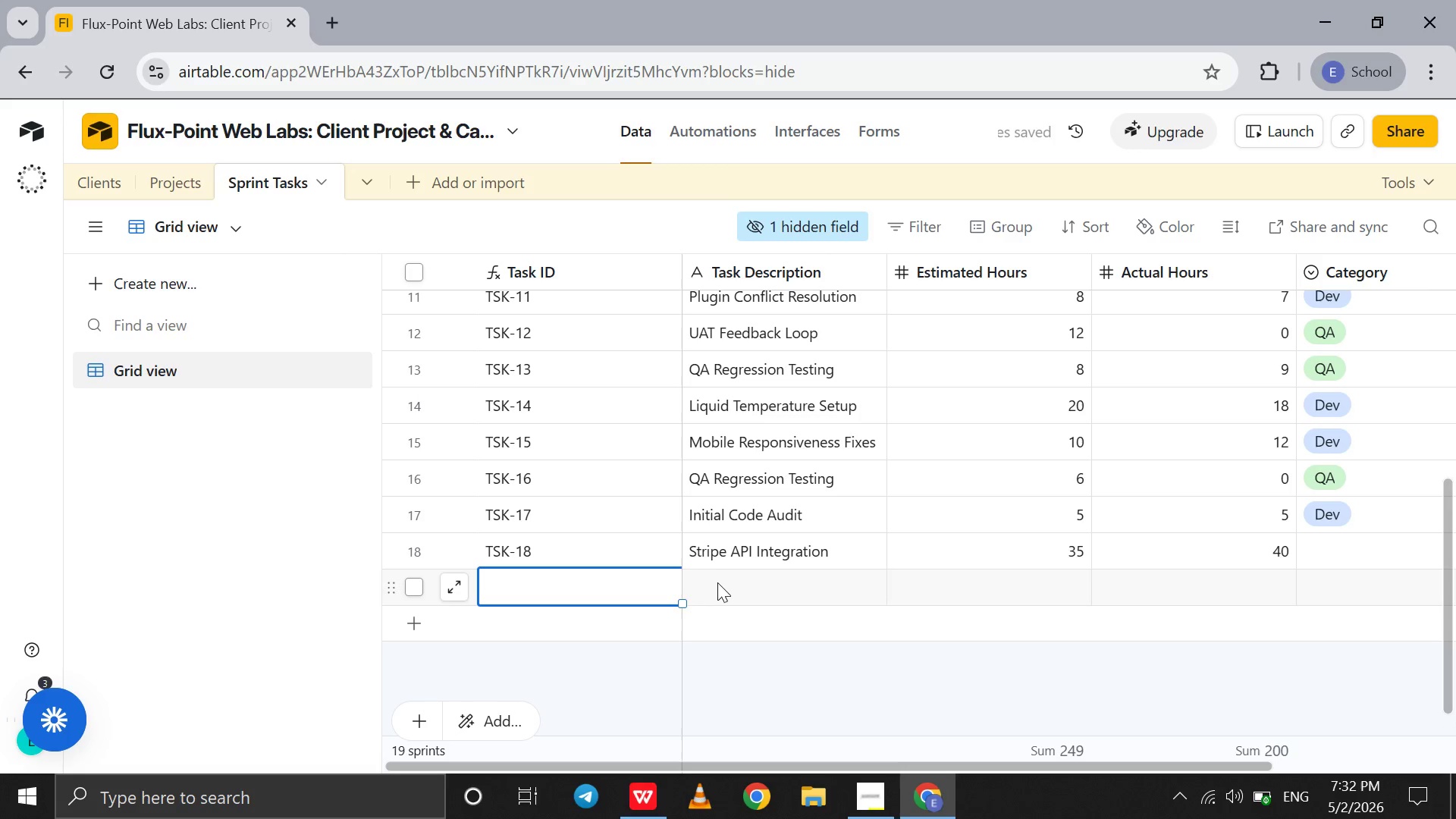 
left_click([722, 582])
 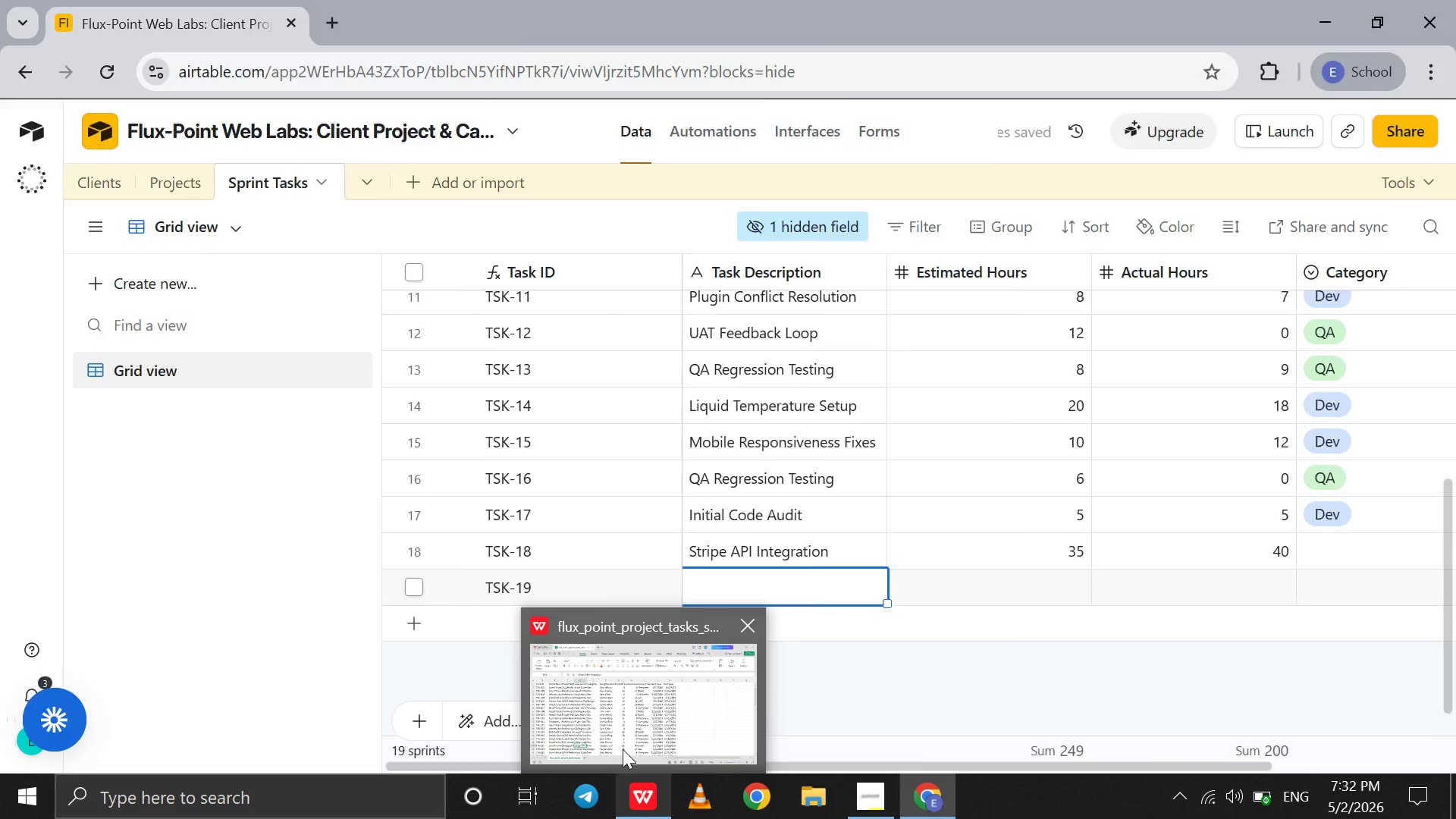 
left_click([623, 749])
 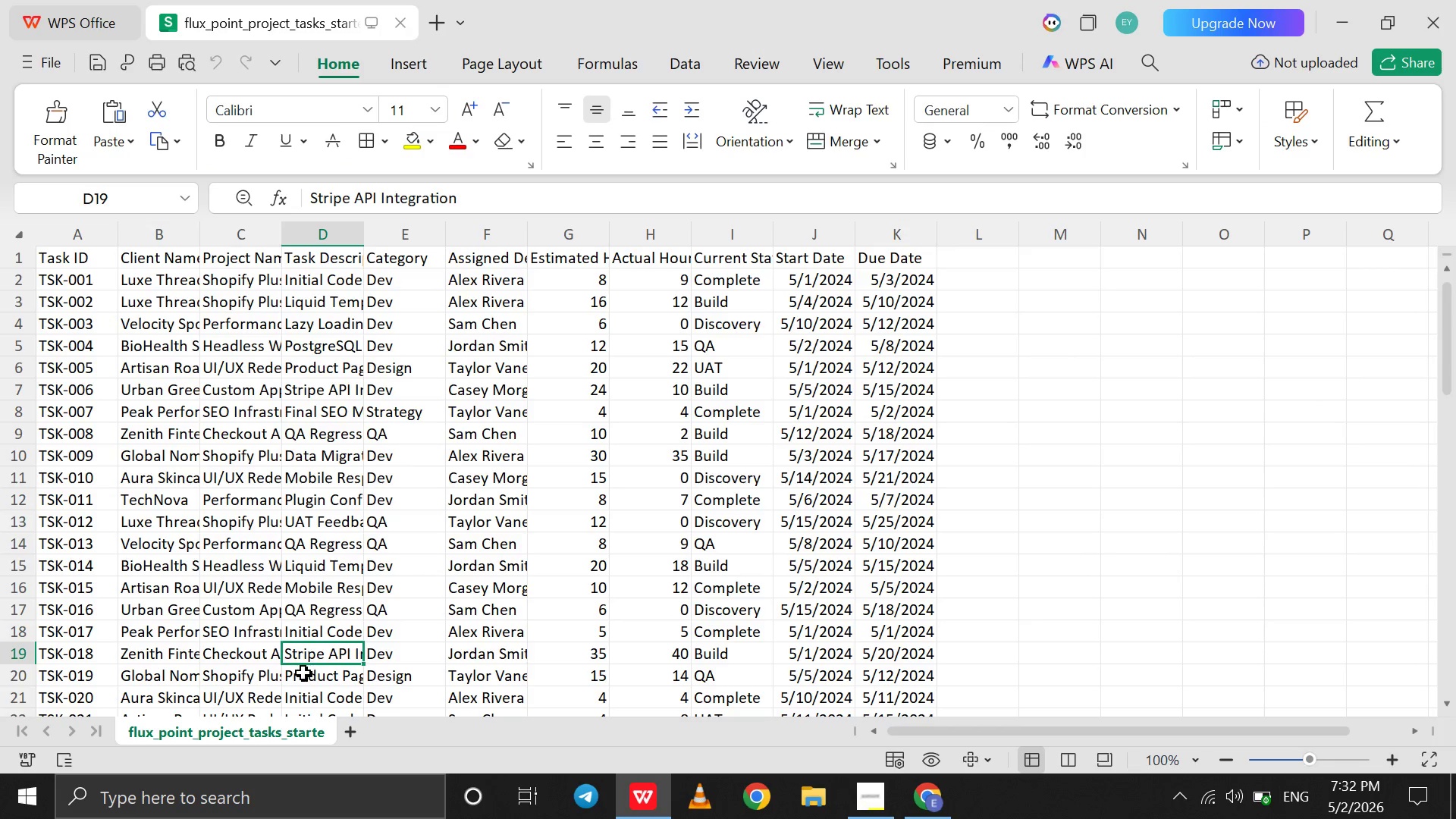 
left_click([304, 673])
 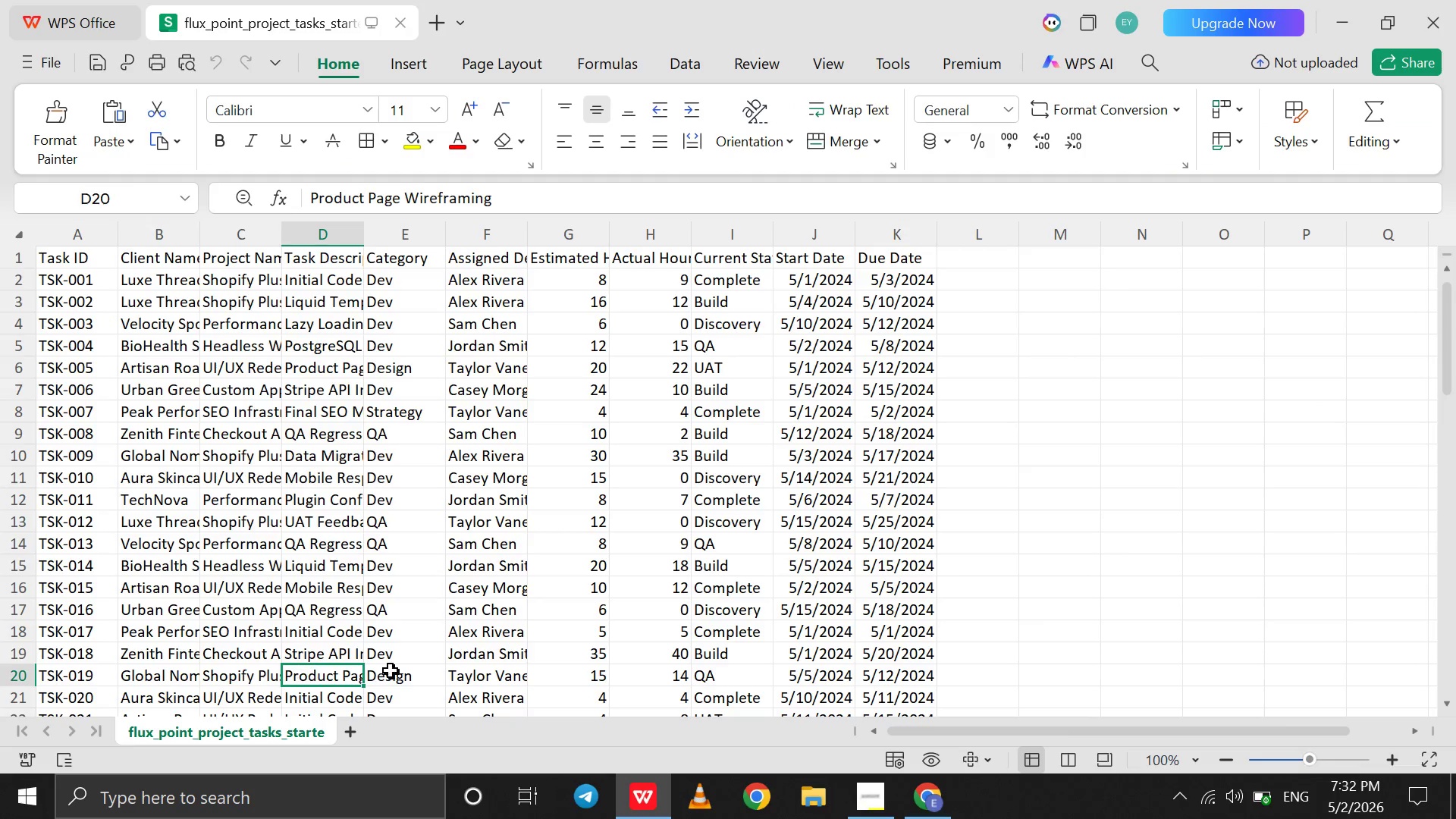 
wait(6.62)
 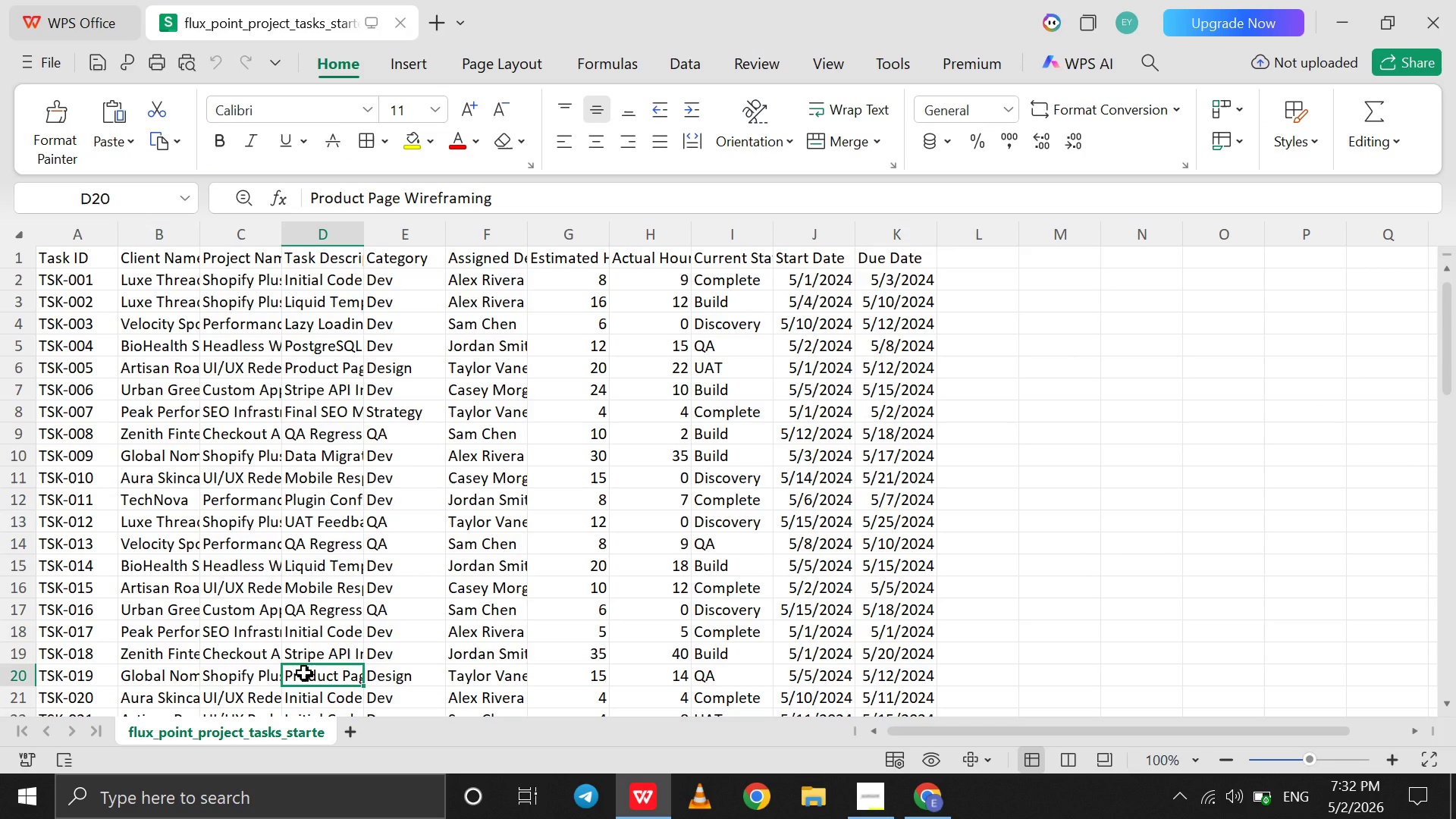 
left_click([909, 805])
 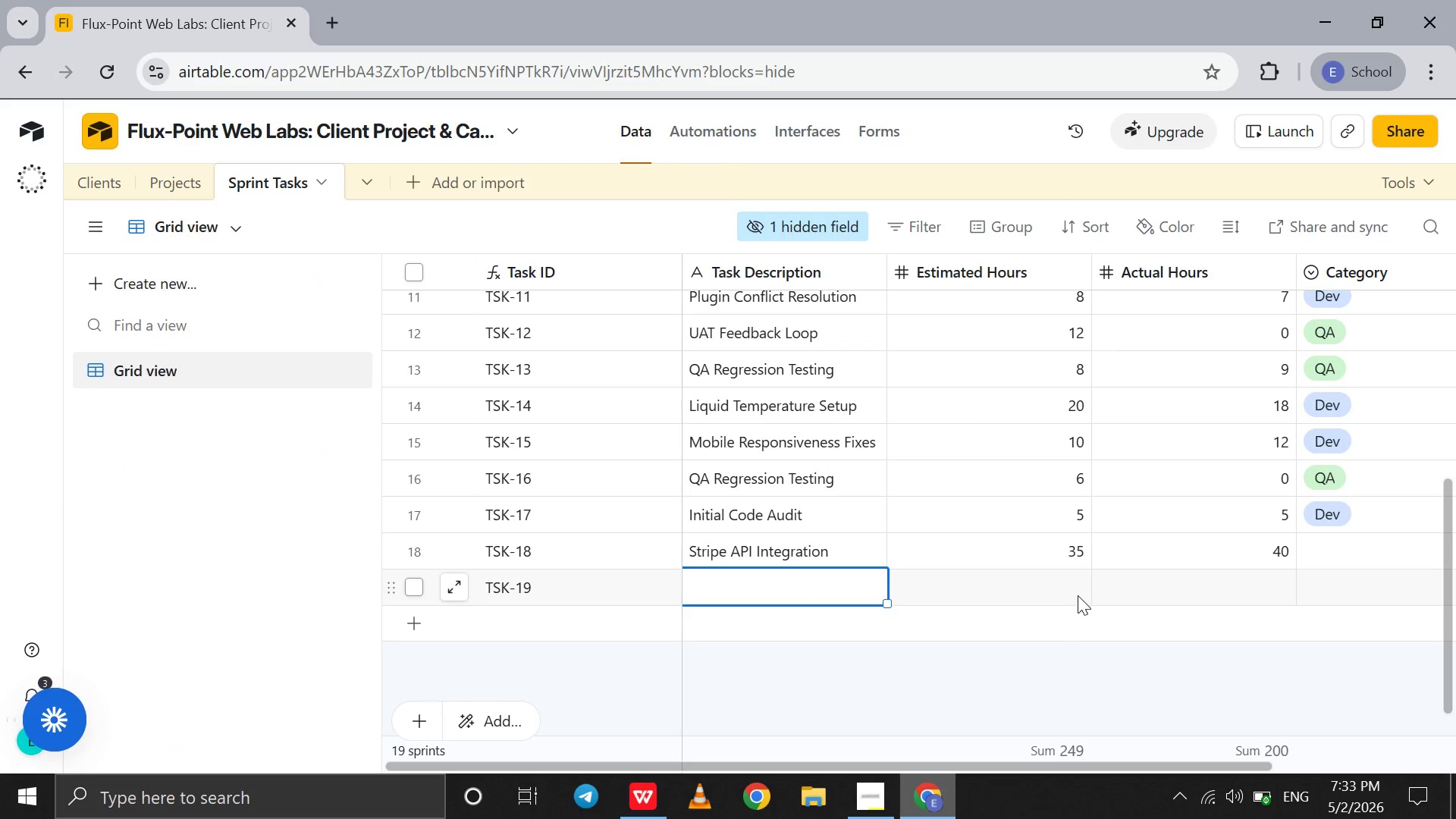 
left_click([1078, 595])
 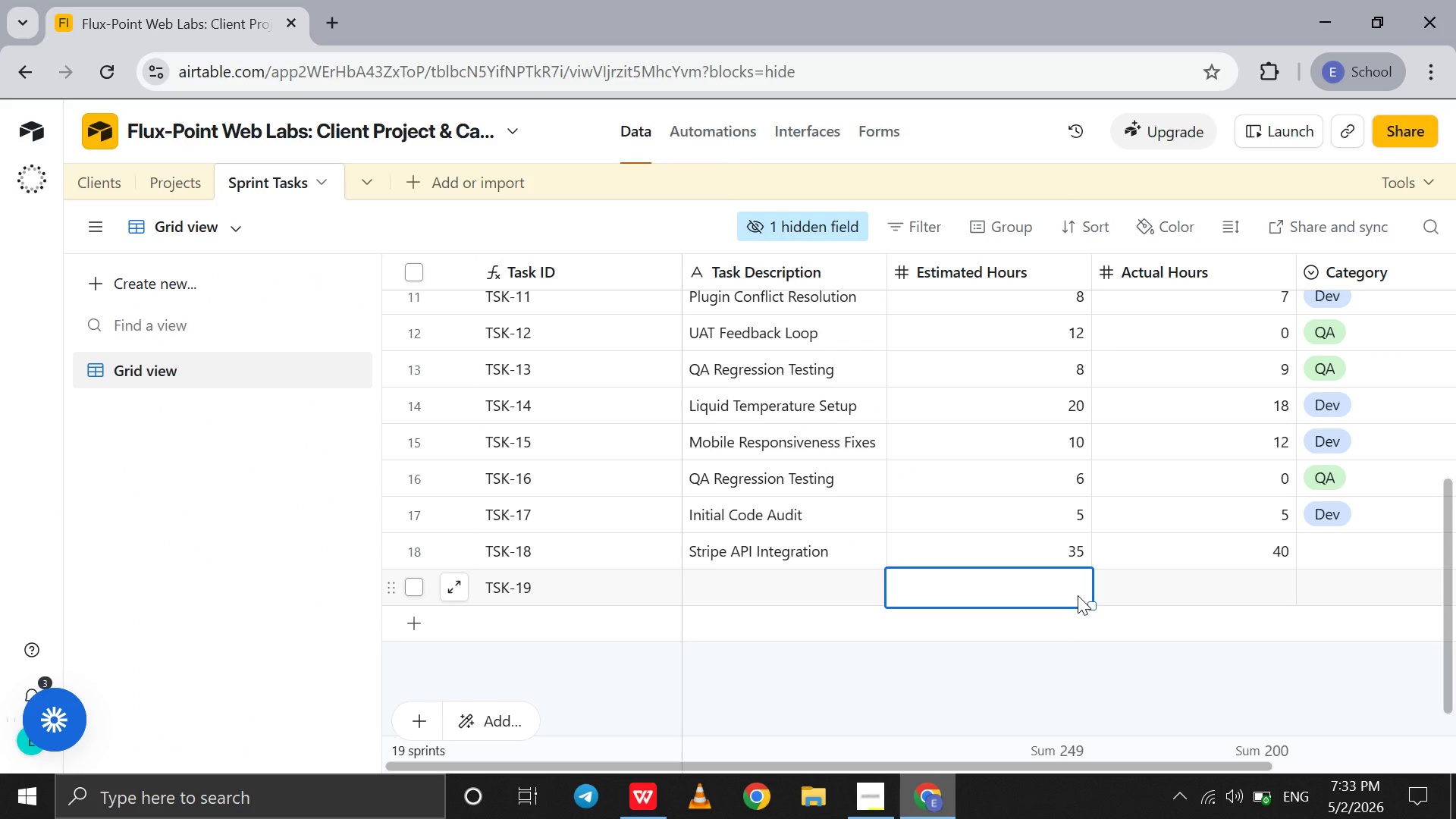 
type(15)
 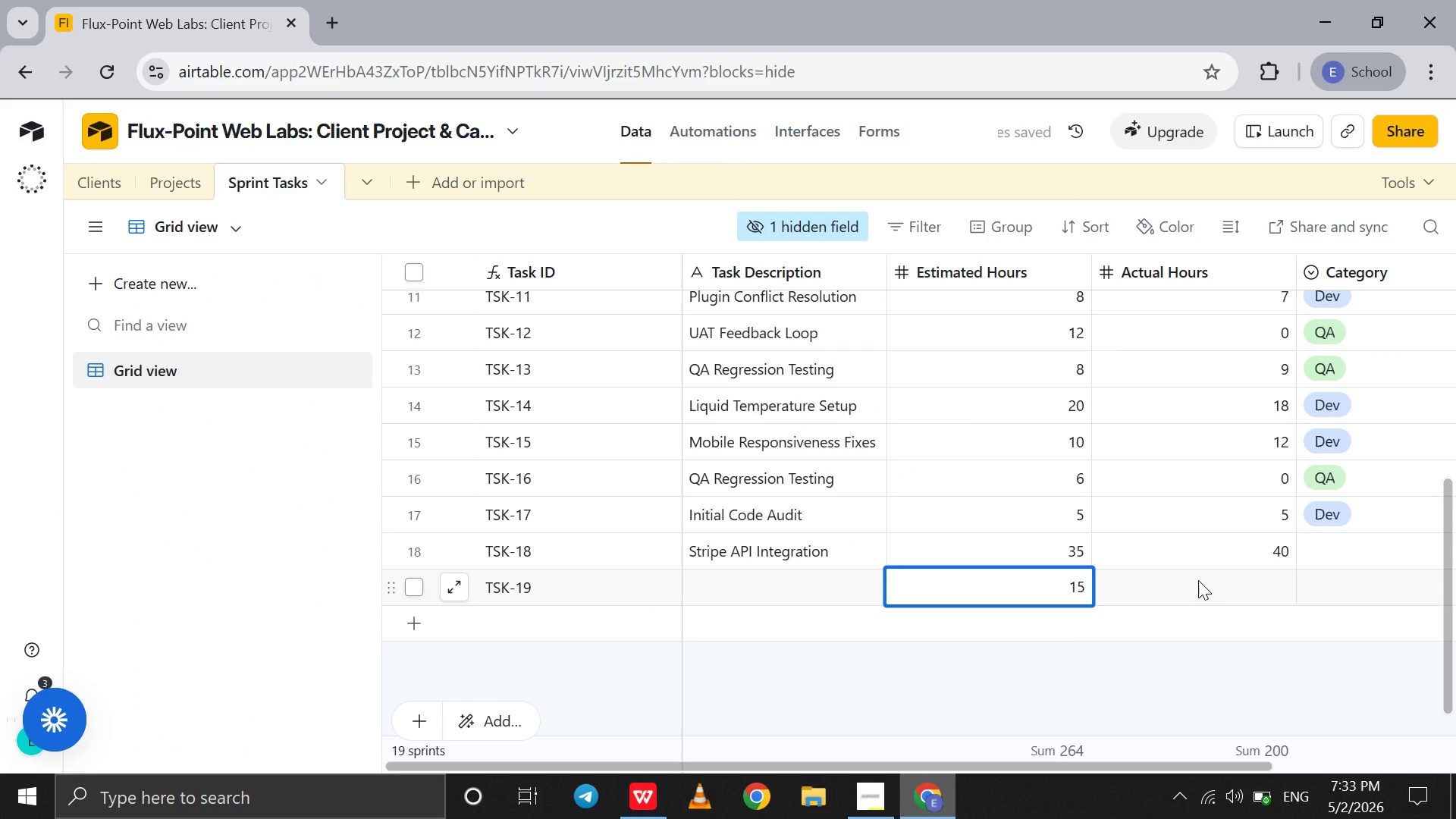 
left_click([1198, 580])
 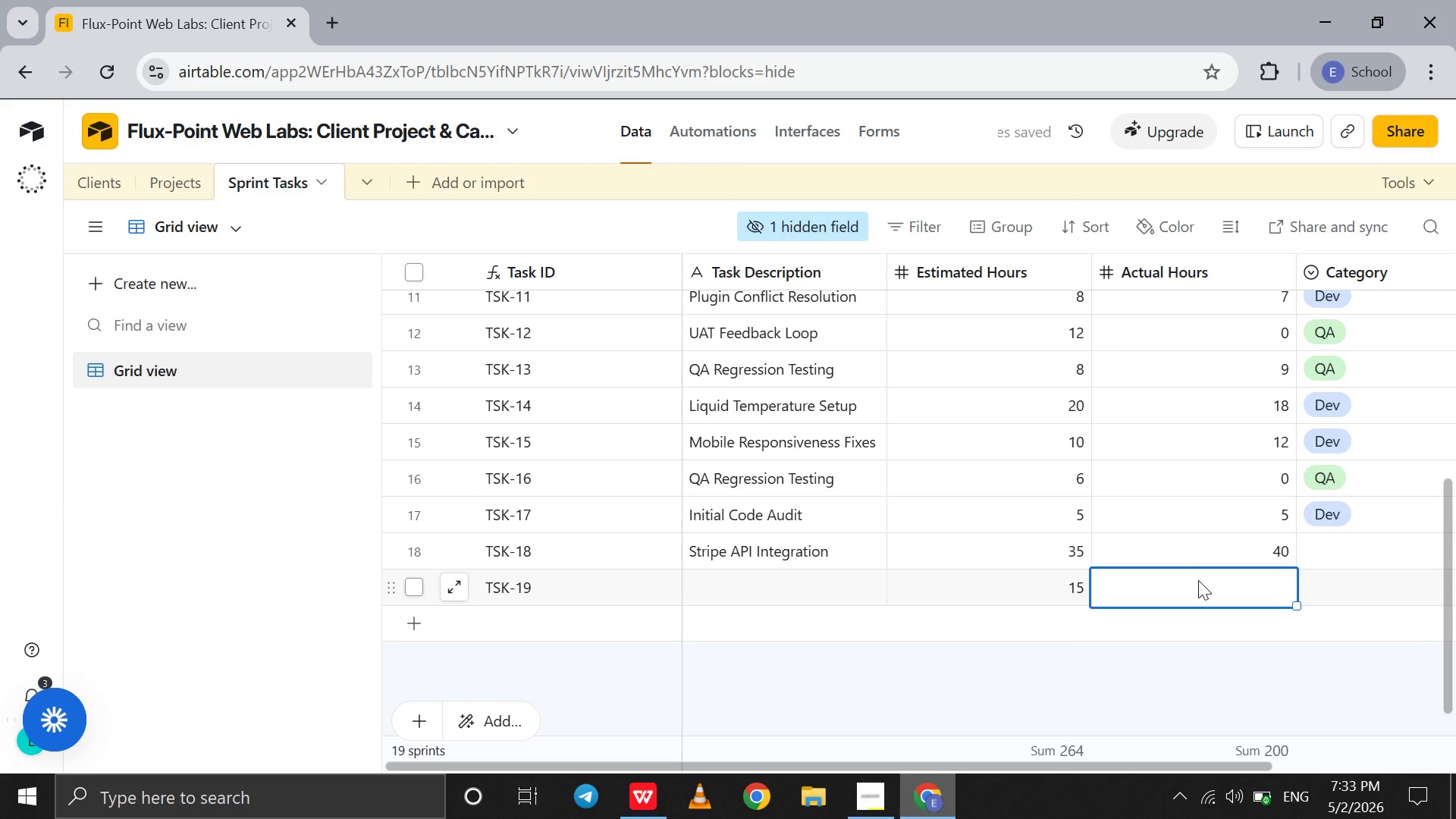 
type(14)
 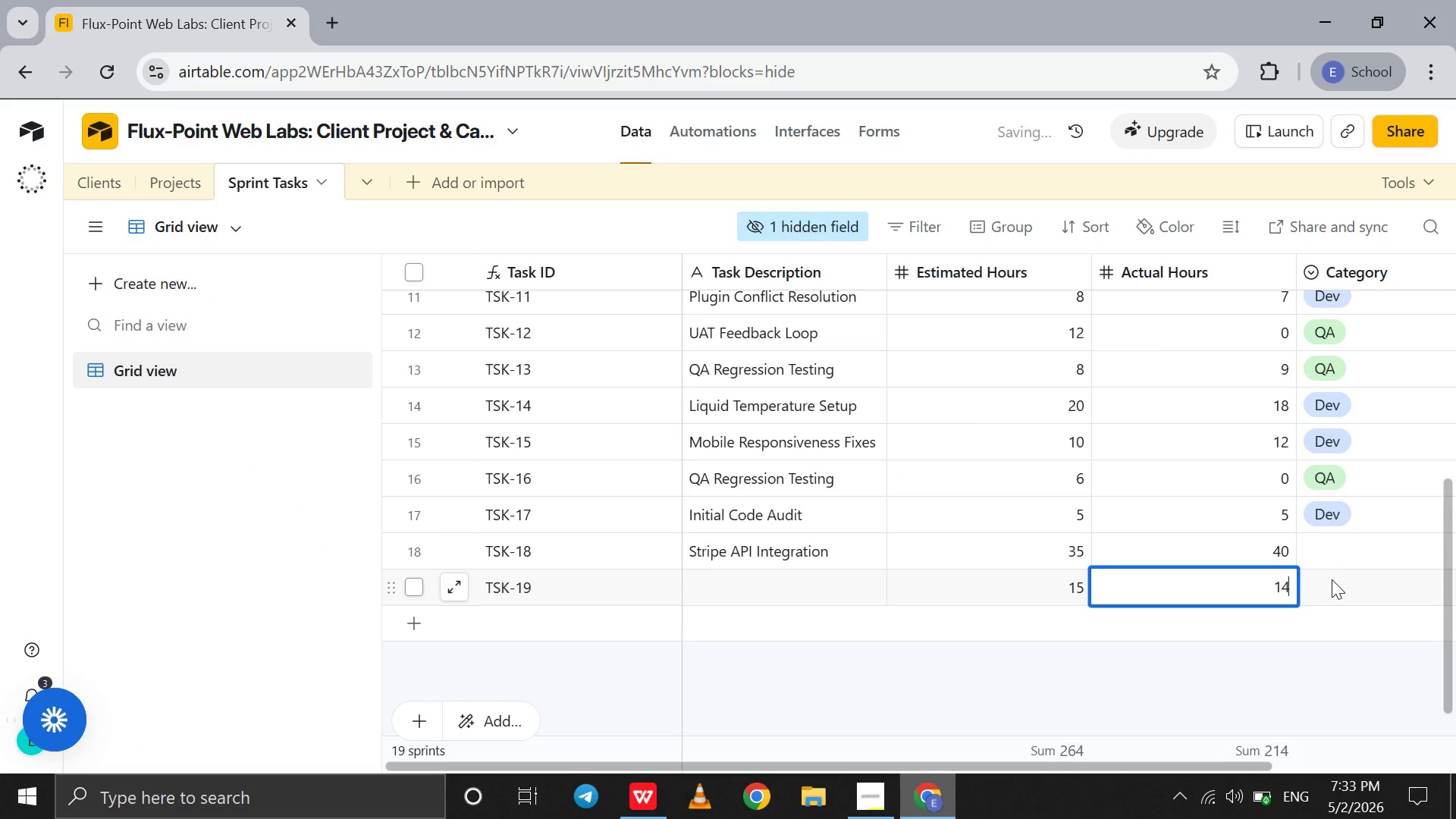 
left_click([1332, 579])
 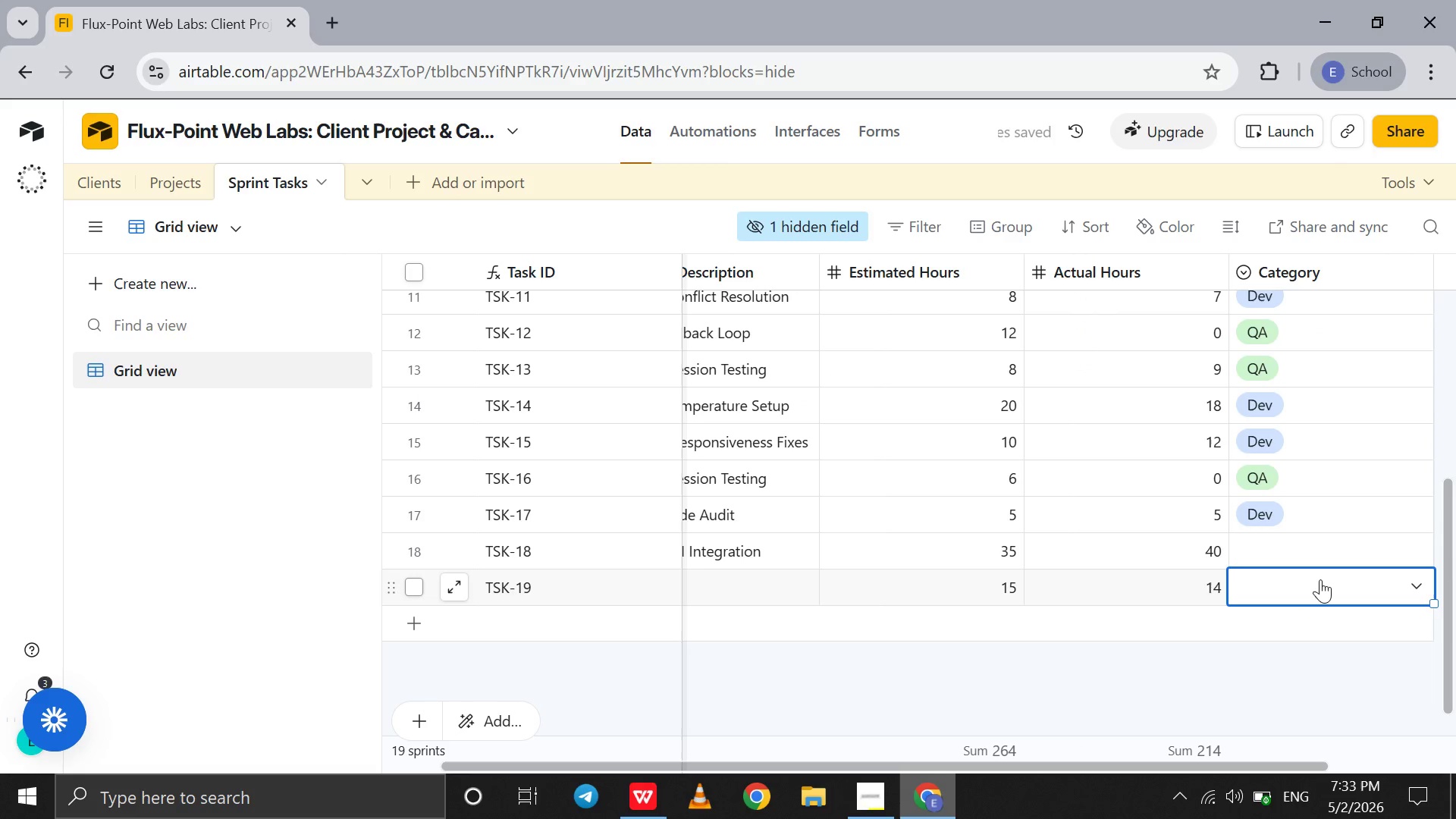 
left_click([1320, 579])
 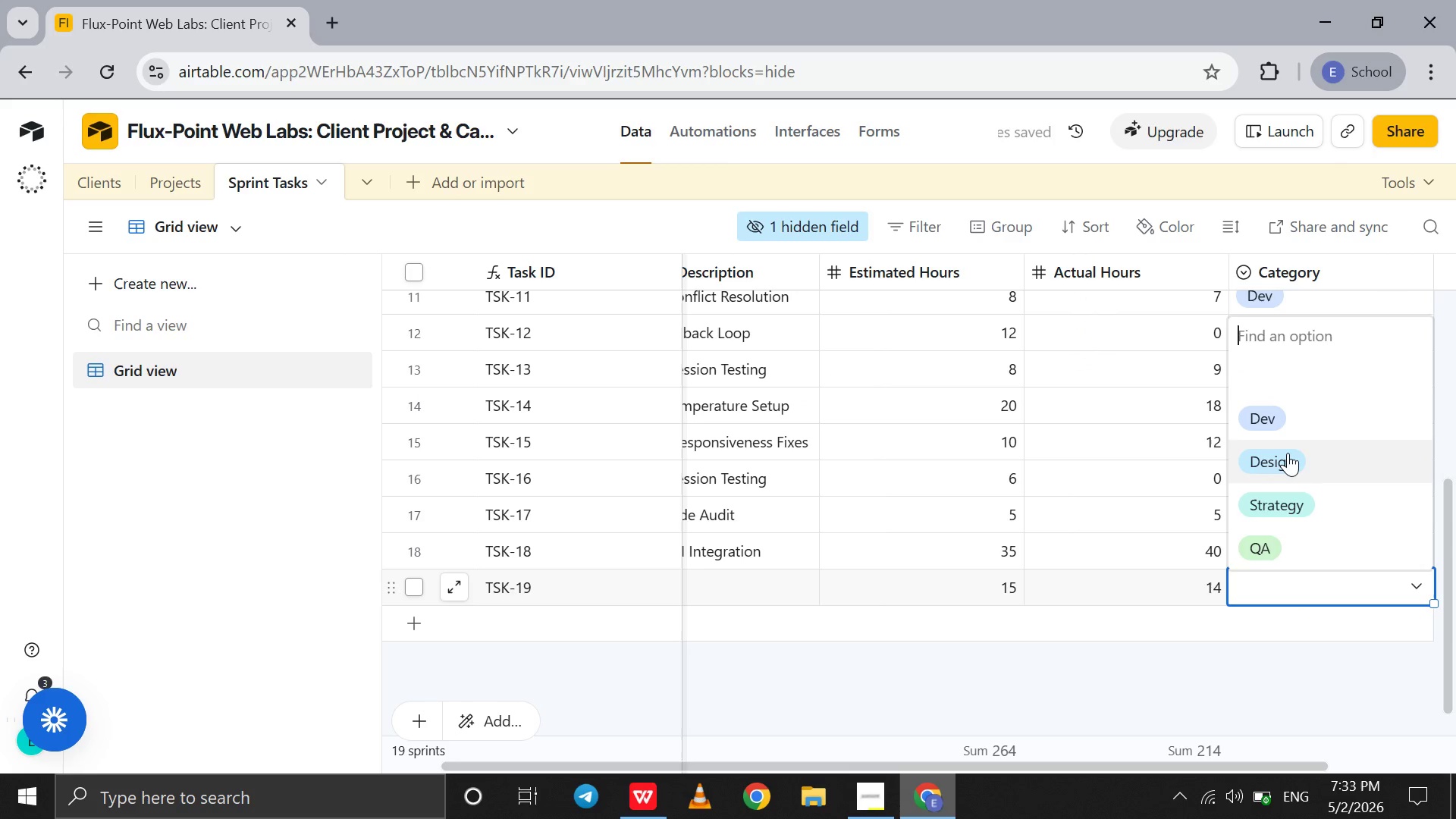 
left_click([1288, 453])
 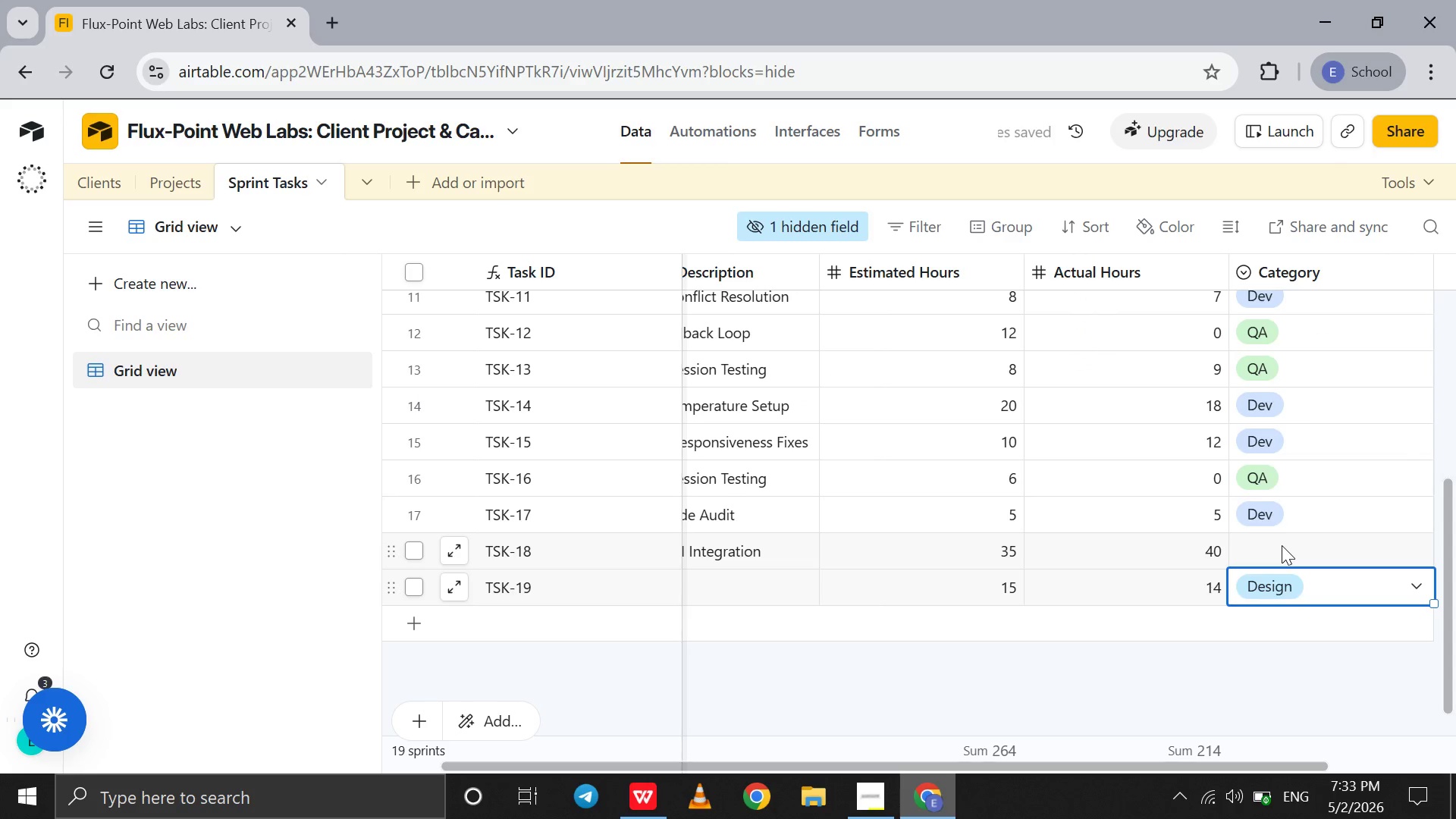 
left_click([1282, 545])
 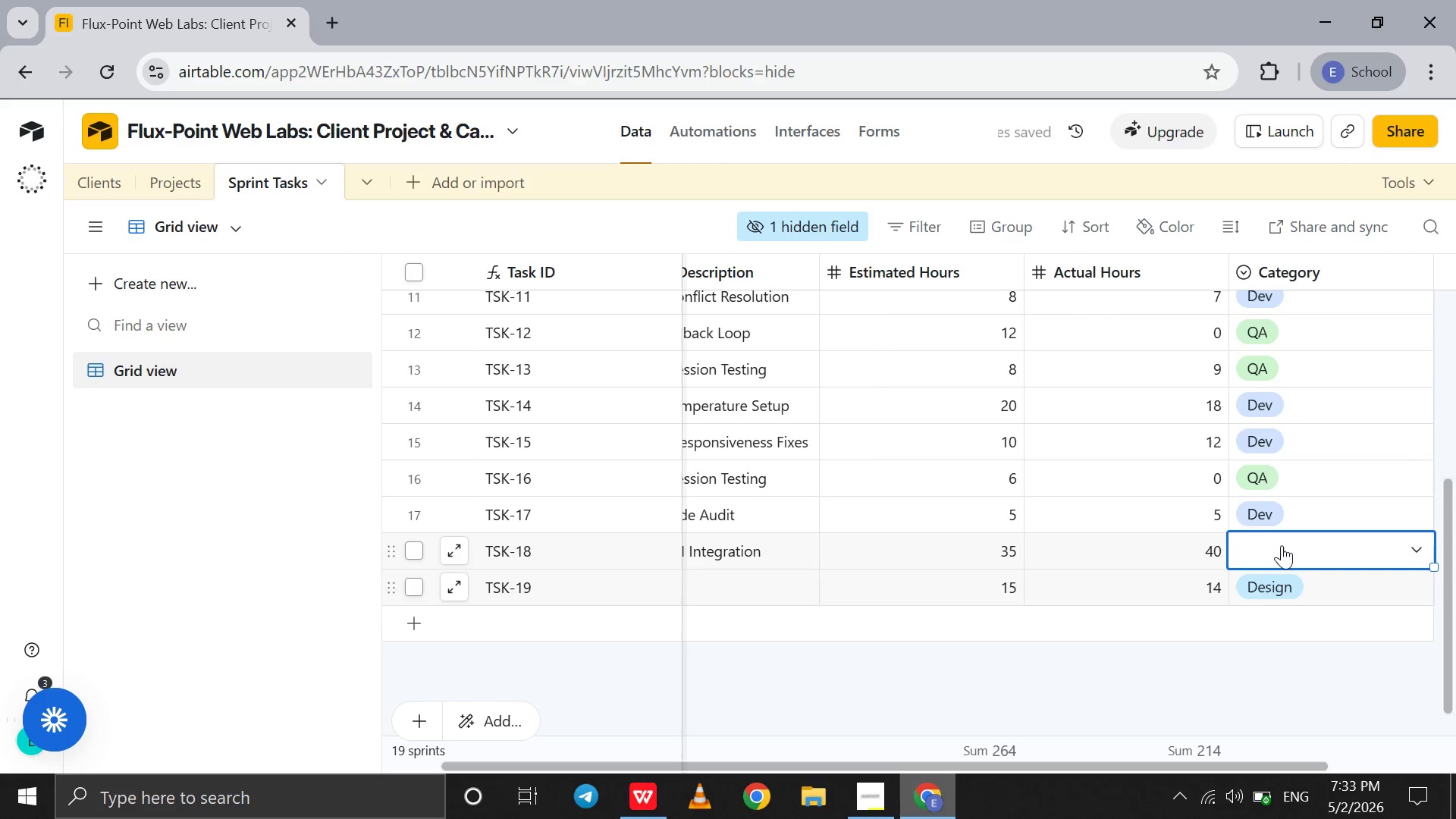 
left_click([1282, 545])
 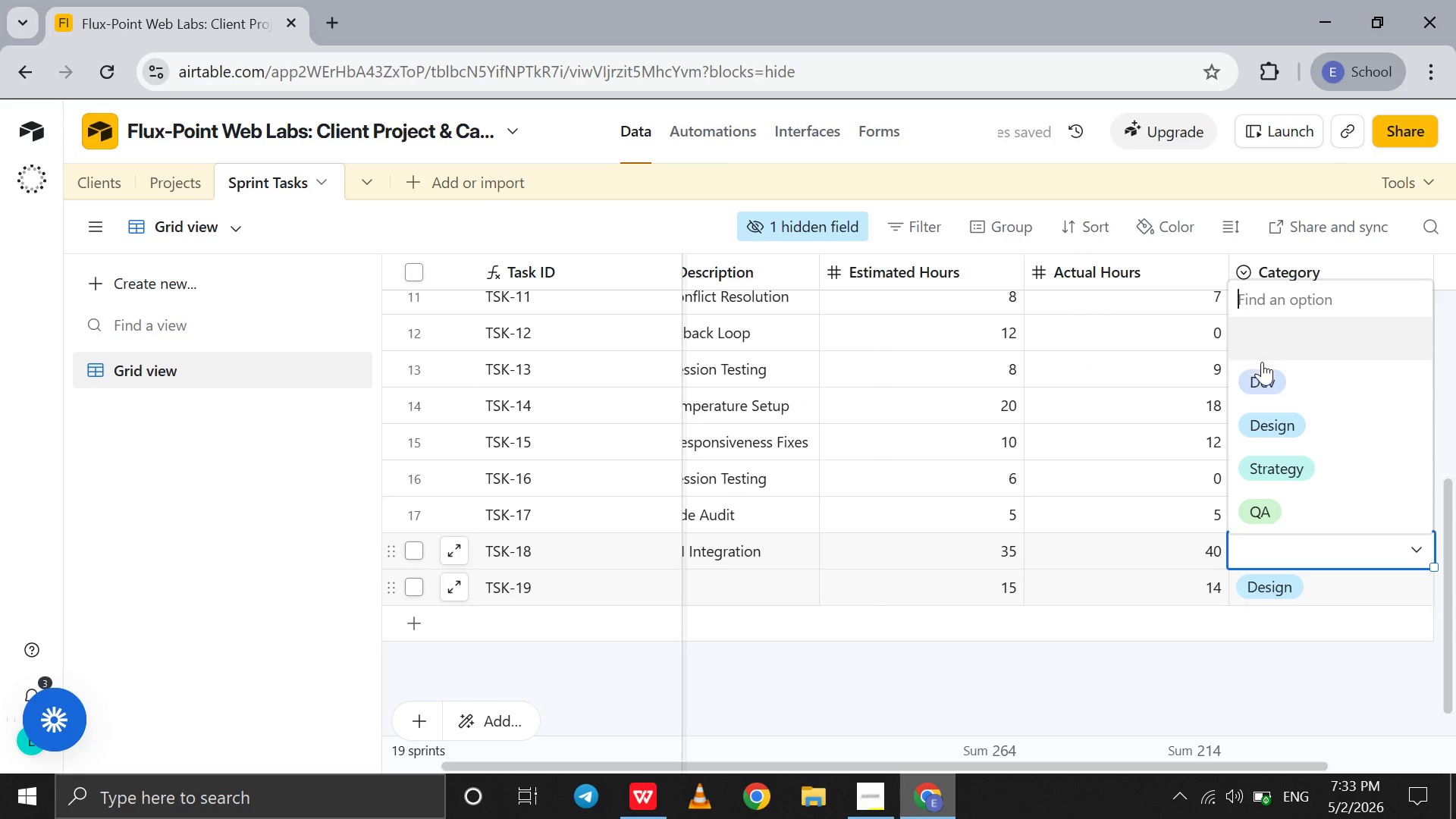 
left_click([1262, 371])
 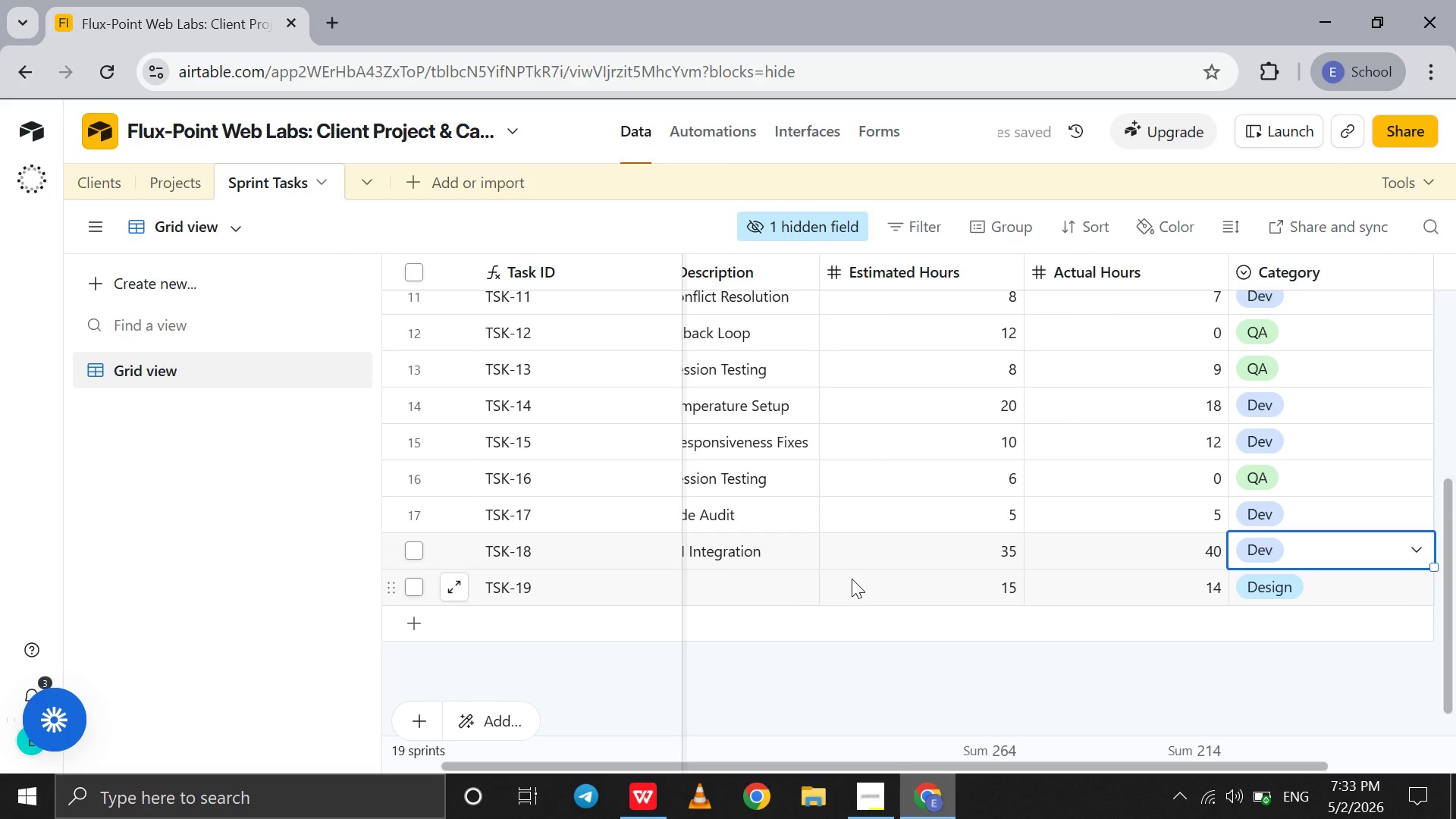 
scroll: coordinate [842, 559], scroll_direction: up, amount: 58.0
 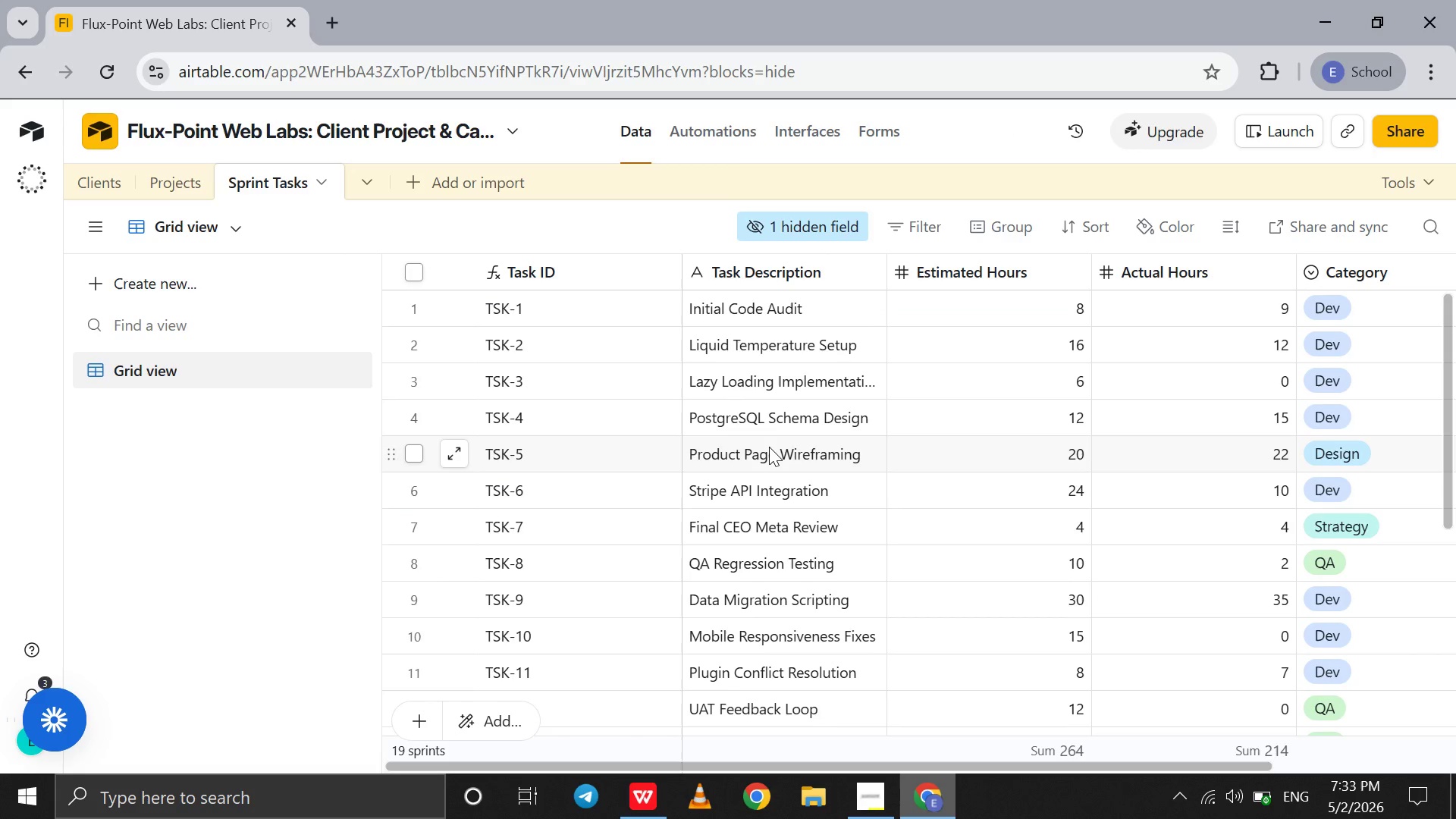 
double_click([769, 447])
 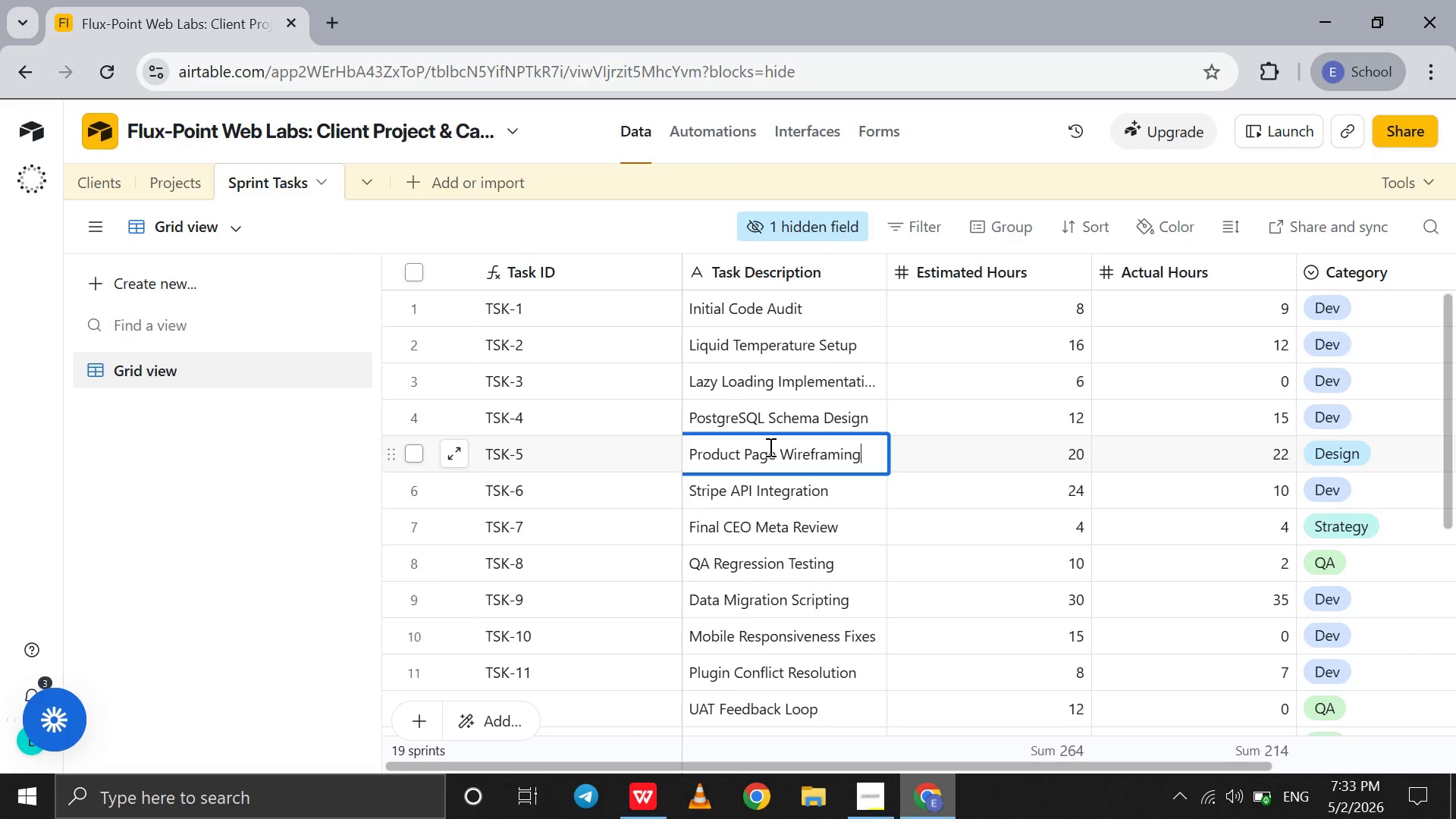 
key(Control+A)
 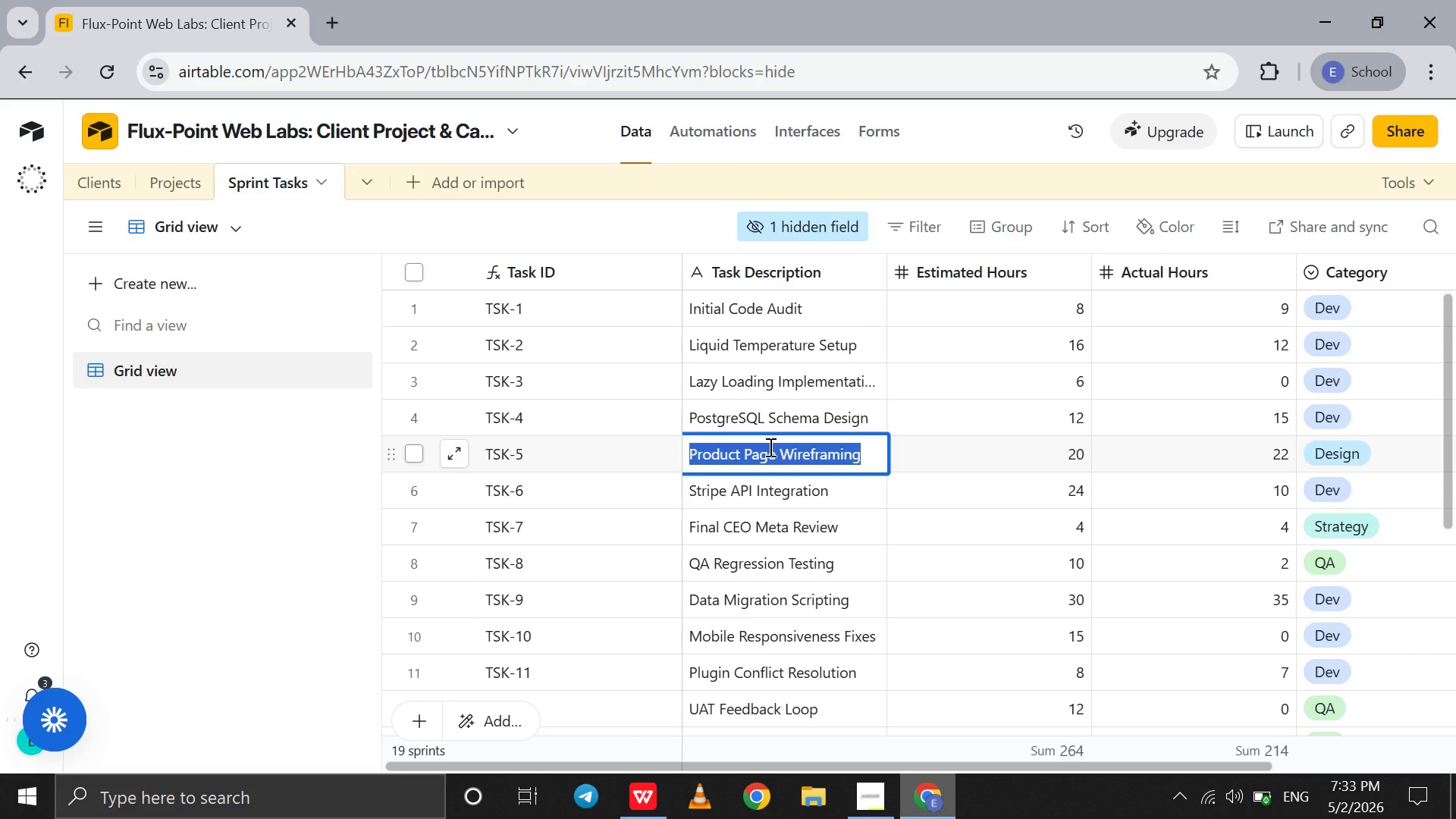 
key(Control+C)
 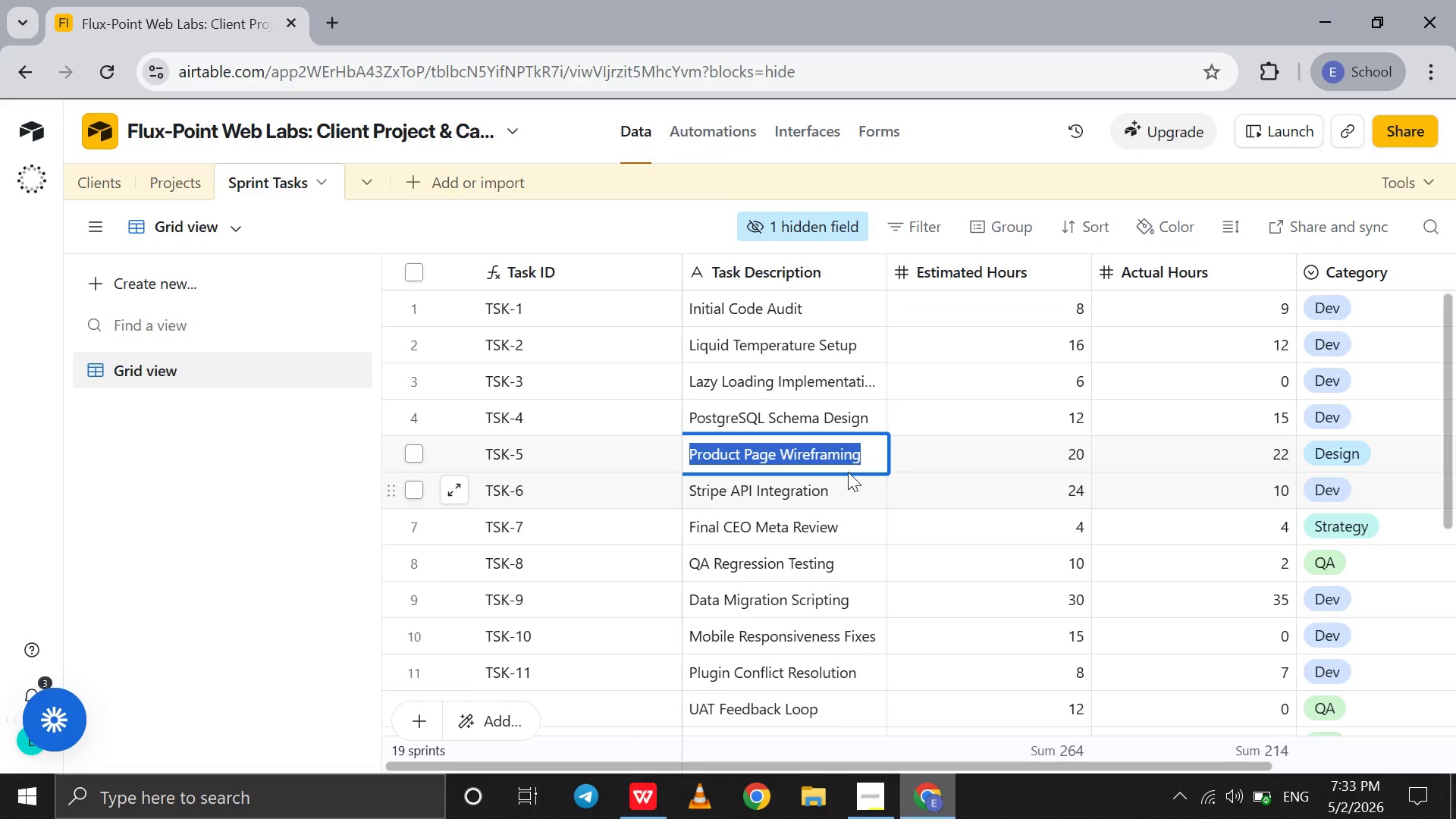 
scroll: coordinate [848, 472], scroll_direction: down, amount: 43.0
 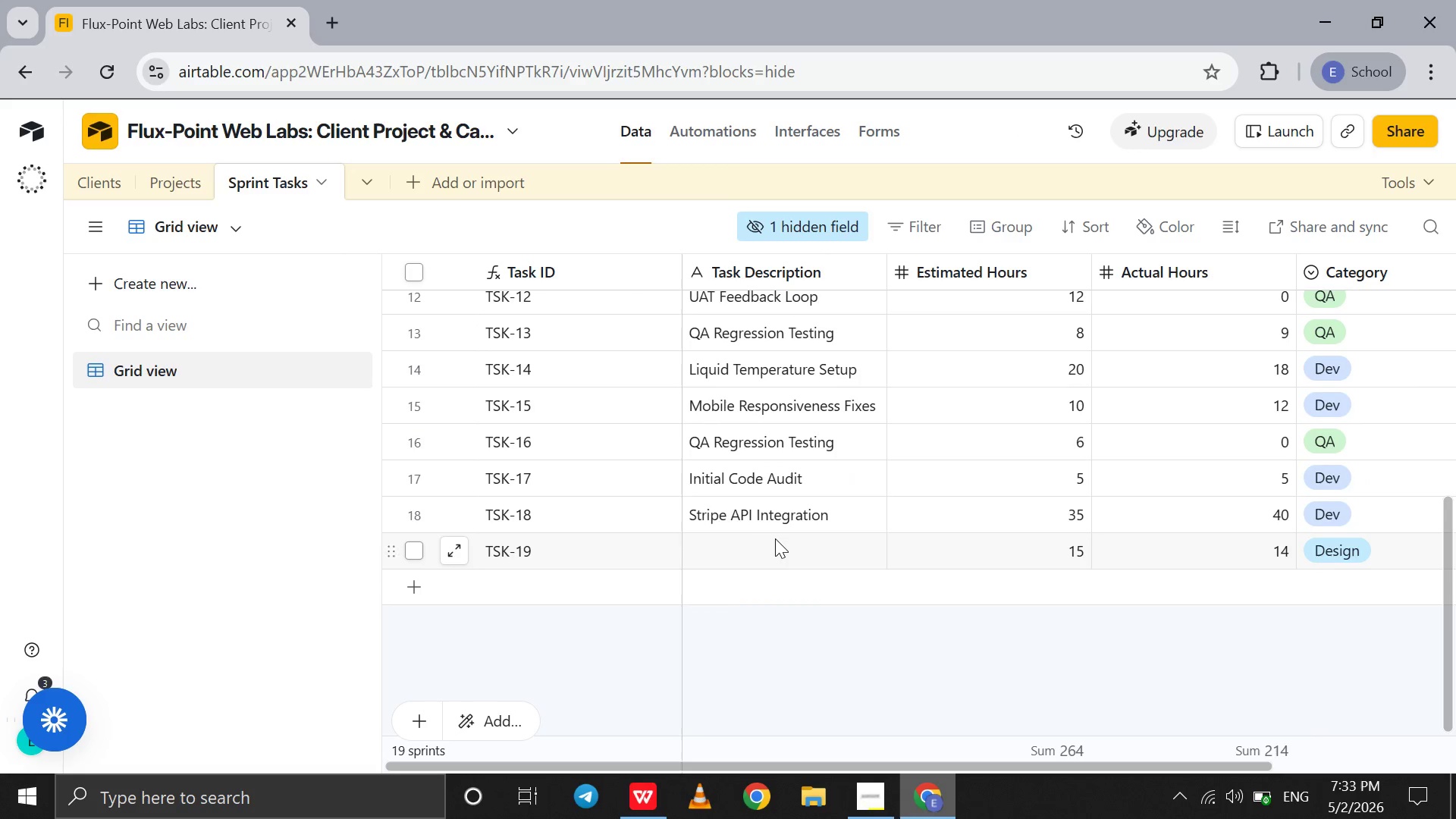 
left_click([775, 538])
 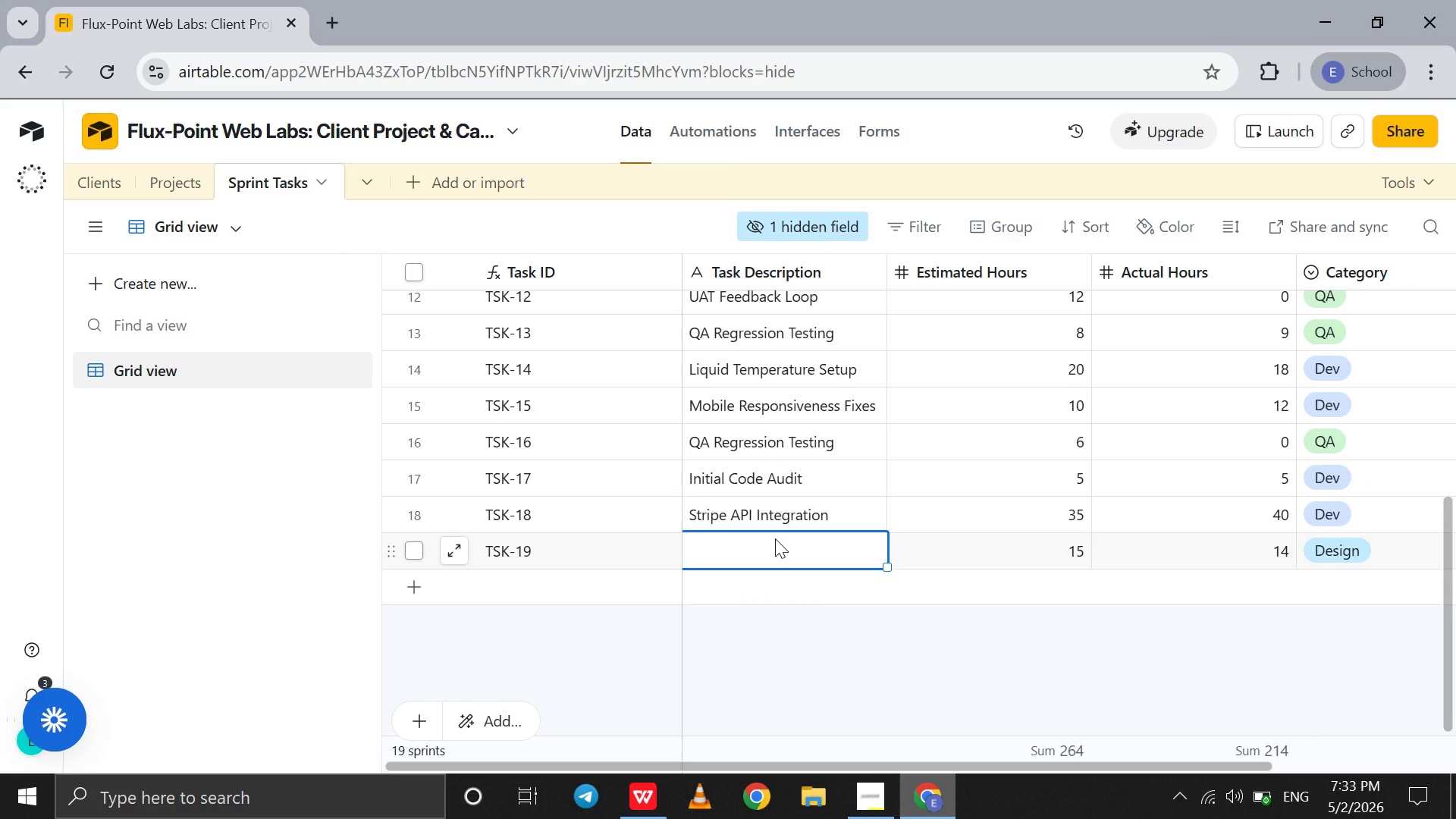 
key(Control+V)
 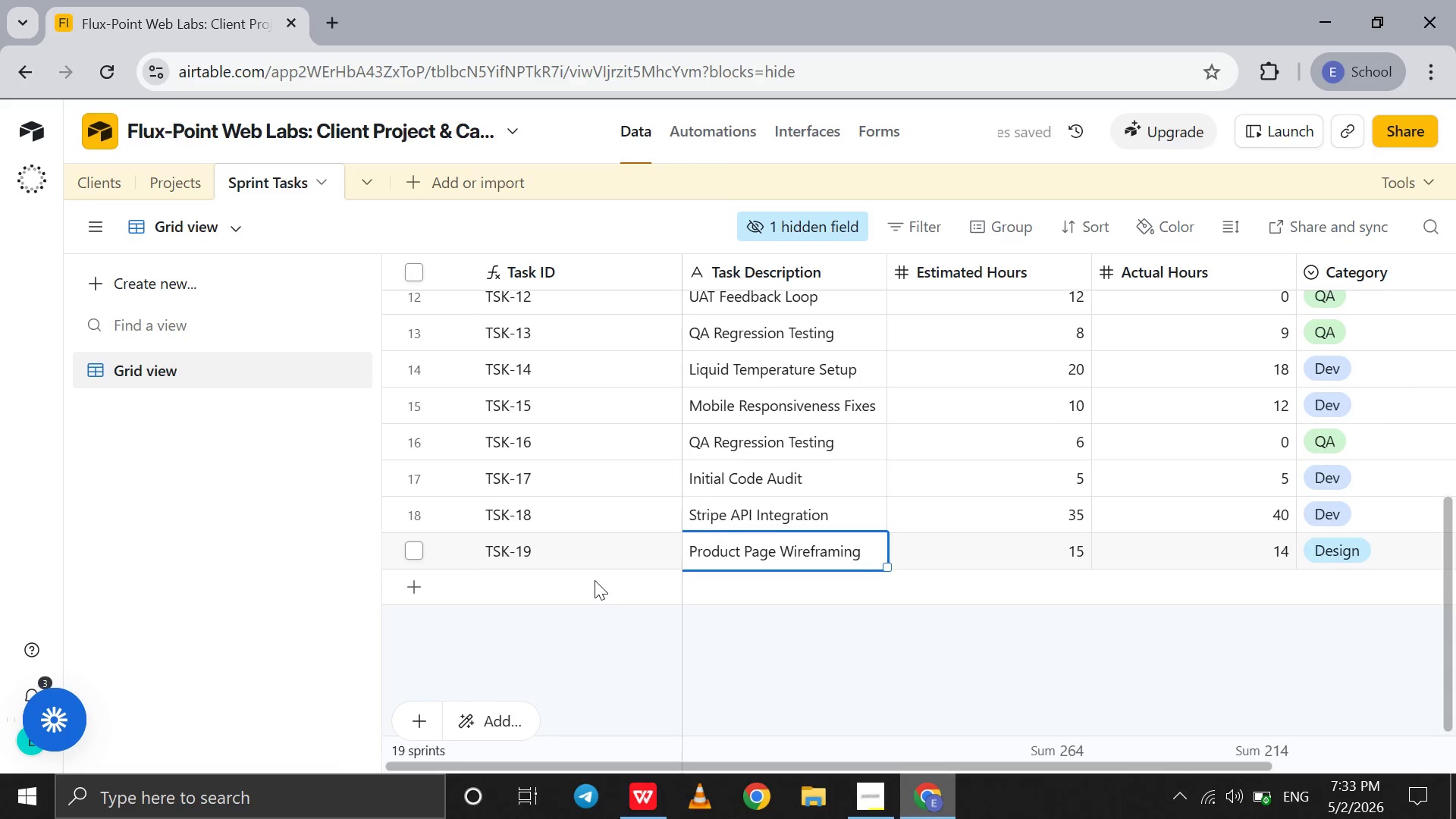 
left_click([595, 580])
 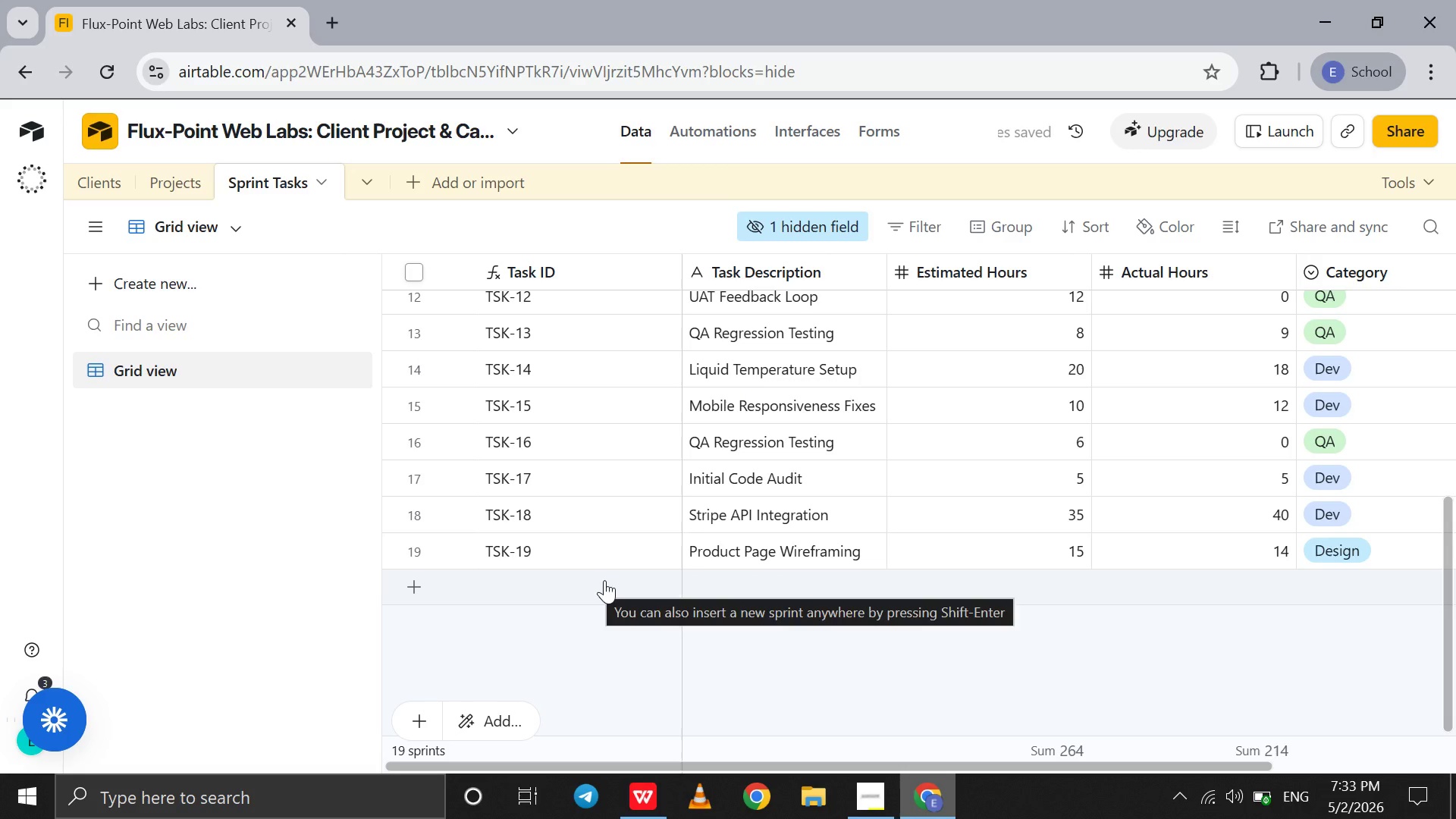 
left_click([604, 580])
 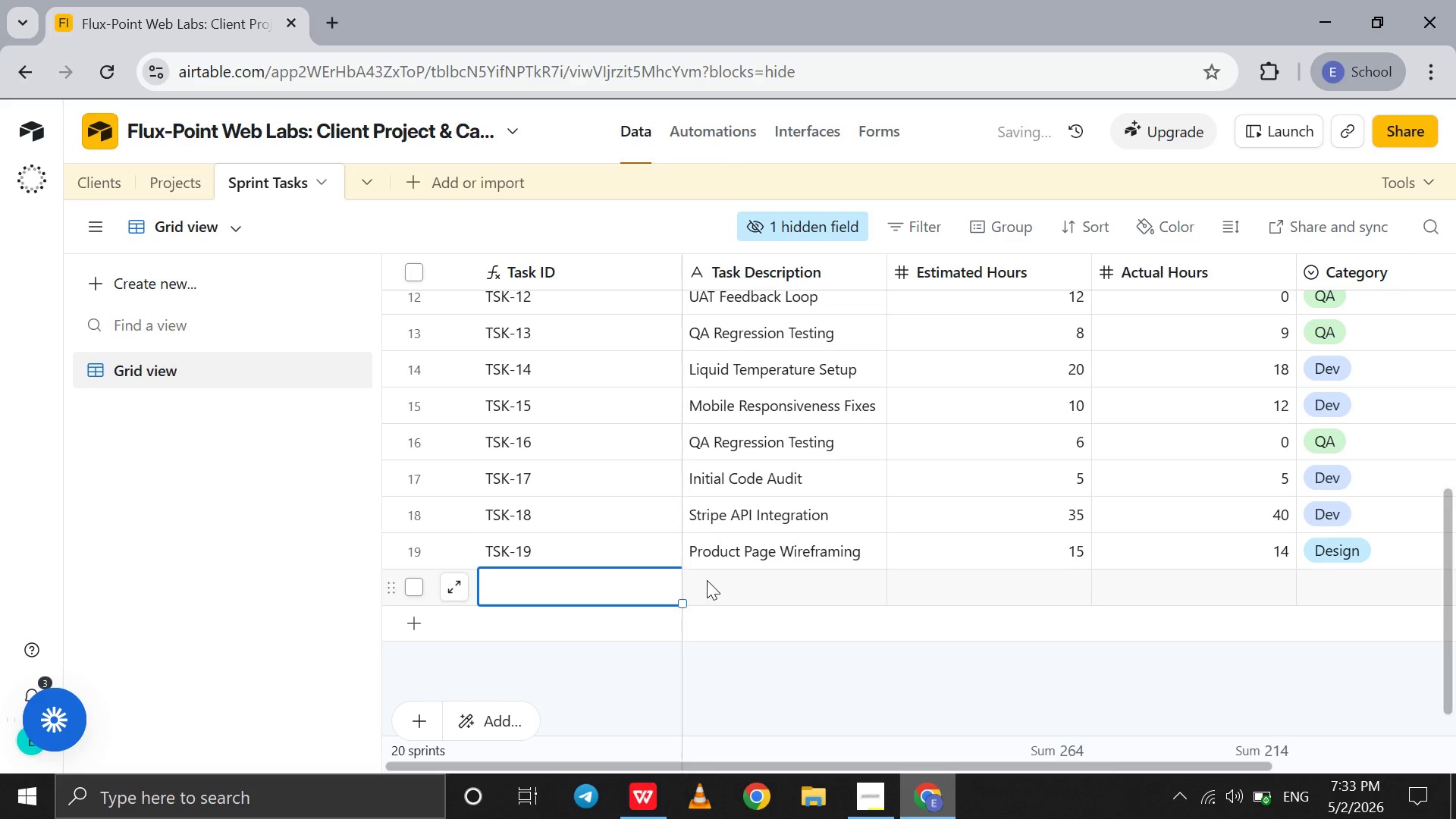 
left_click([707, 580])
 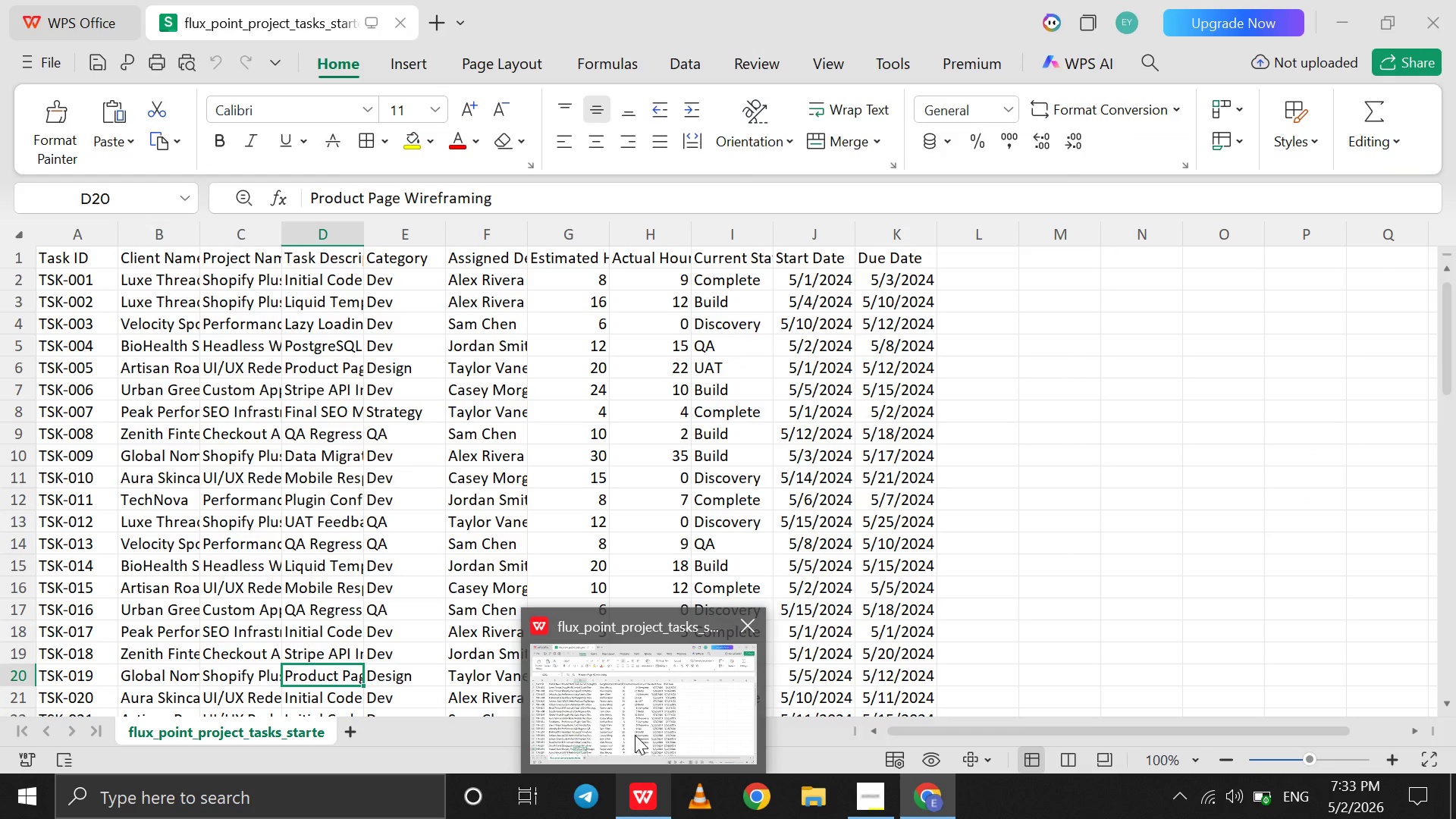 
left_click([635, 735])
 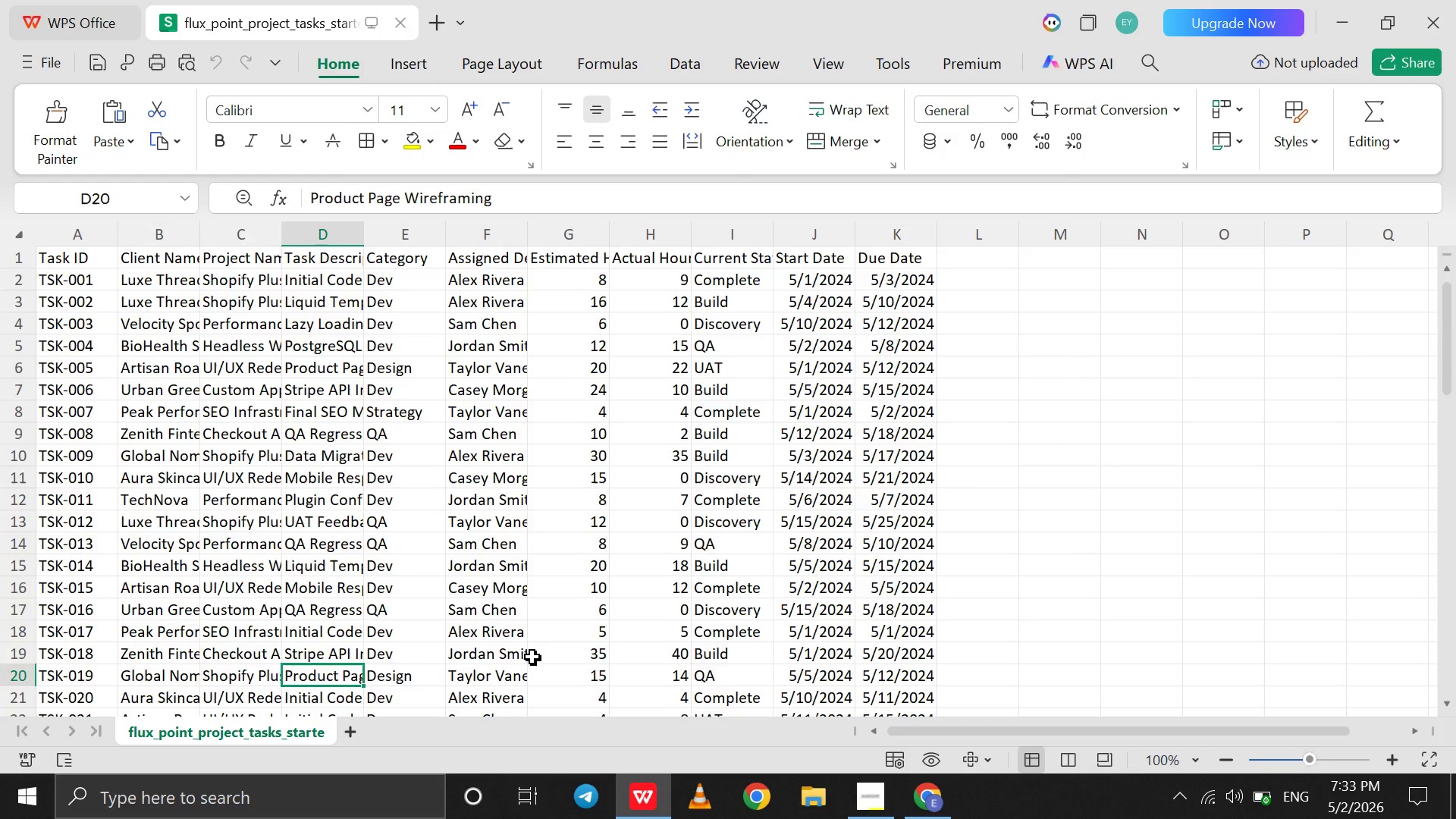 
scroll: coordinate [532, 657], scroll_direction: down, amount: 6.0
 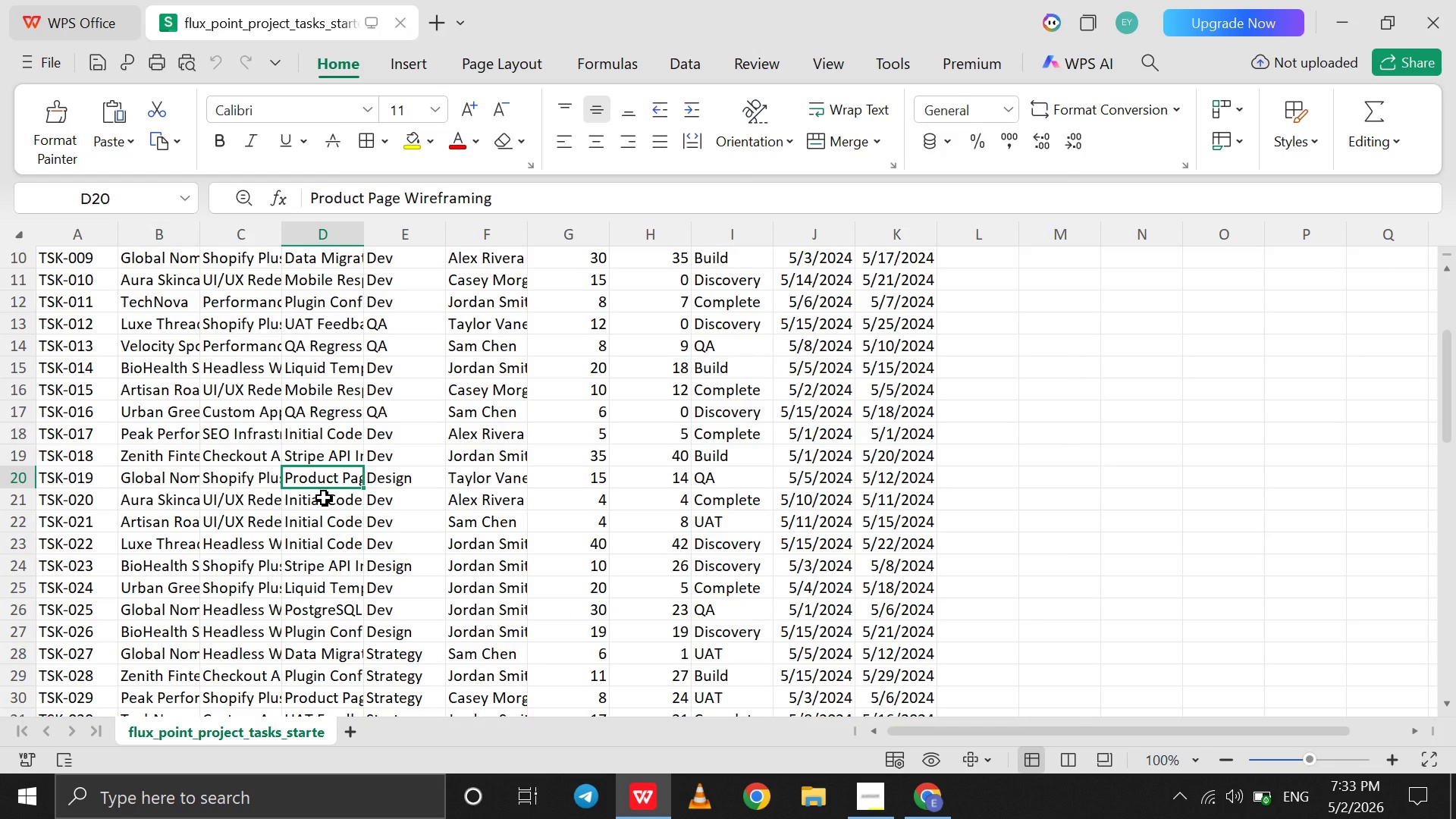 
left_click([324, 497])
 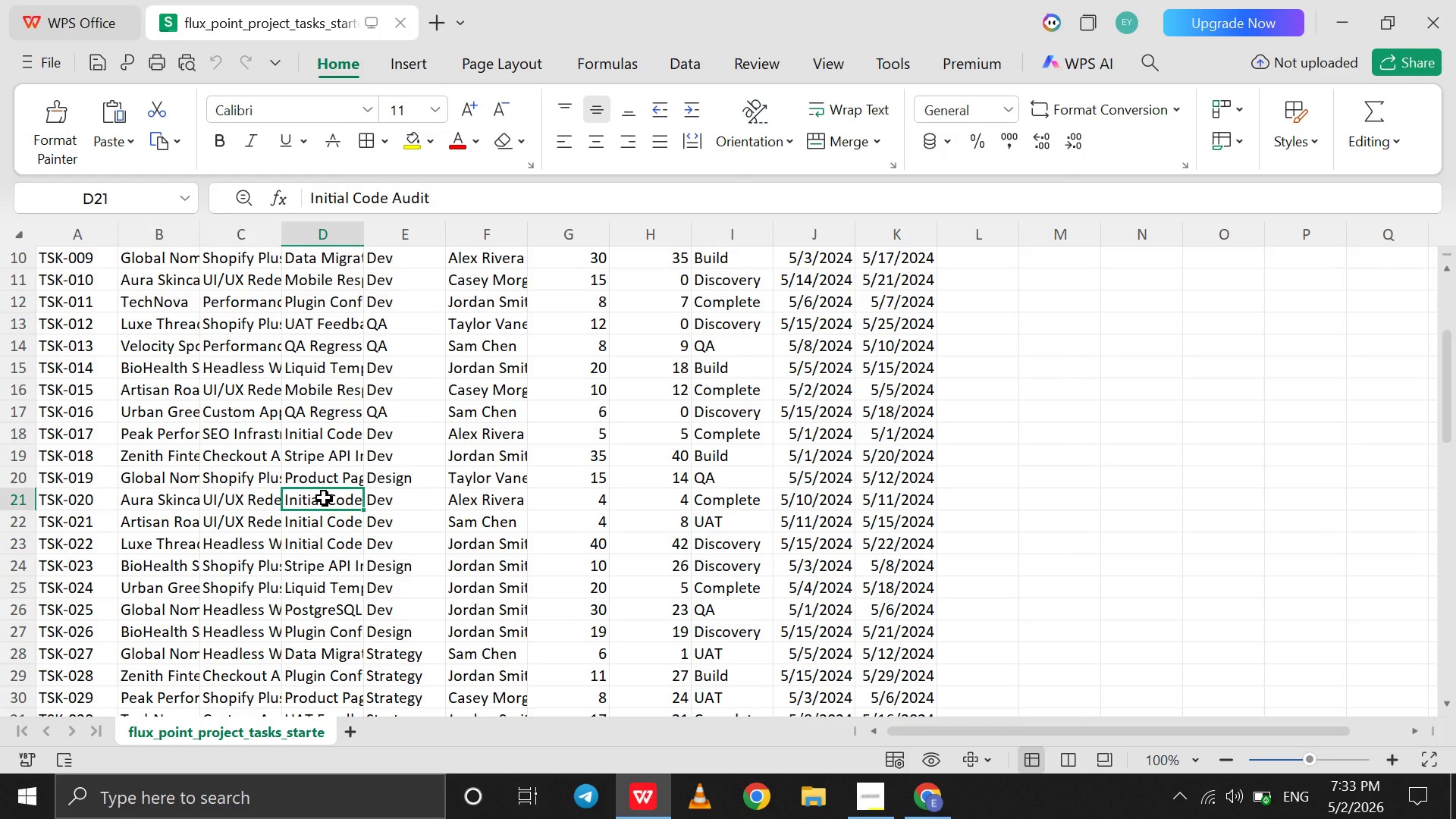 
wait(11.94)
 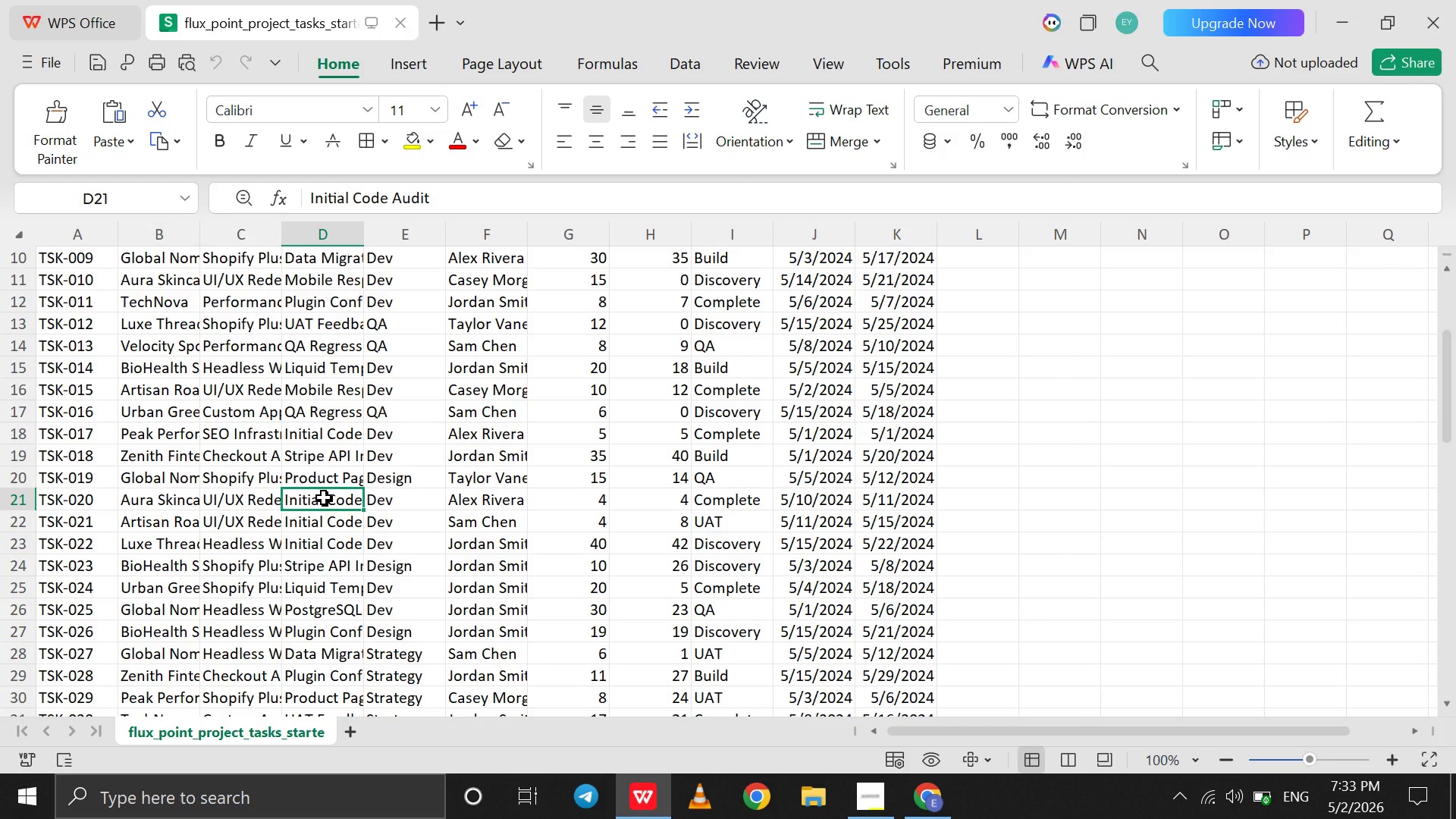 
left_click([912, 796])
 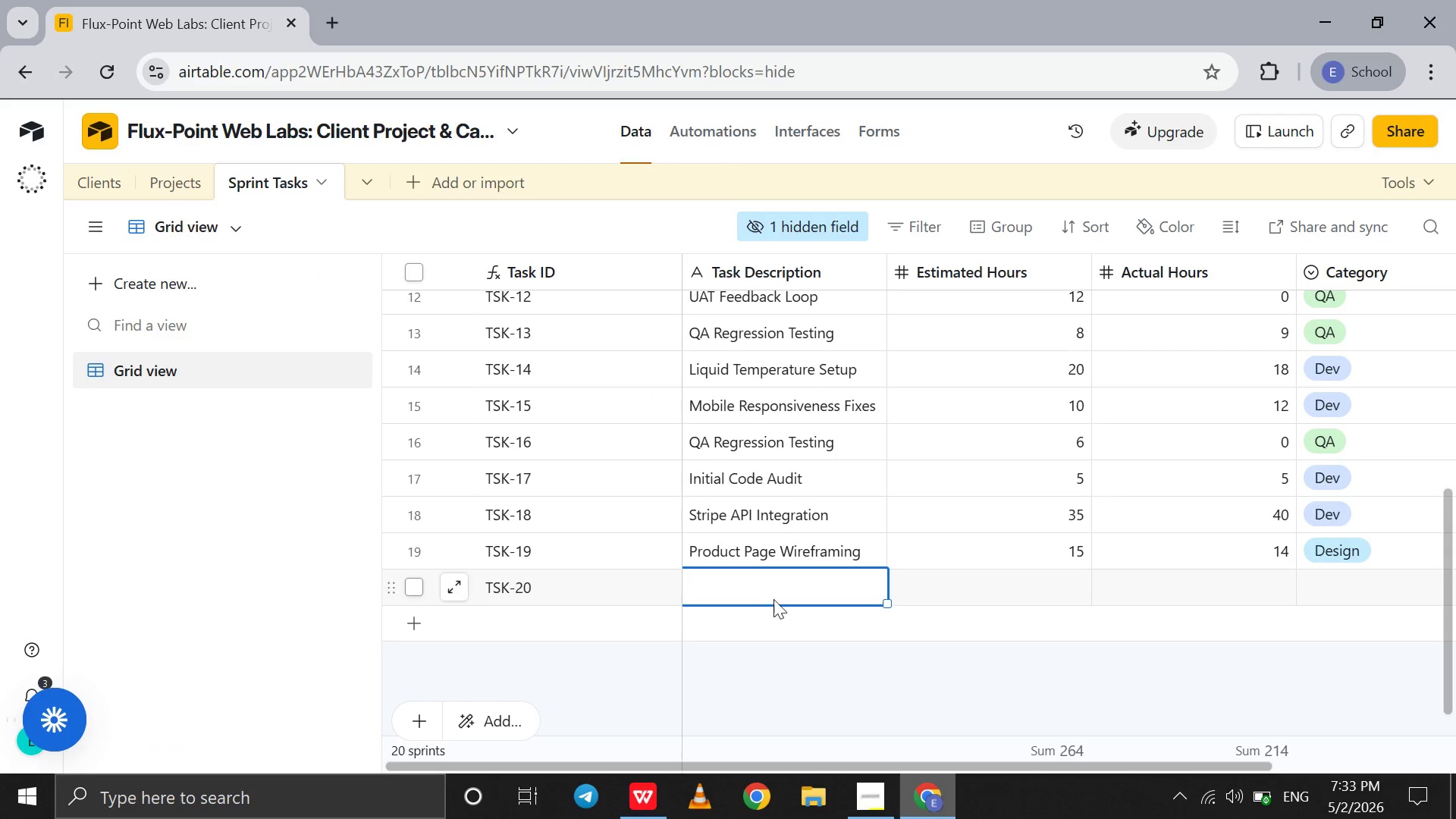 
left_click([772, 595])
 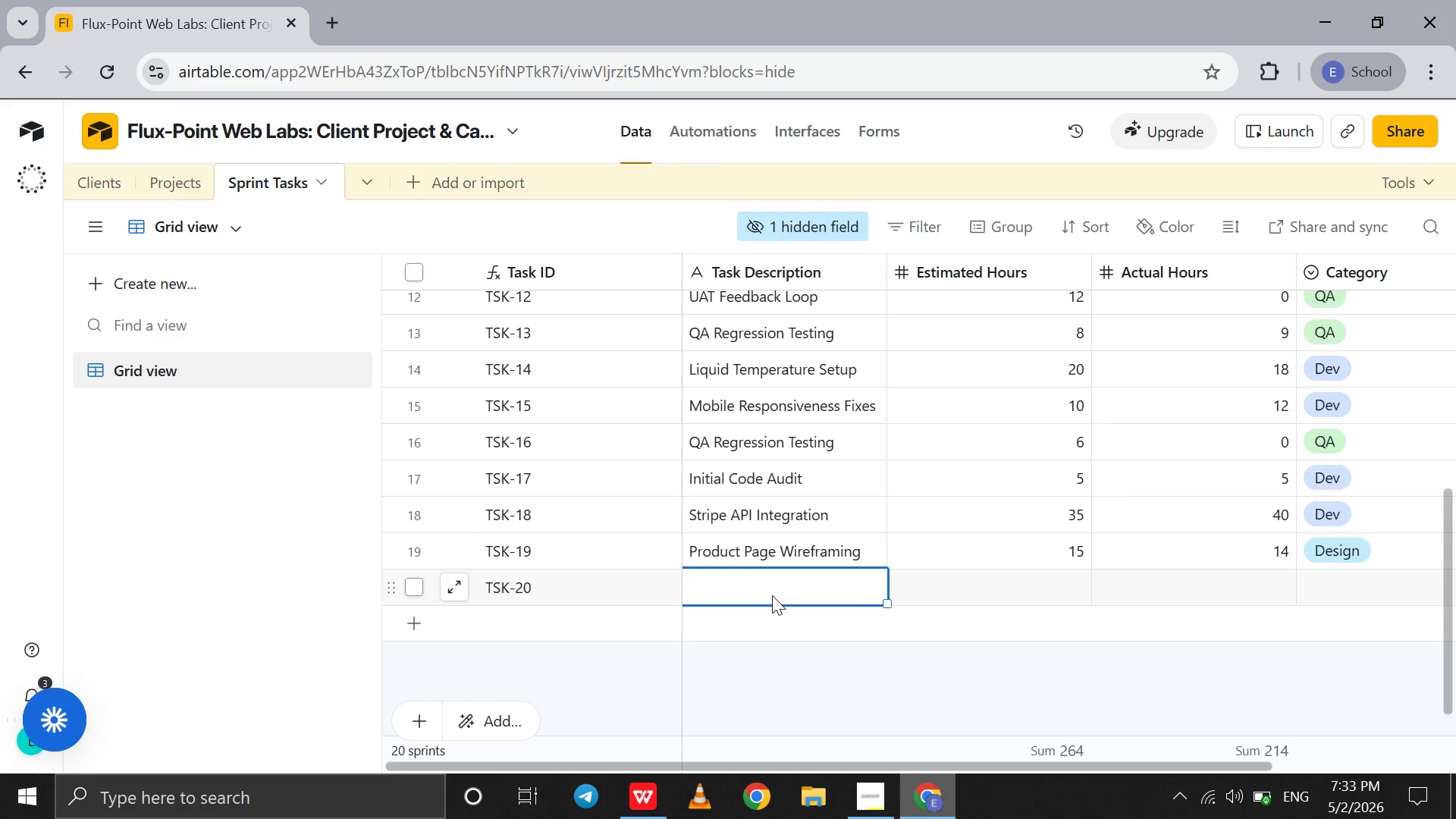 
type(Initial Code Audit )
 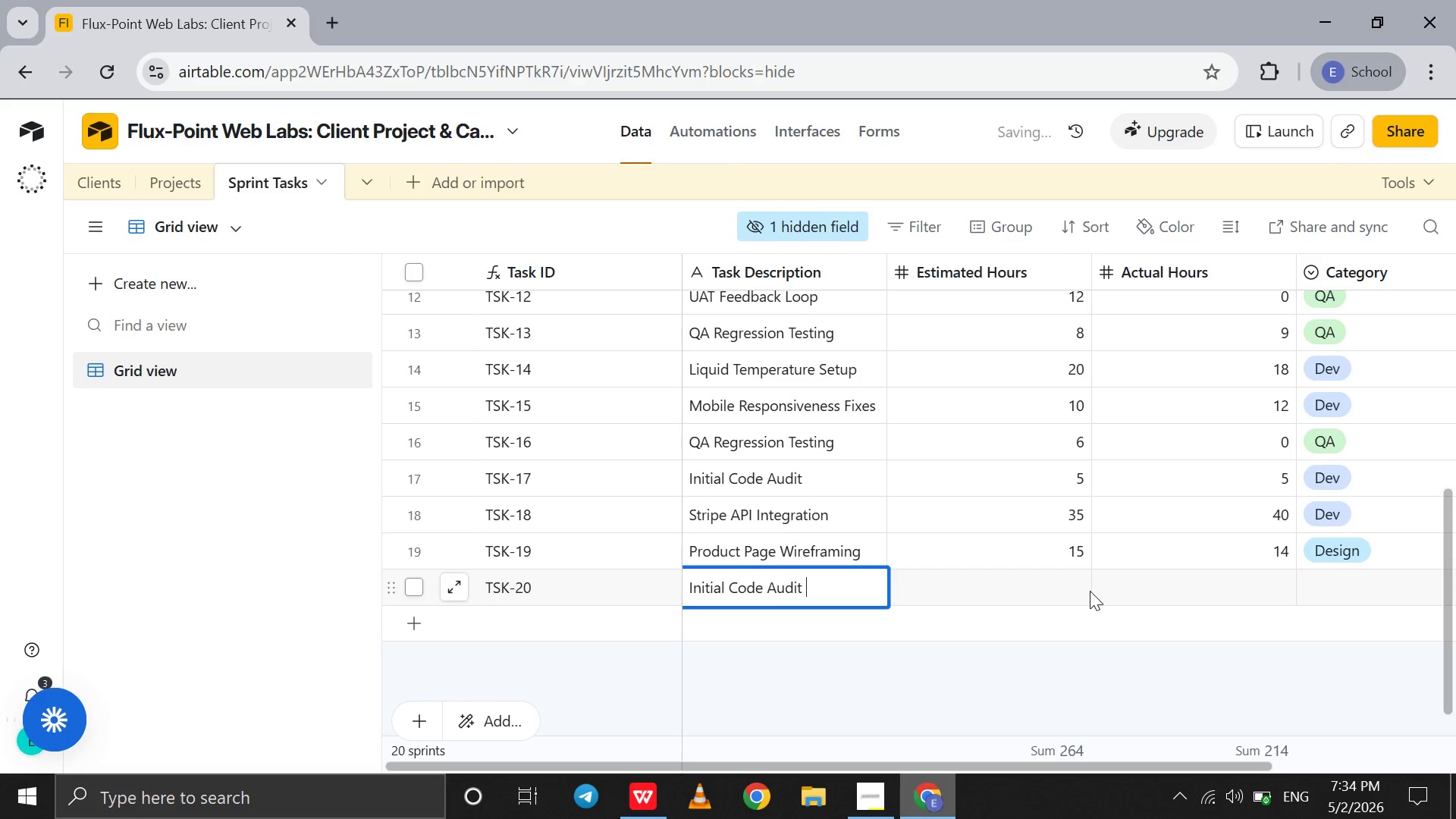 
left_click([1089, 591])
 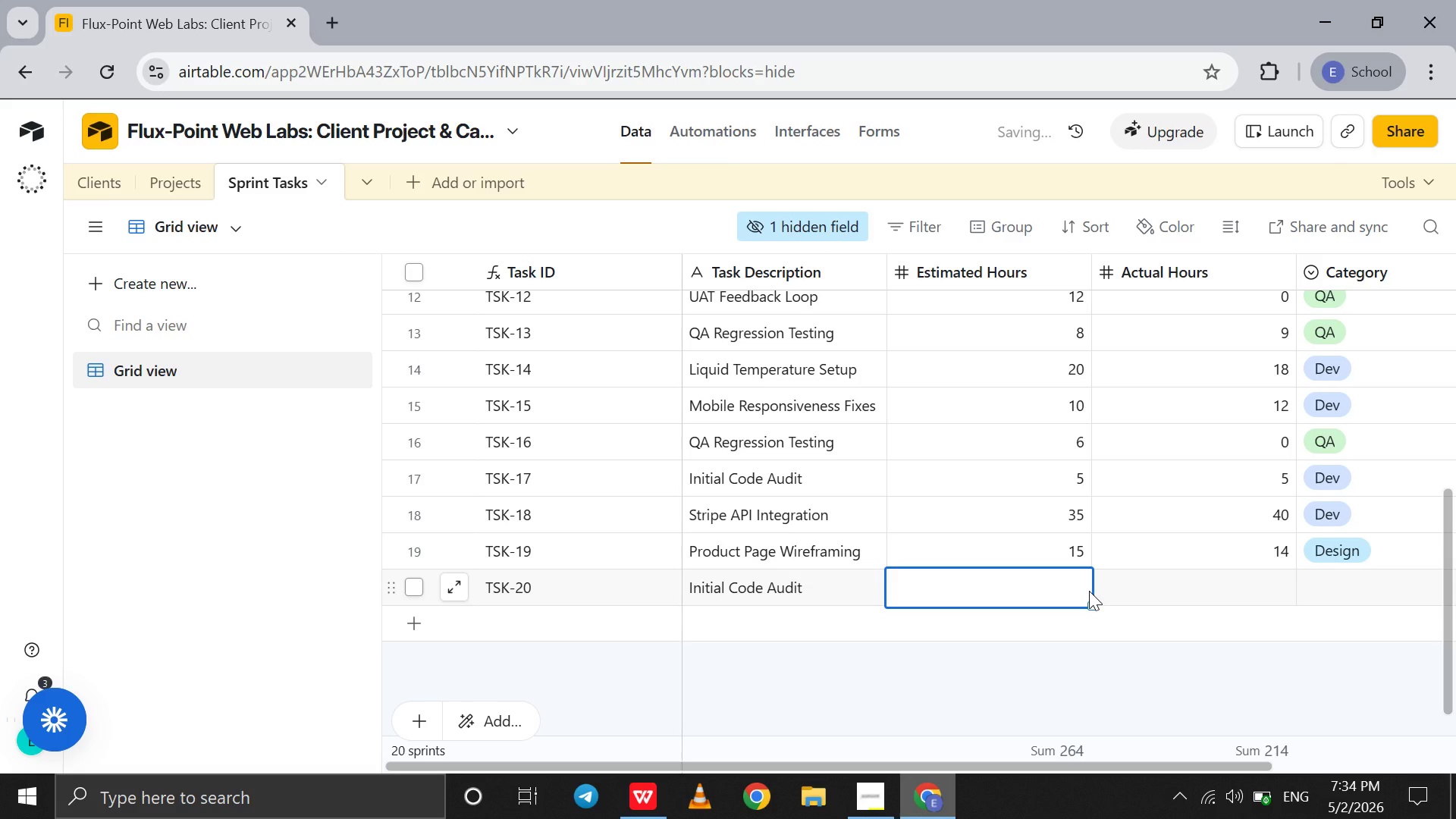 
key(4)
 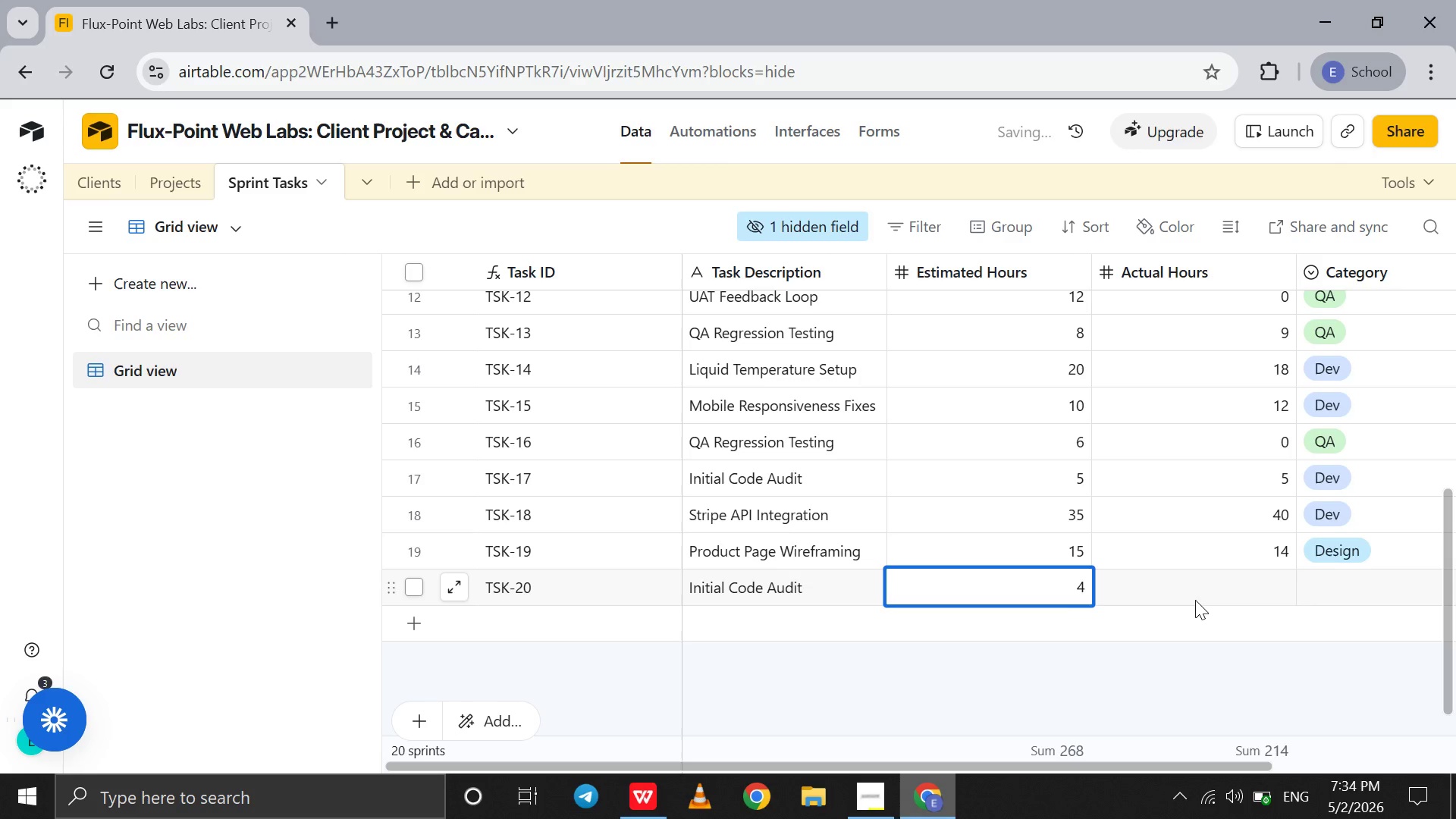 
left_click([1195, 600])
 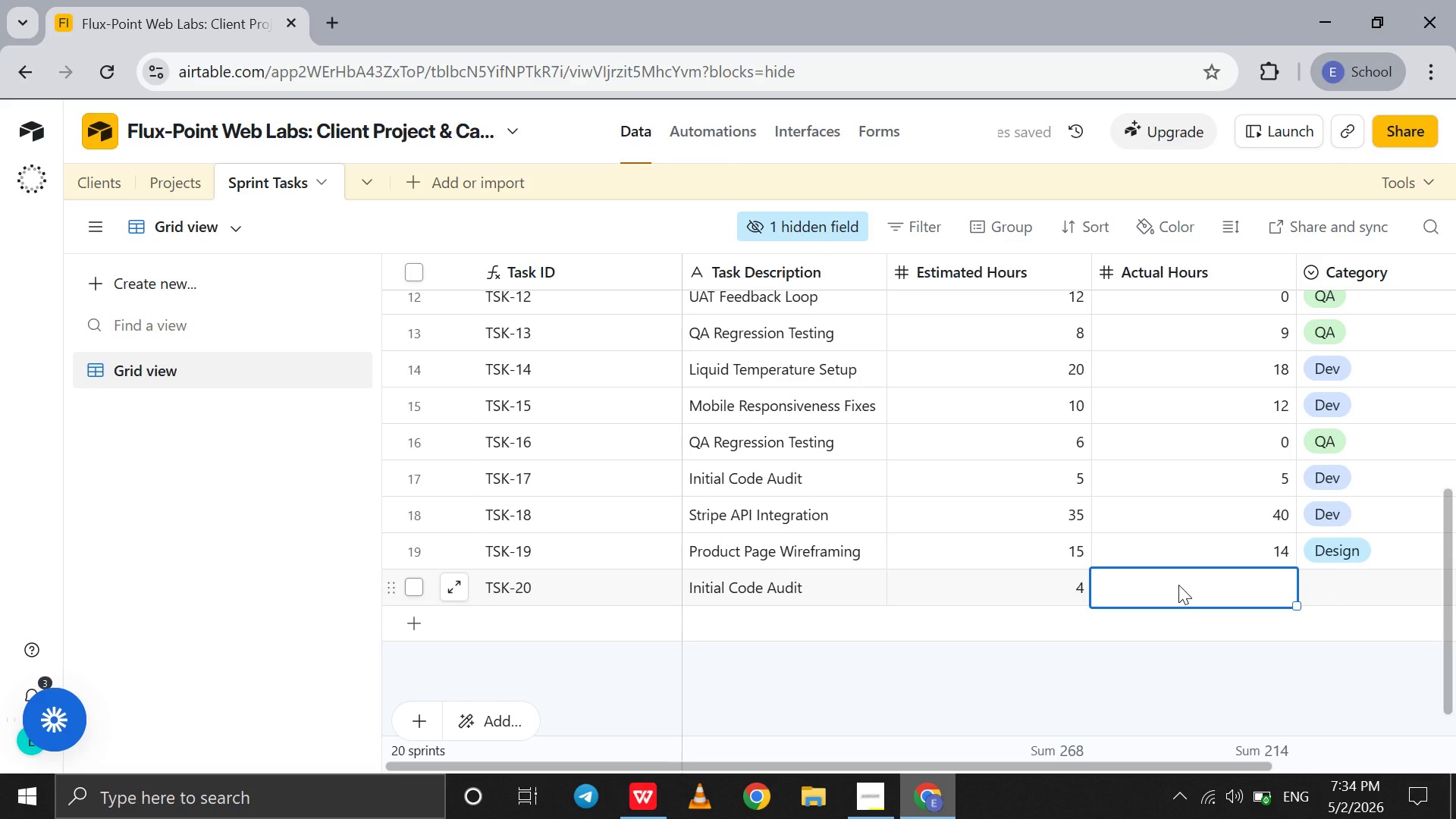 
key(4)
 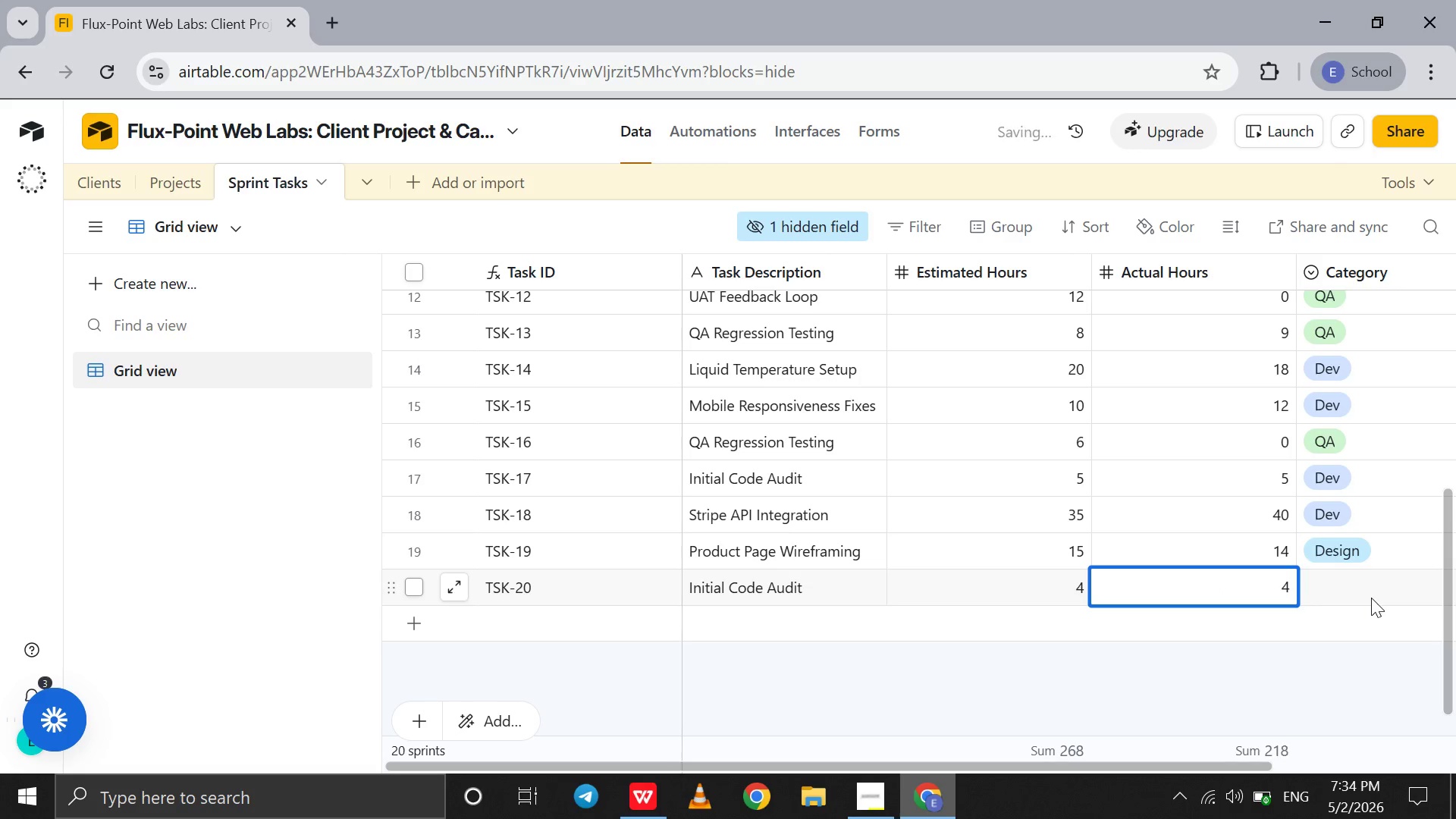 
left_click([1371, 598])
 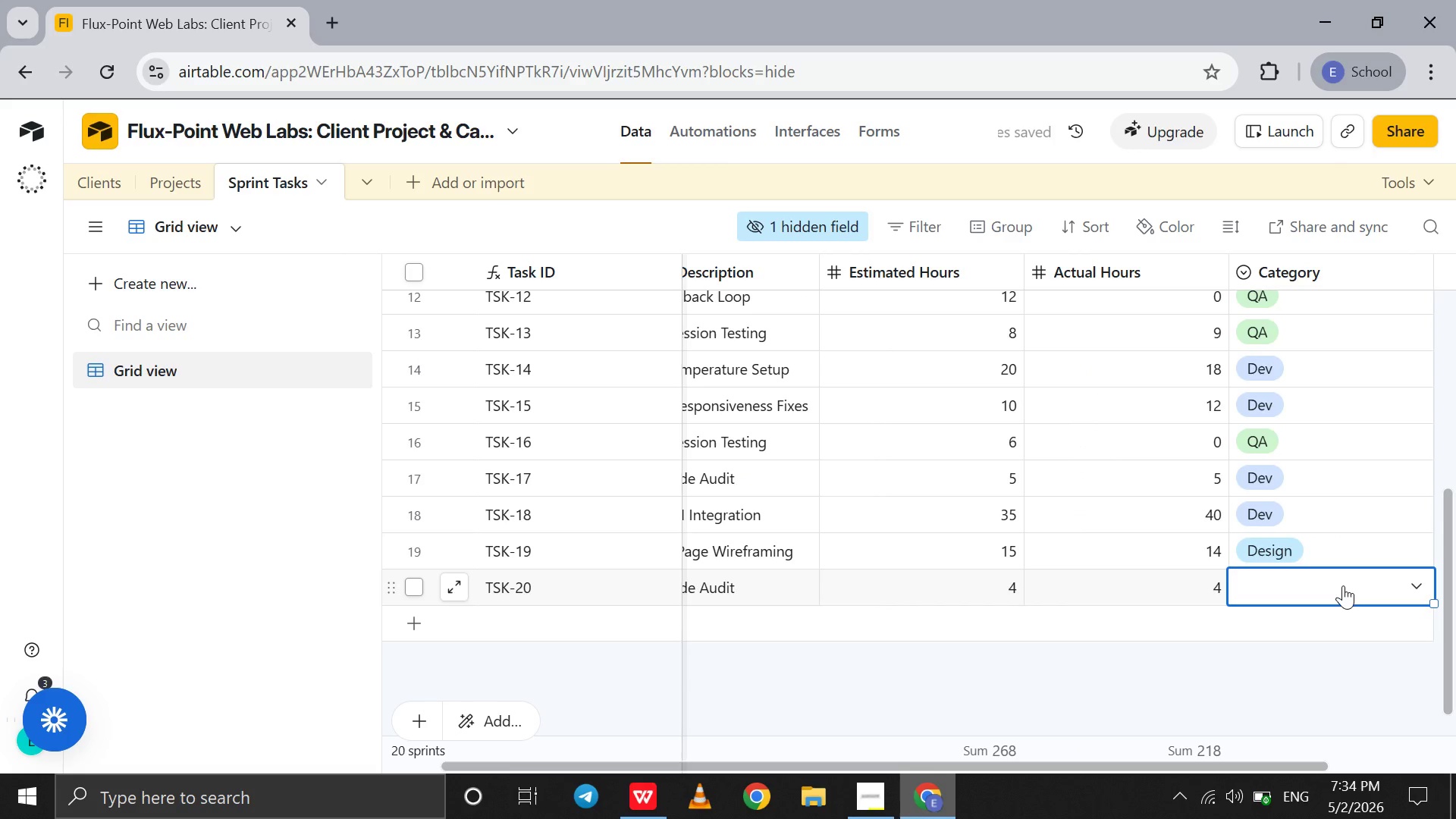 
left_click([1343, 585])
 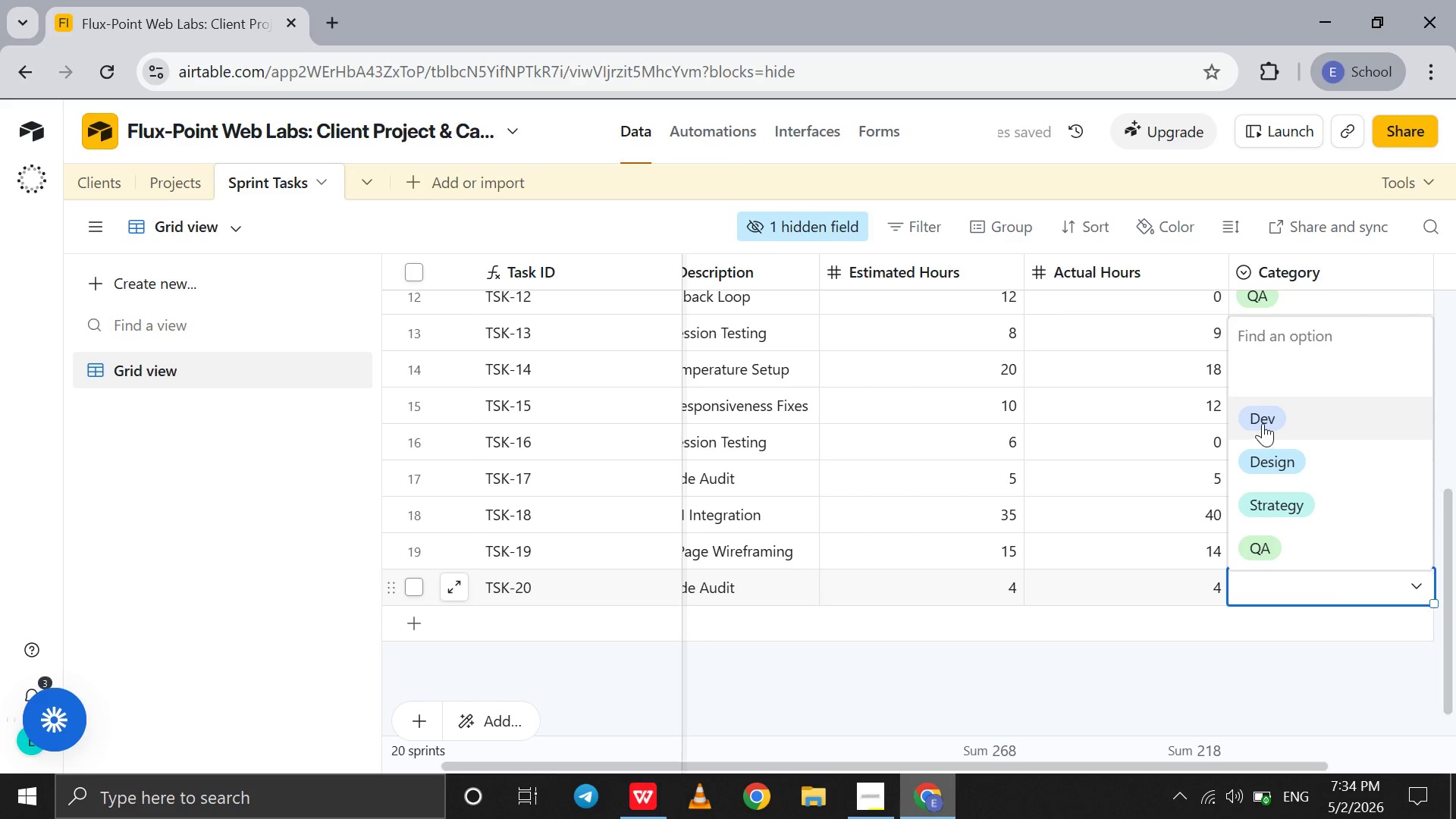 
left_click([1263, 423])
 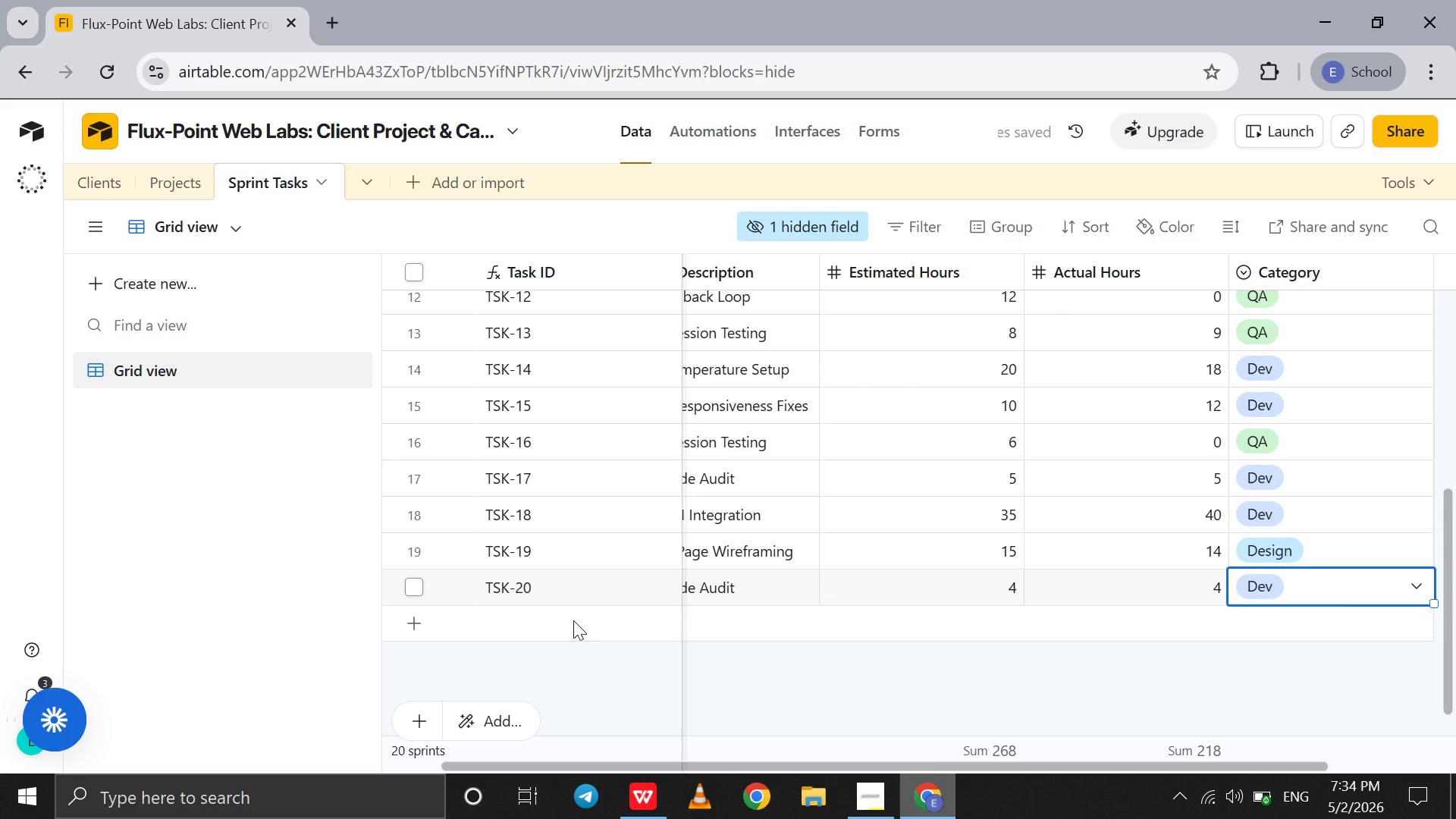 
left_click([573, 621])
 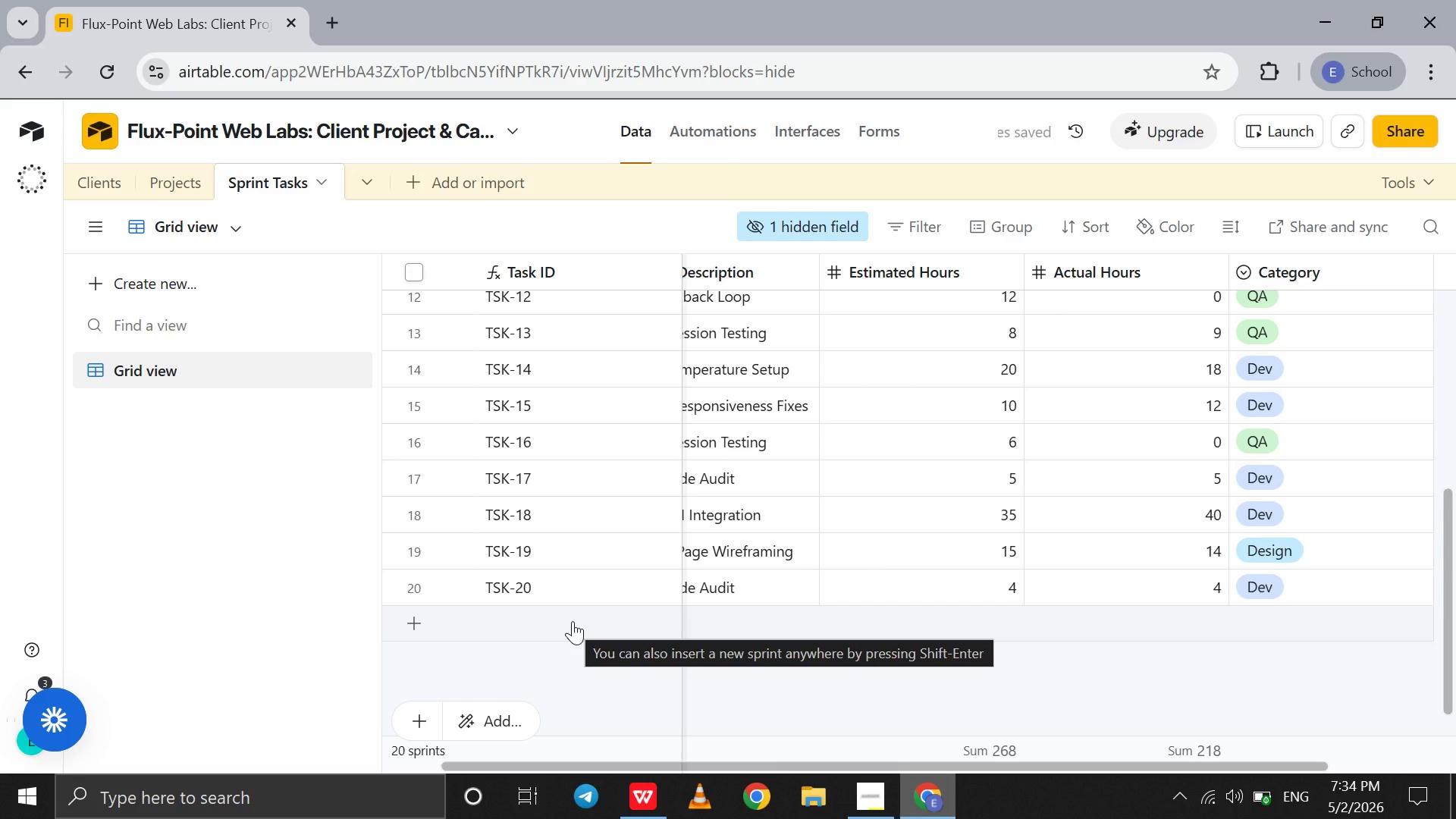 
left_click([573, 621])
 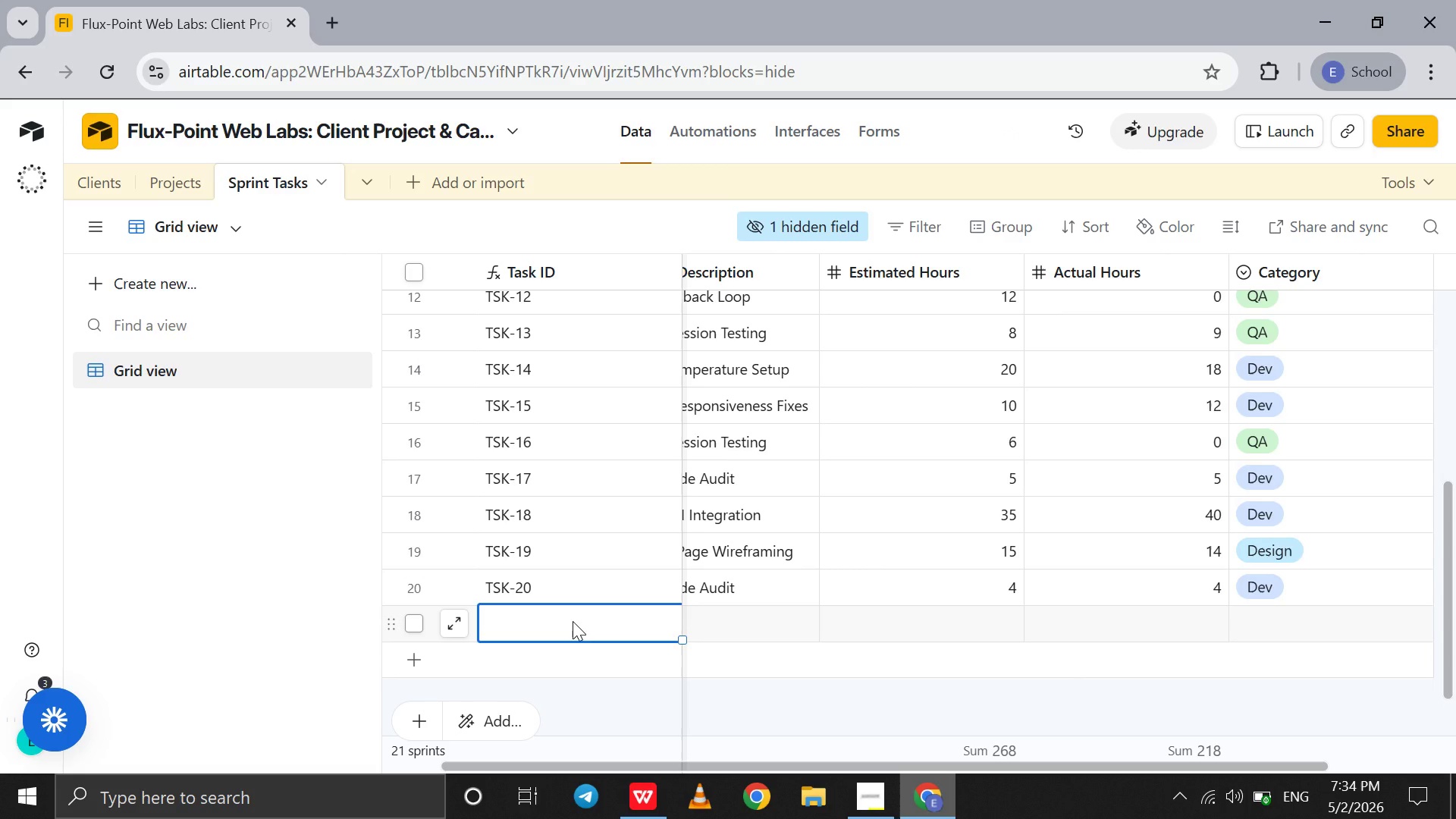 
wait(13.88)
 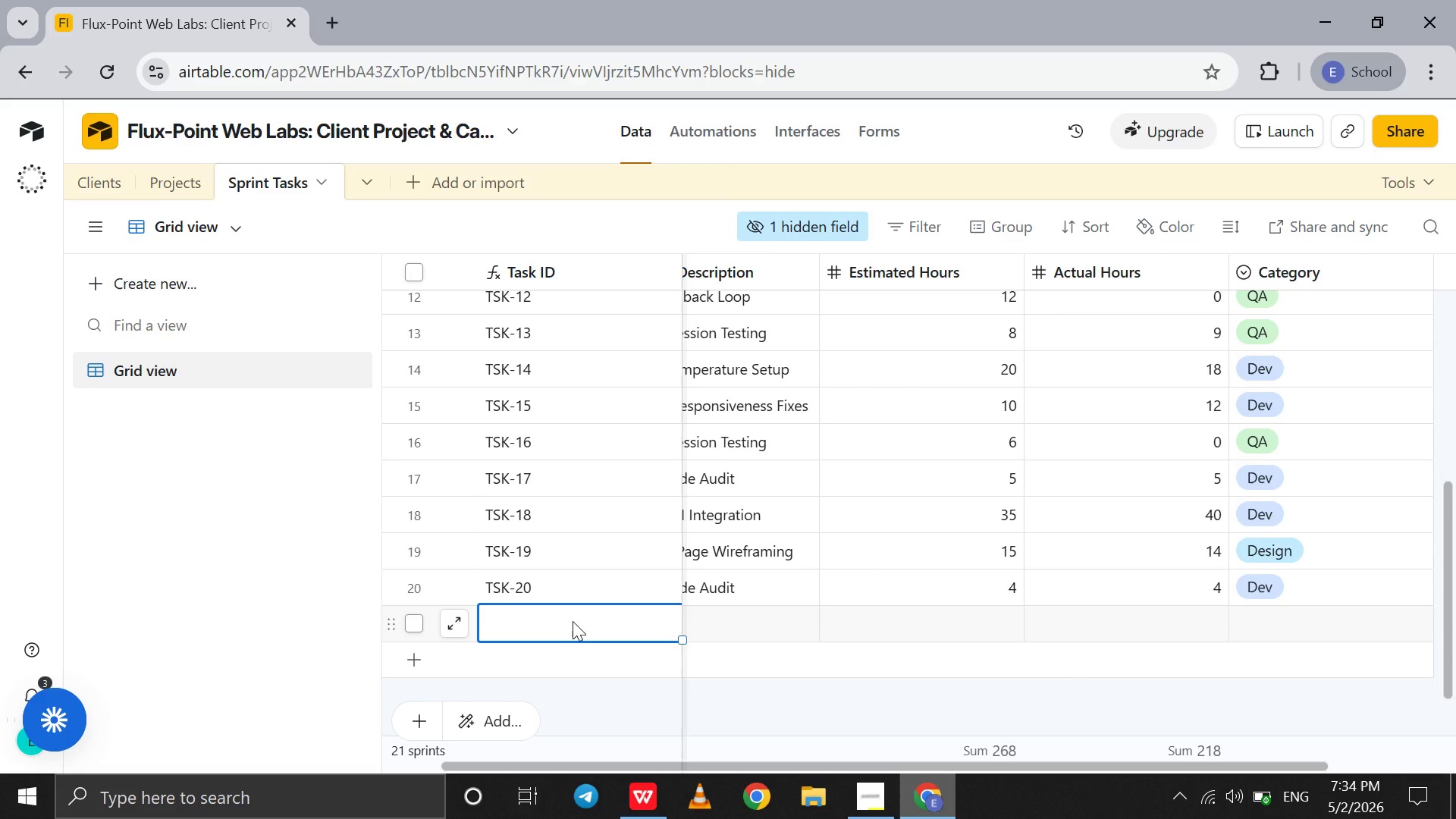 
left_click([711, 616])
 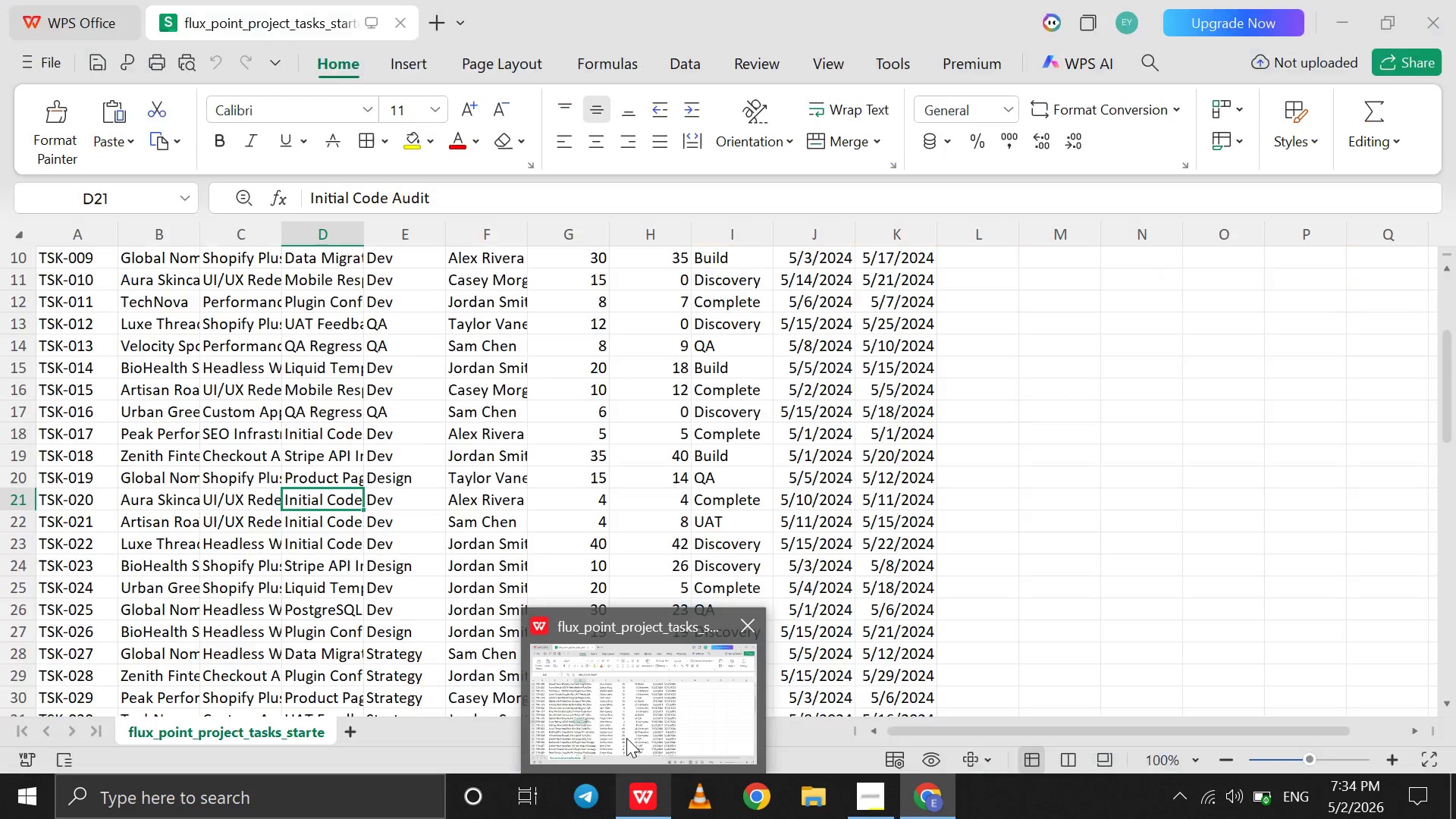 
left_click([626, 738])
 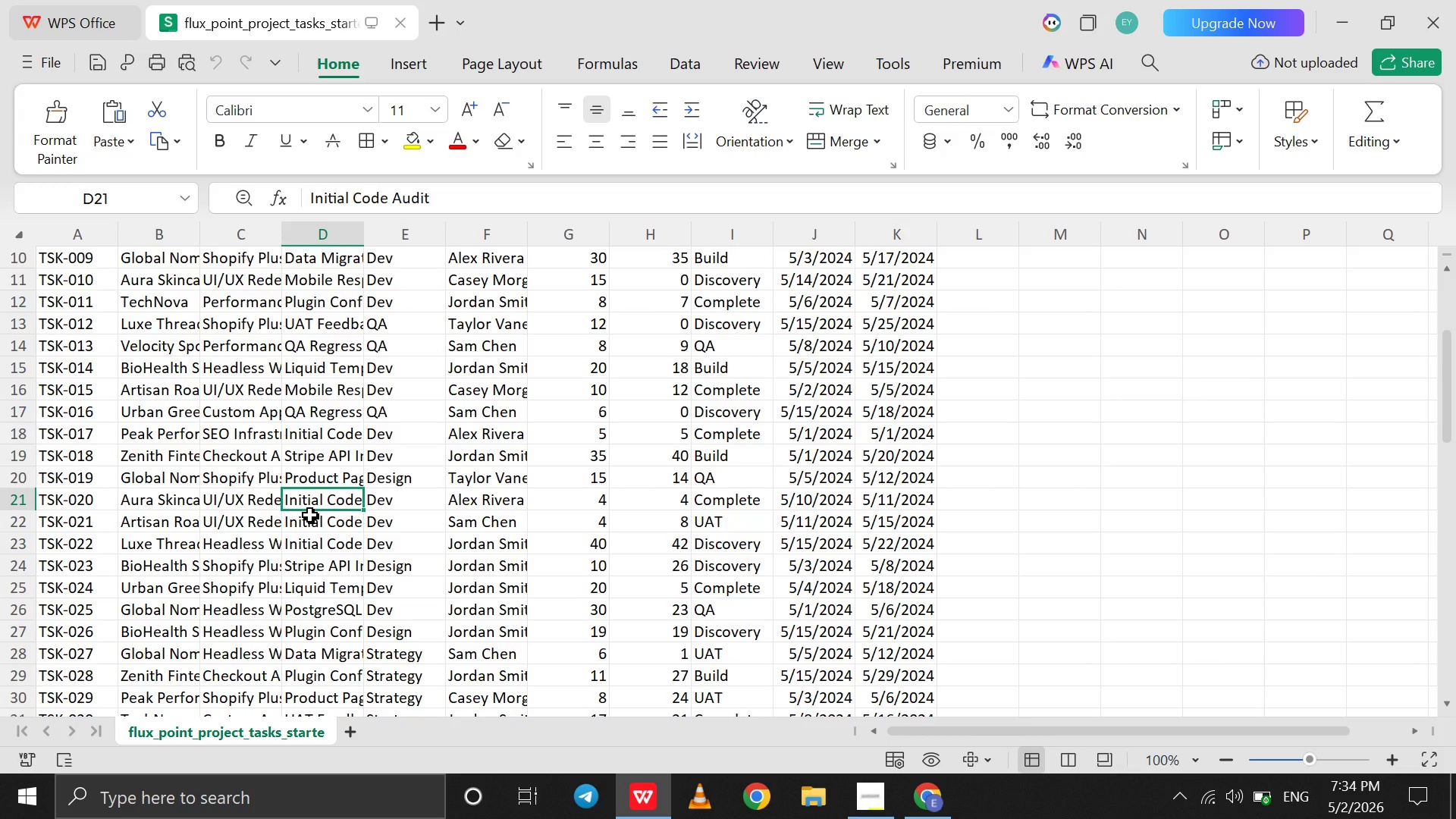 
left_click([802, 776])
 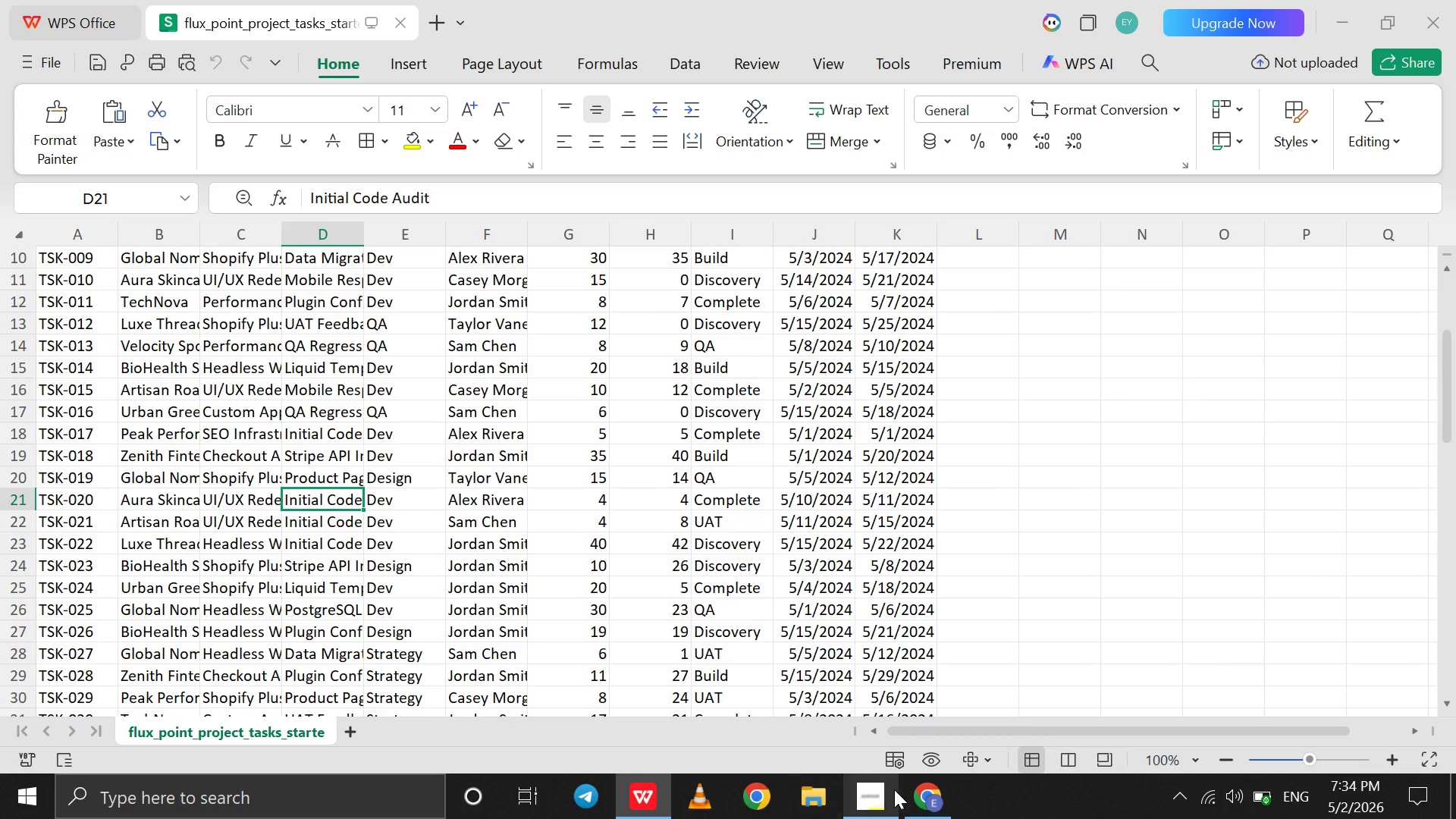 
mouse_move([913, 772])
 